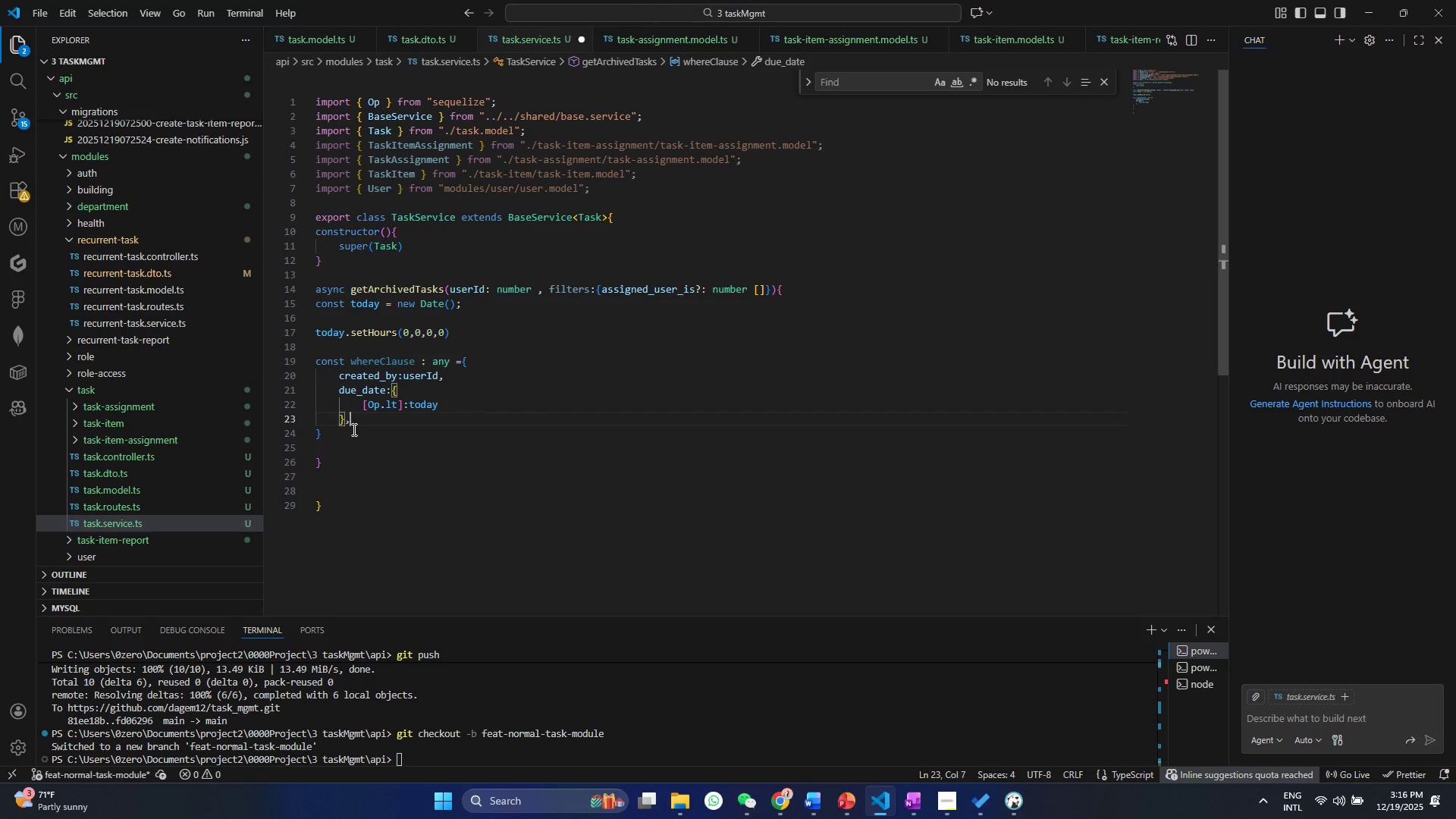 
key(Comma)
 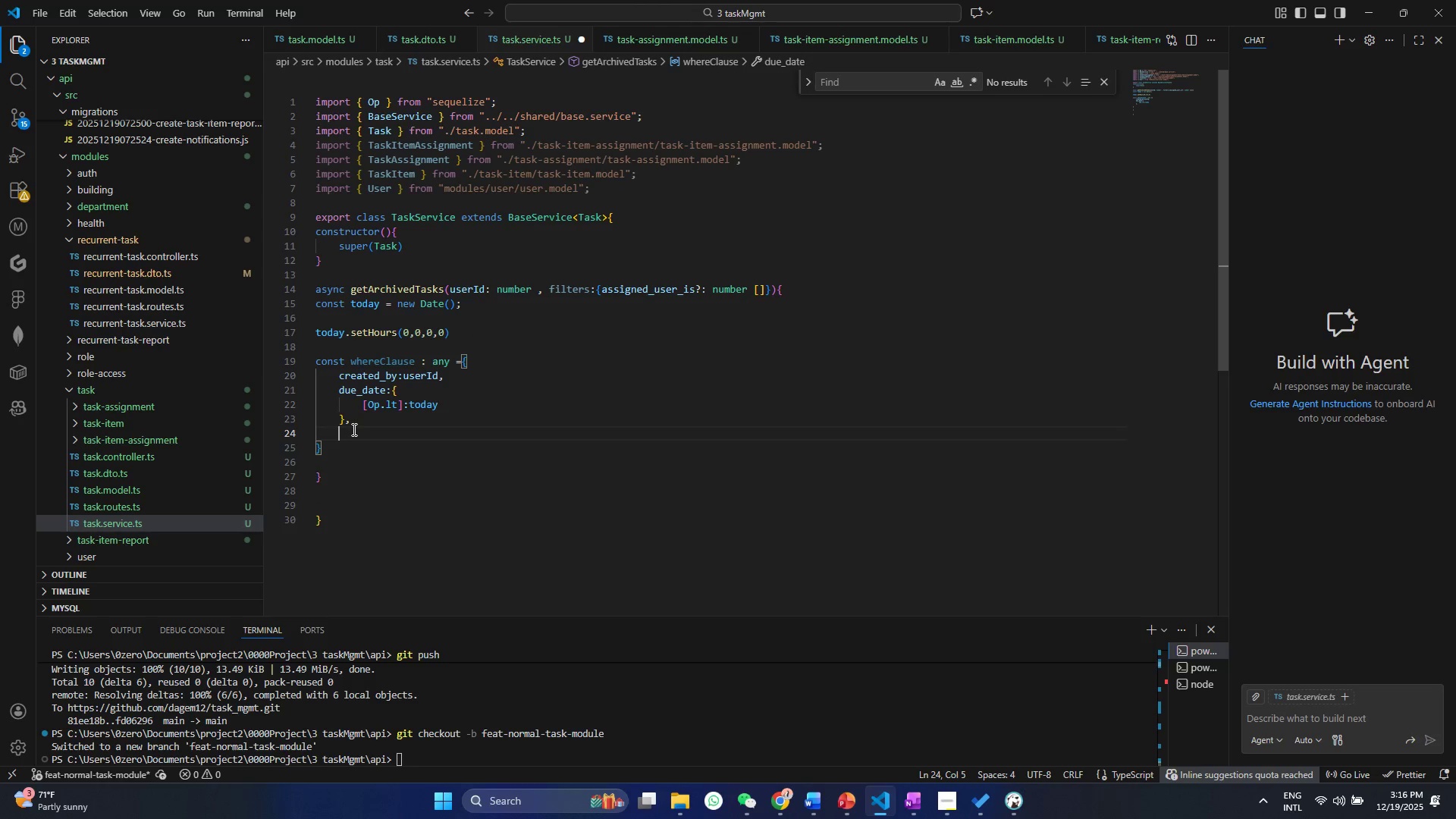 
key(Enter)
 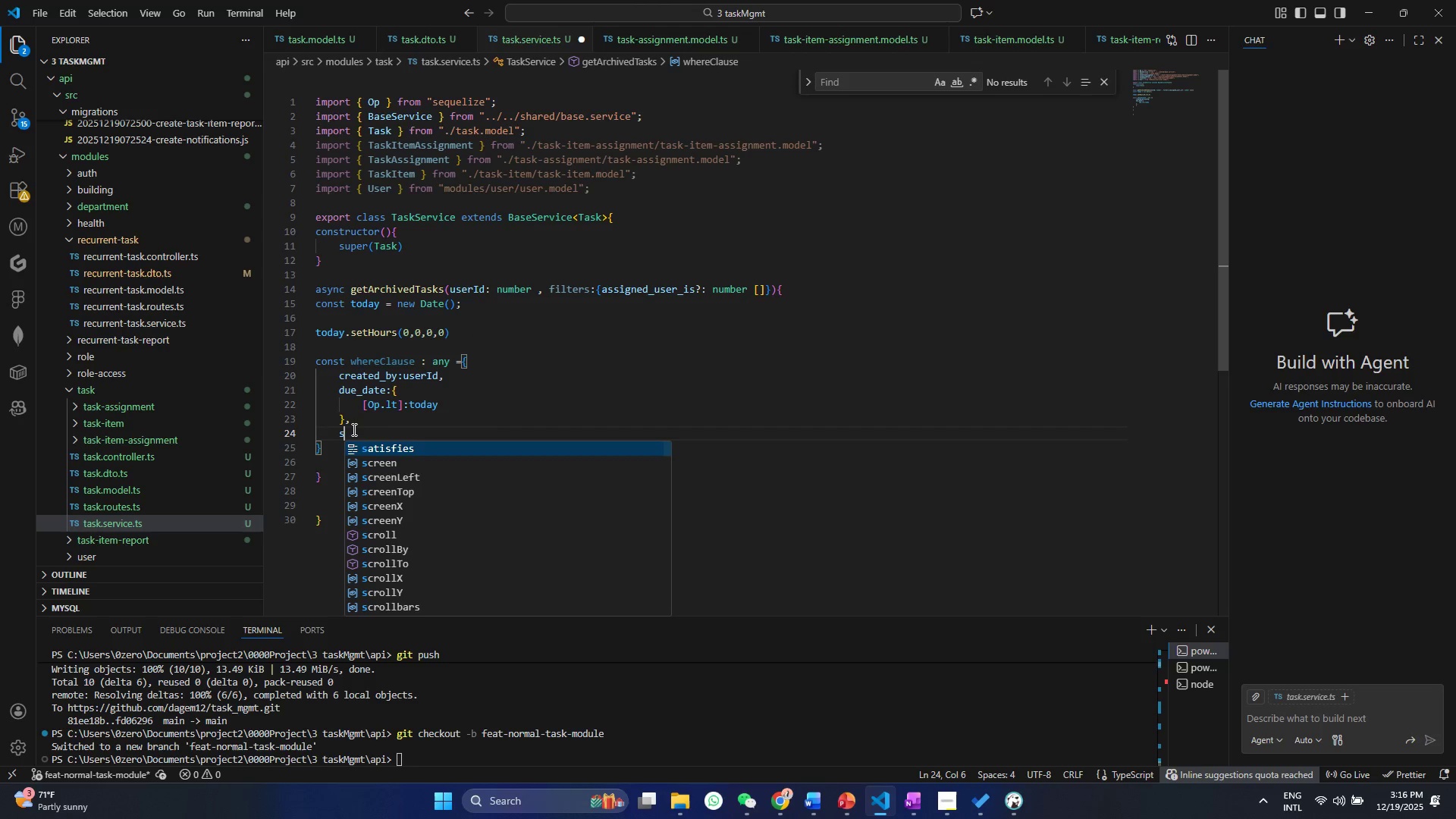 
key(S)
 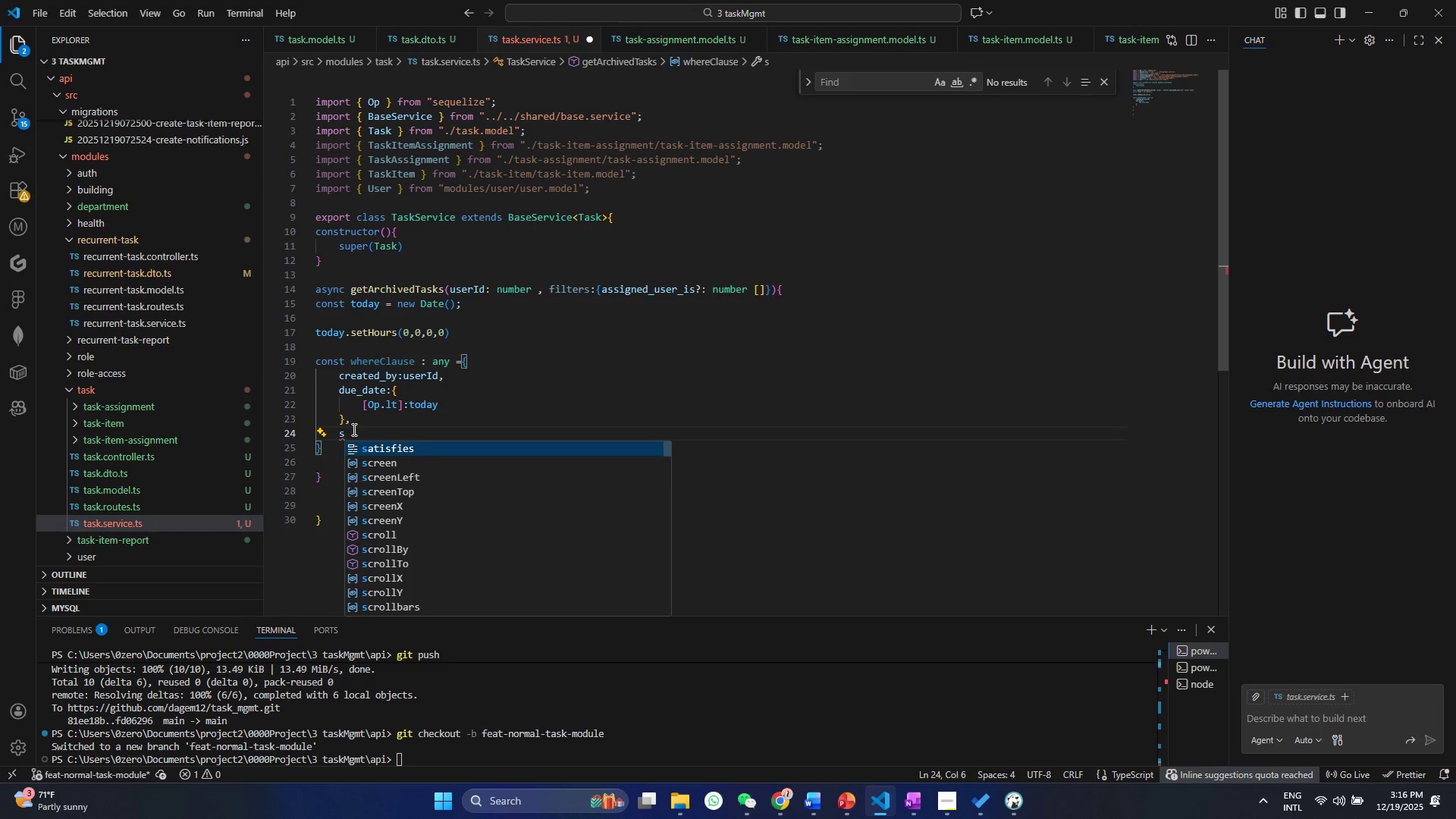 
wait(5.77)
 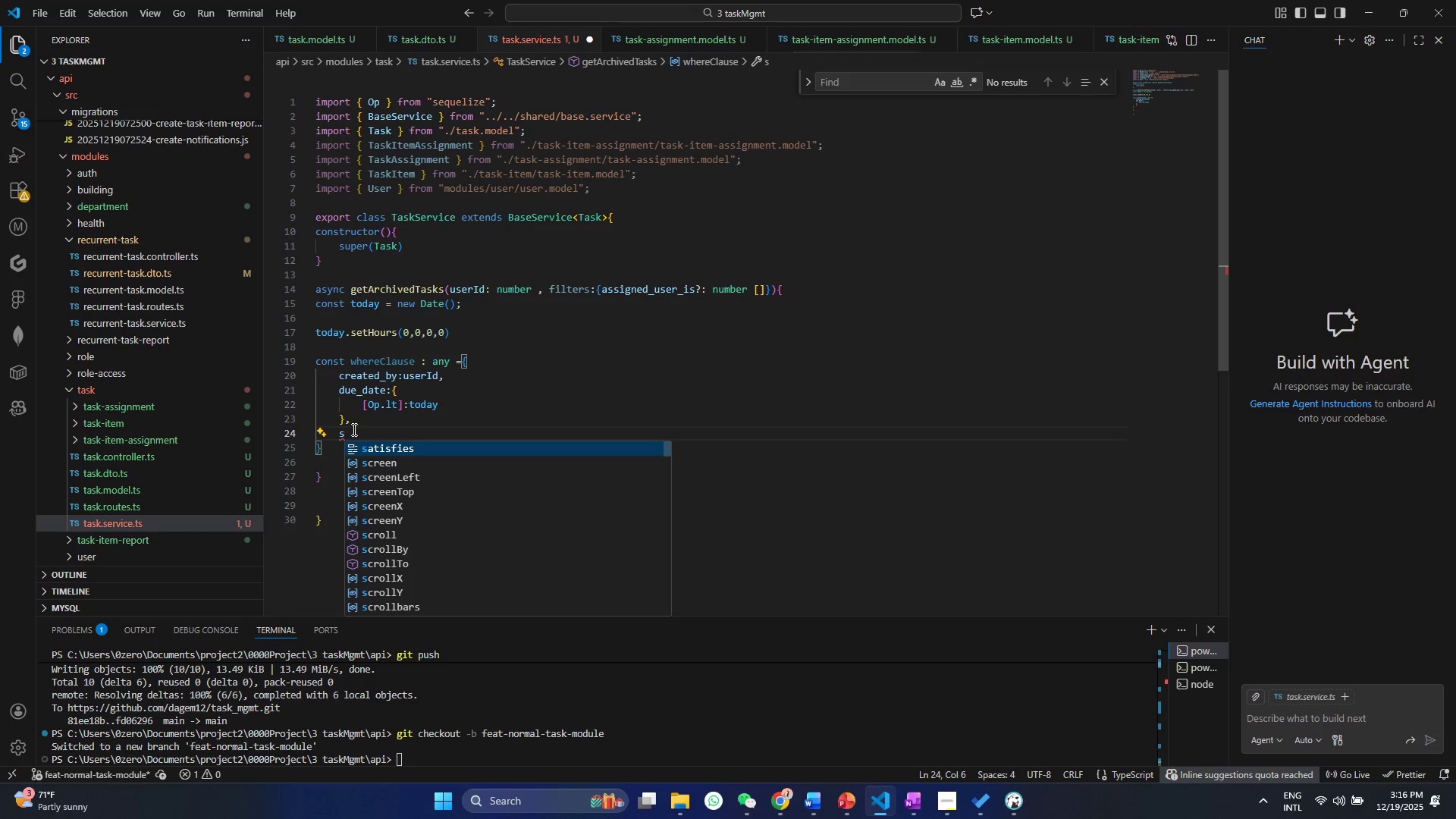 
type(tatus: '')
 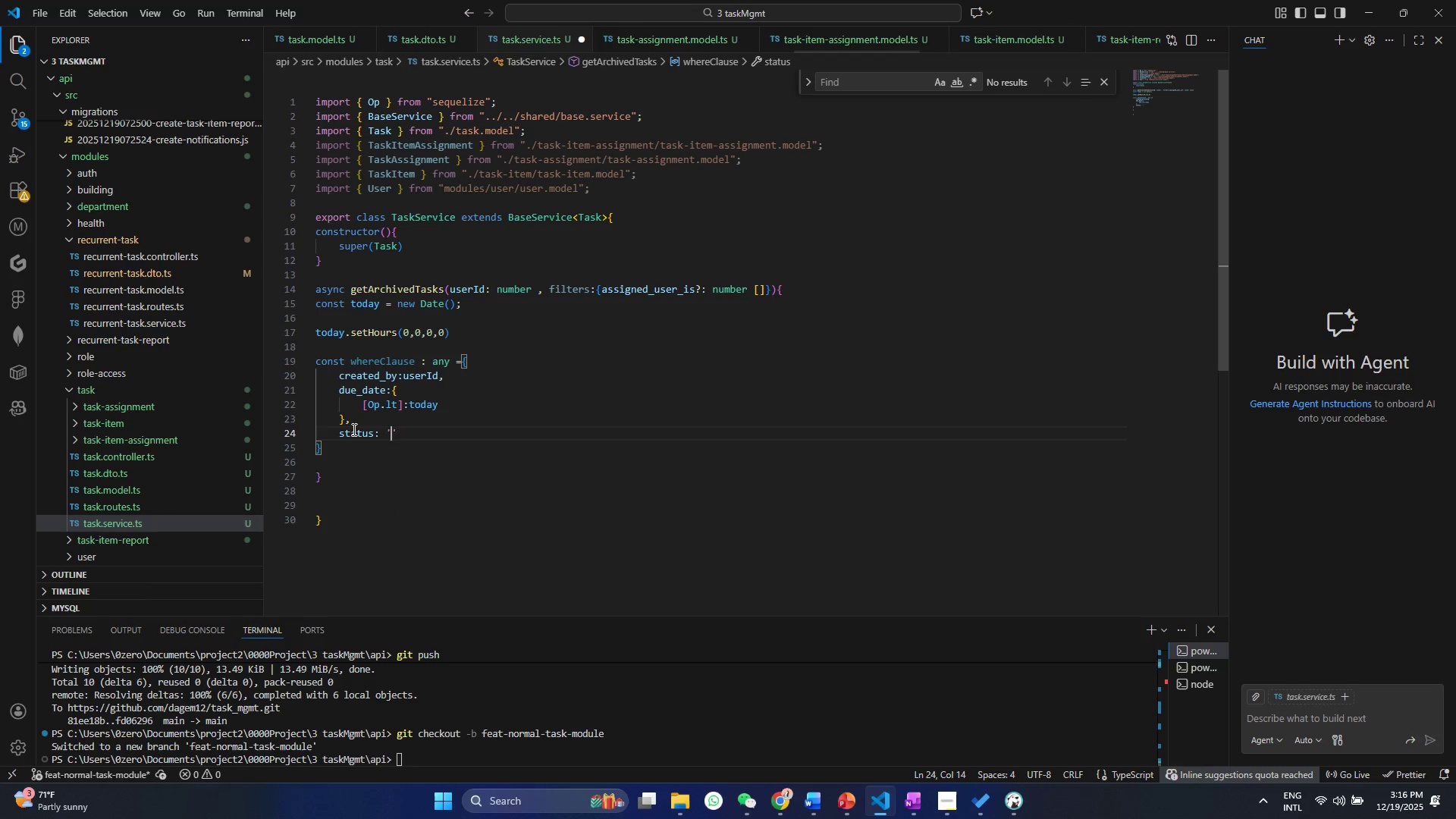 
 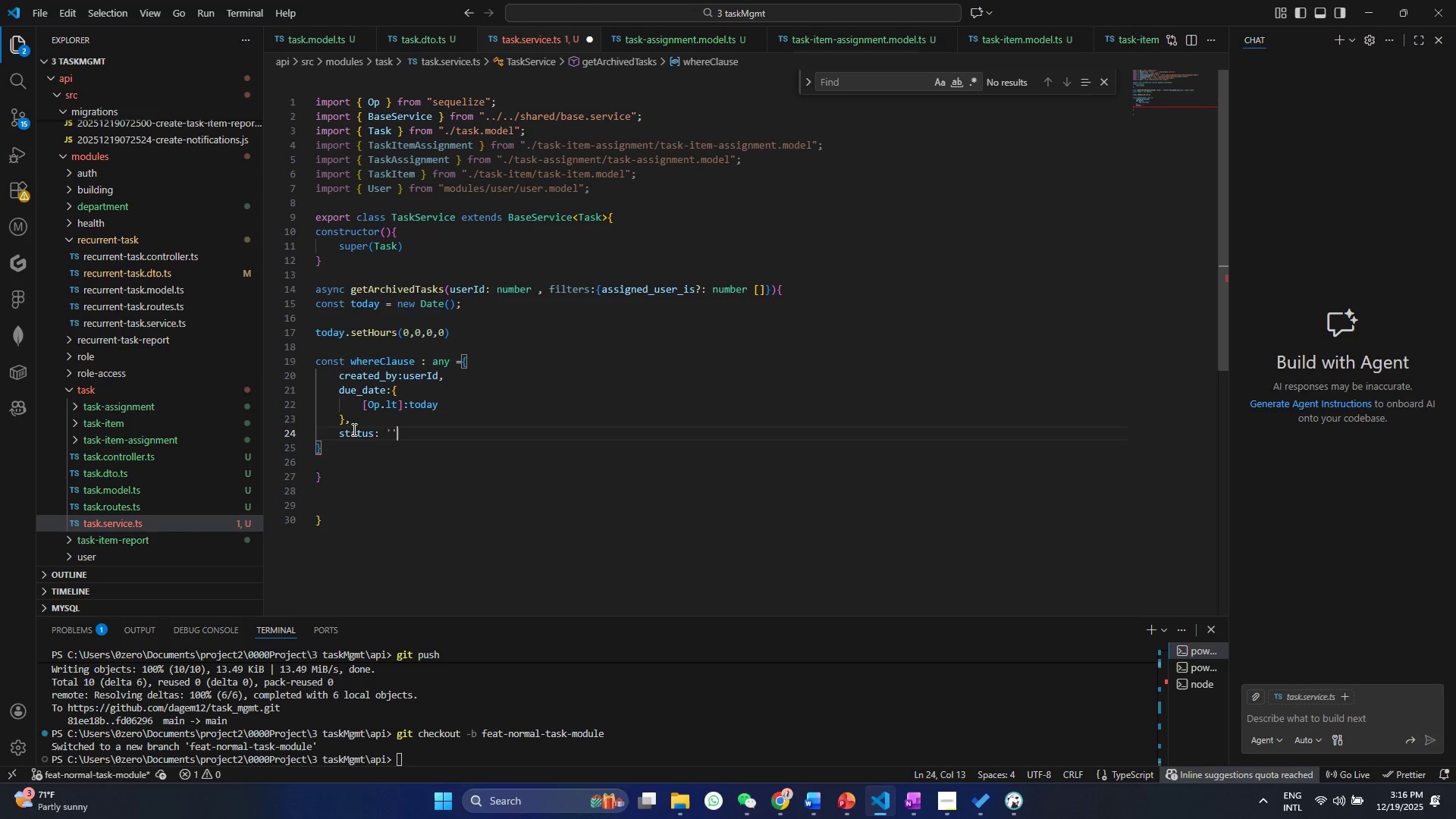 
key(ArrowLeft)
 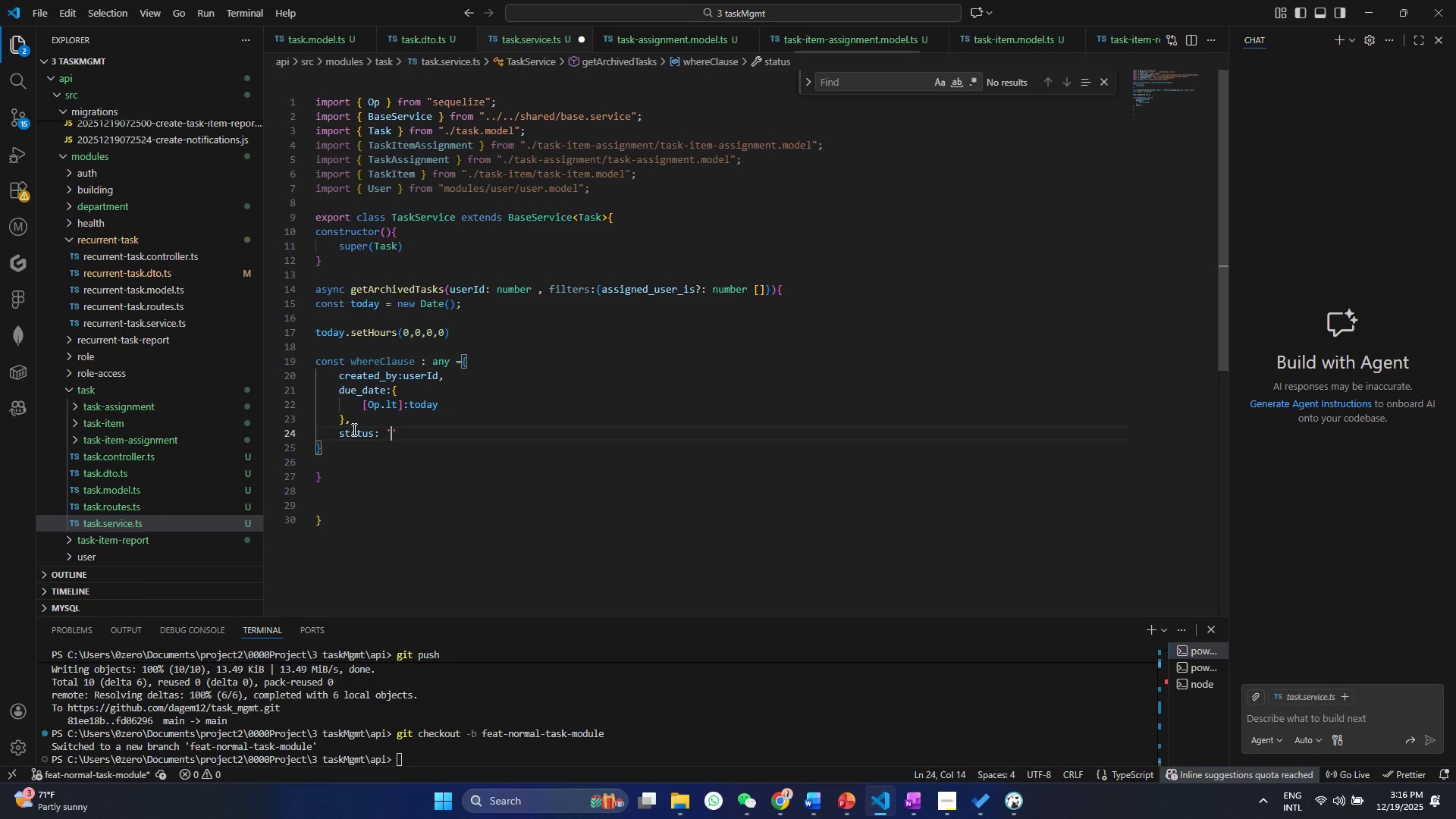 
type(ARCHIVED)
 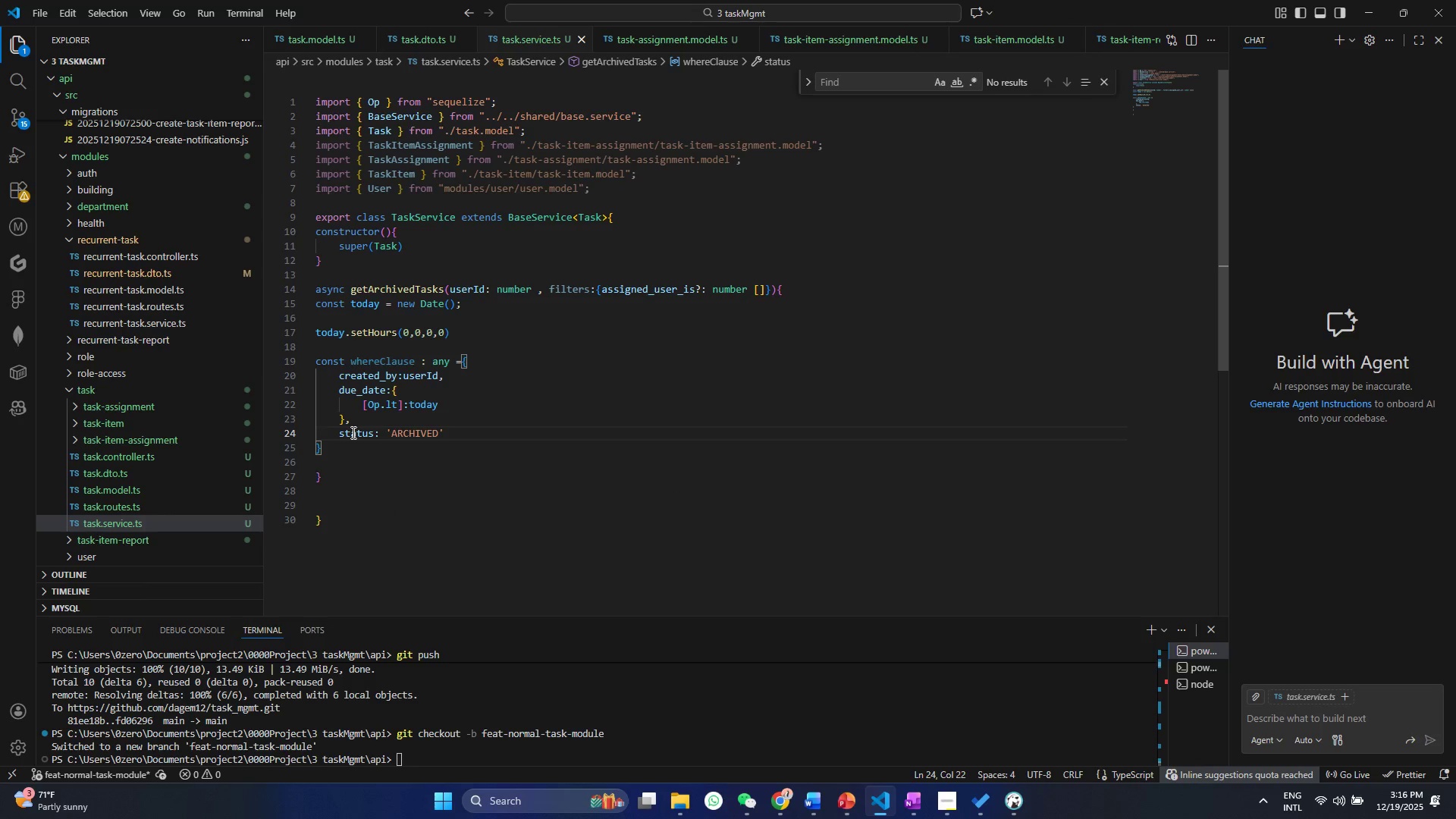 
 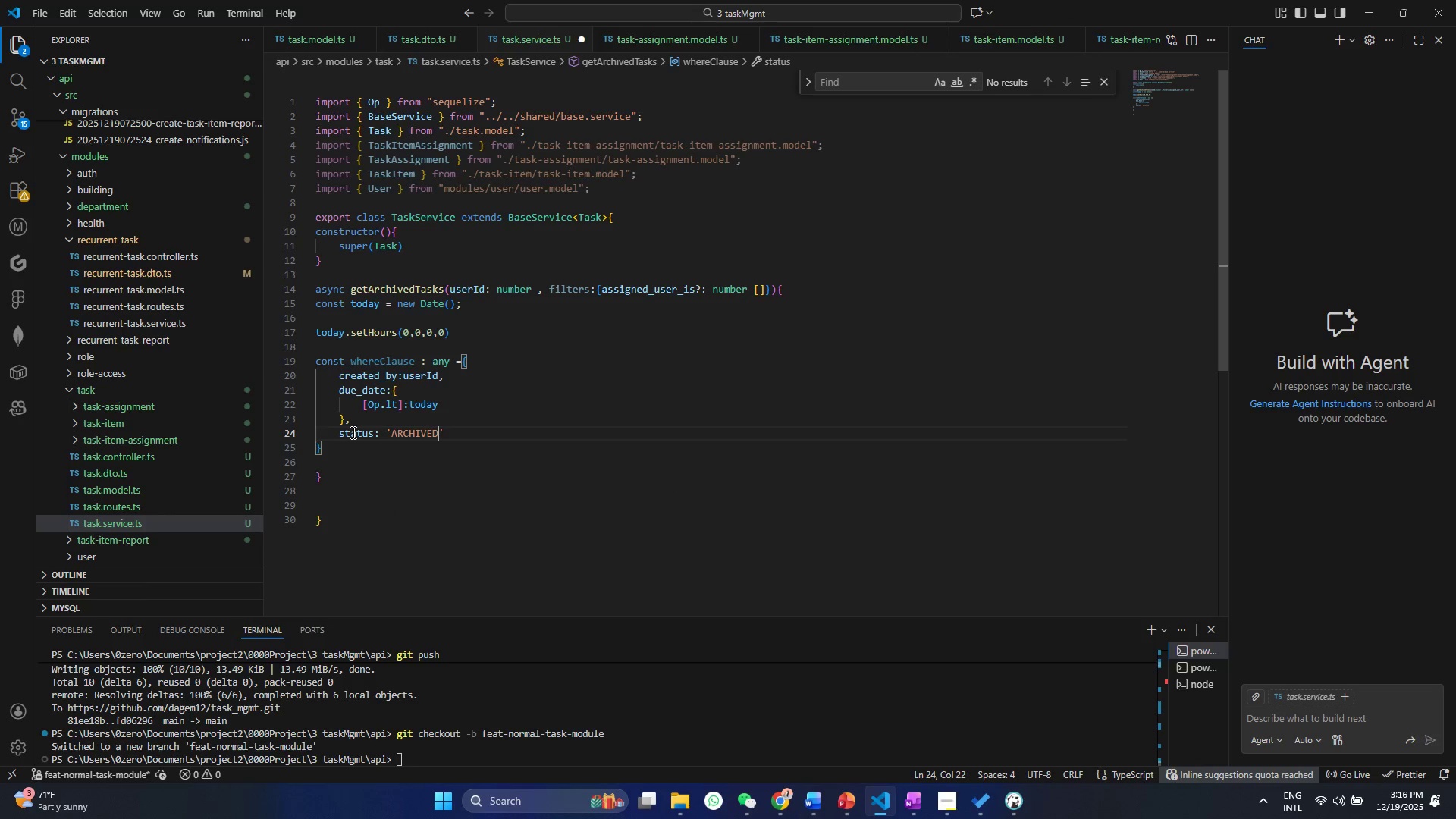 
key(Control+ControlLeft)
 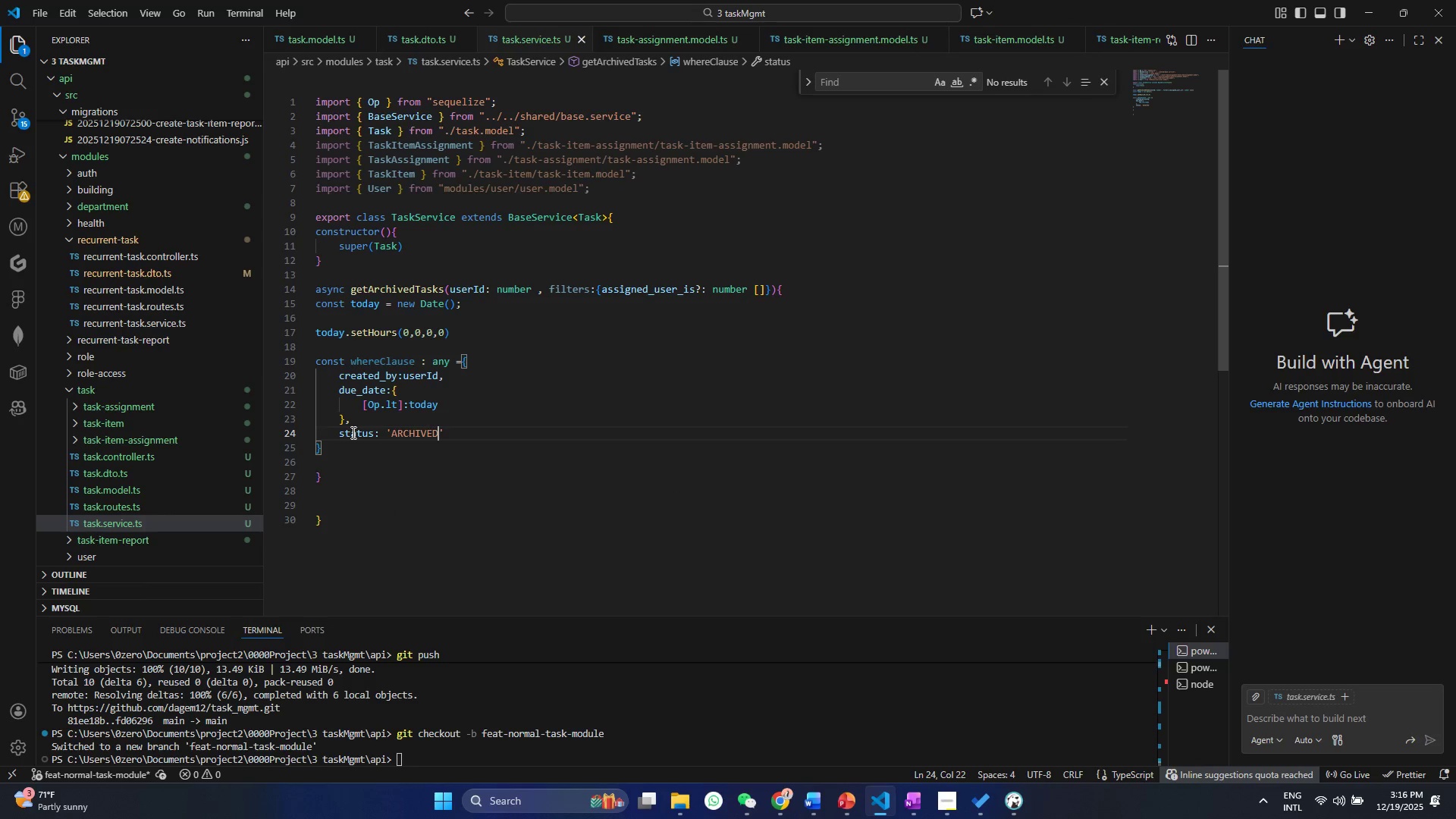 
key(Control+S)
 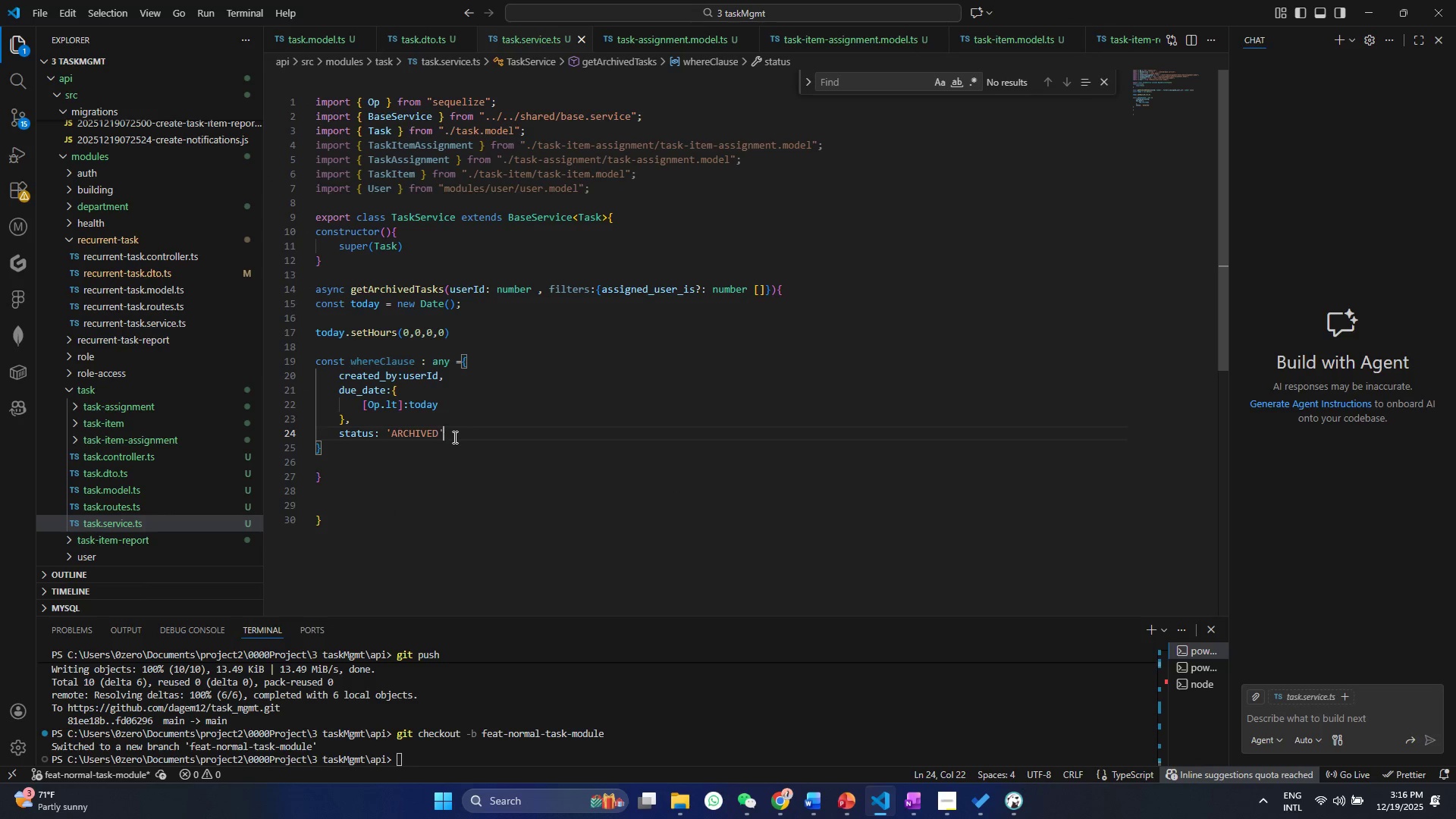 
double_click([366, 363])
 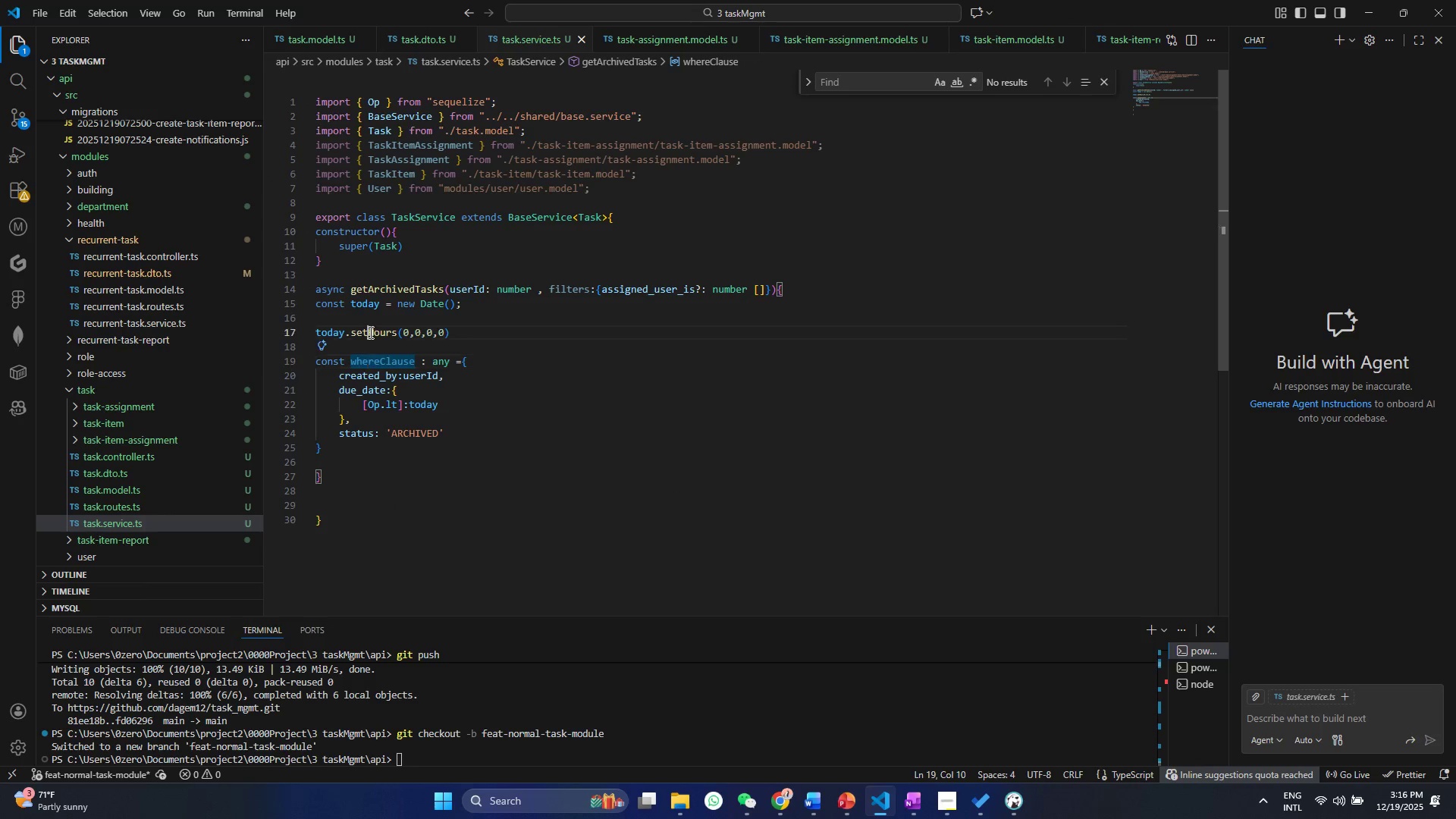 
triple_click([369, 332])
 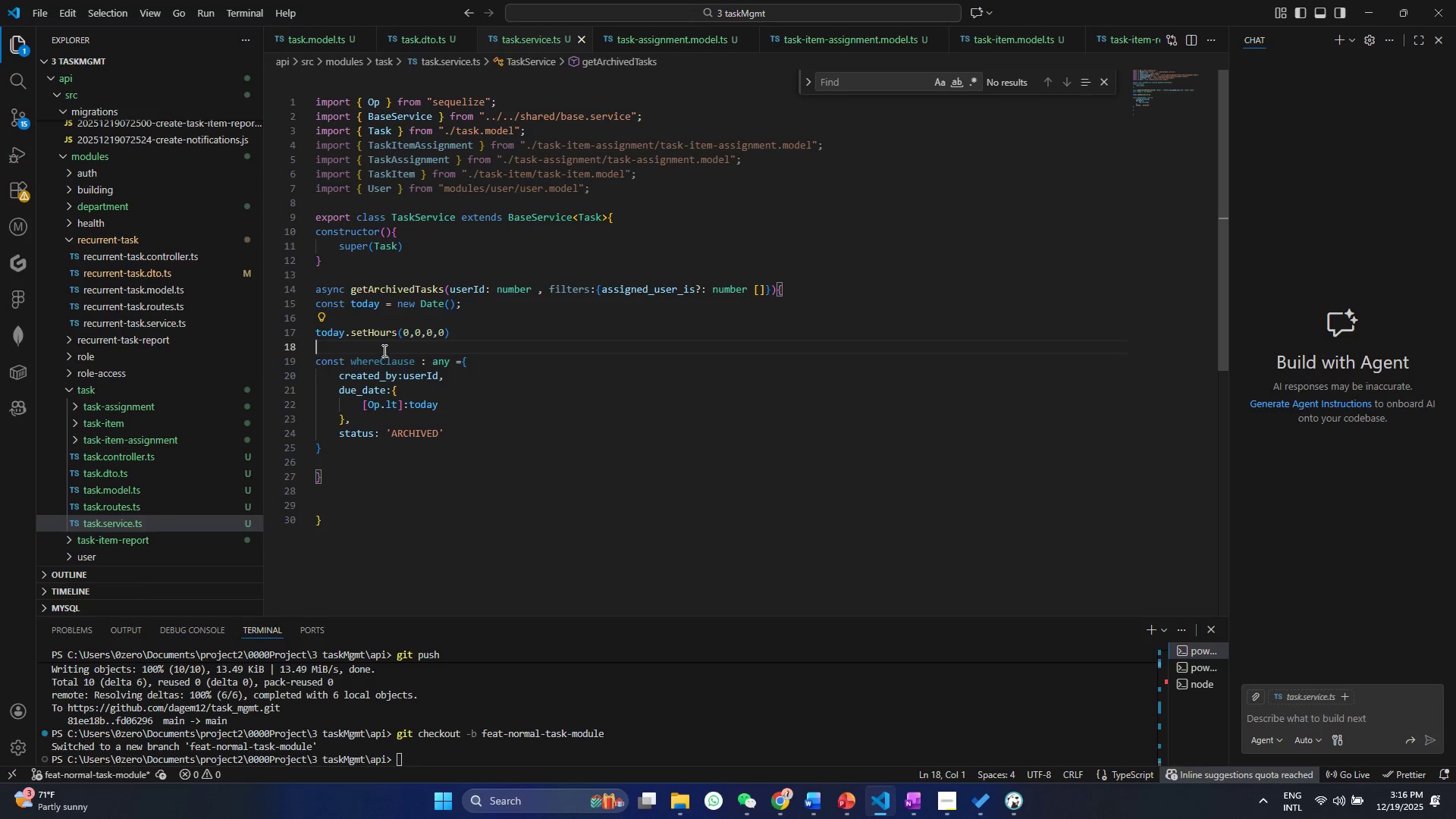 
double_click([383, 357])
 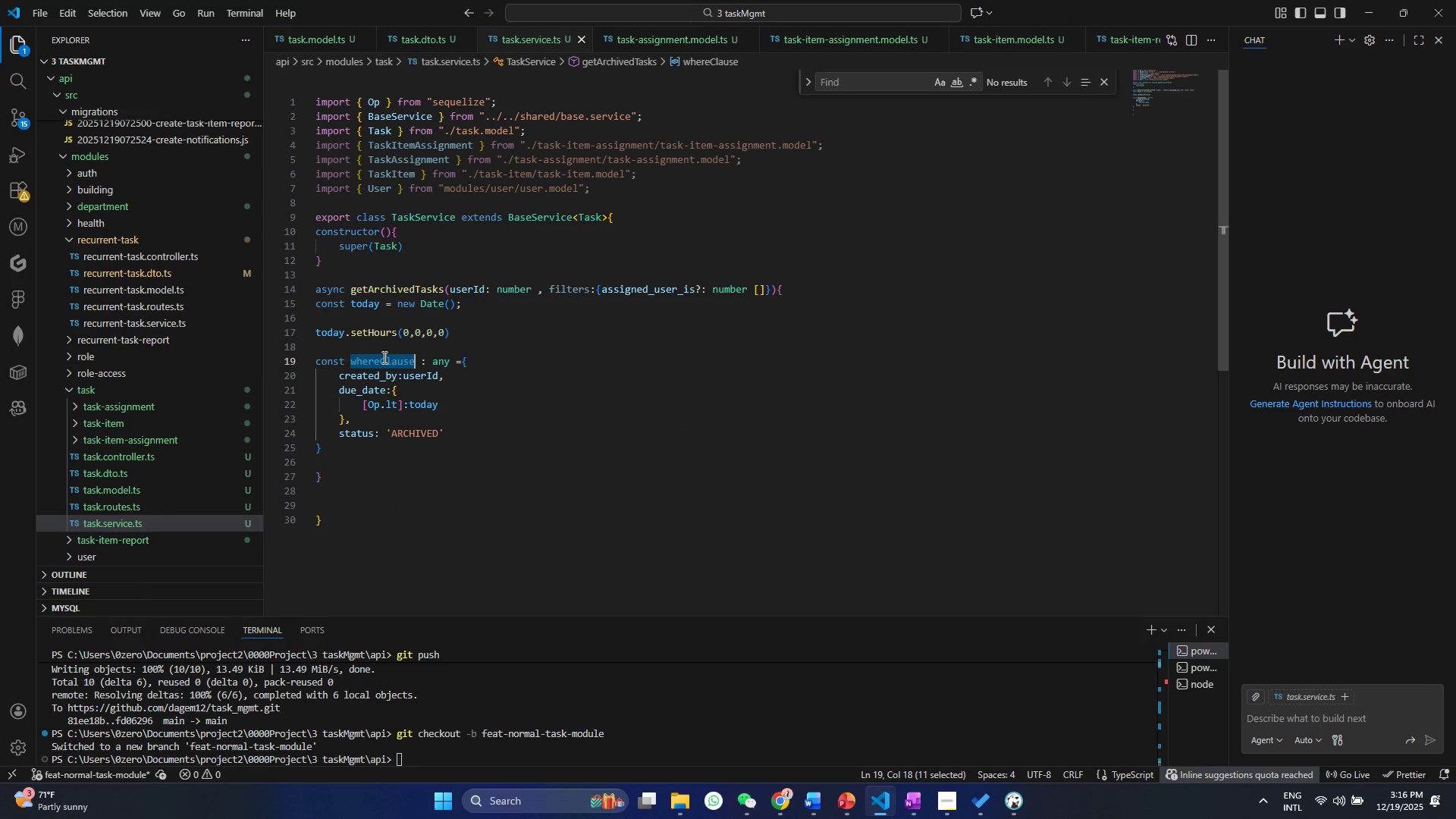 
triple_click([383, 357])
 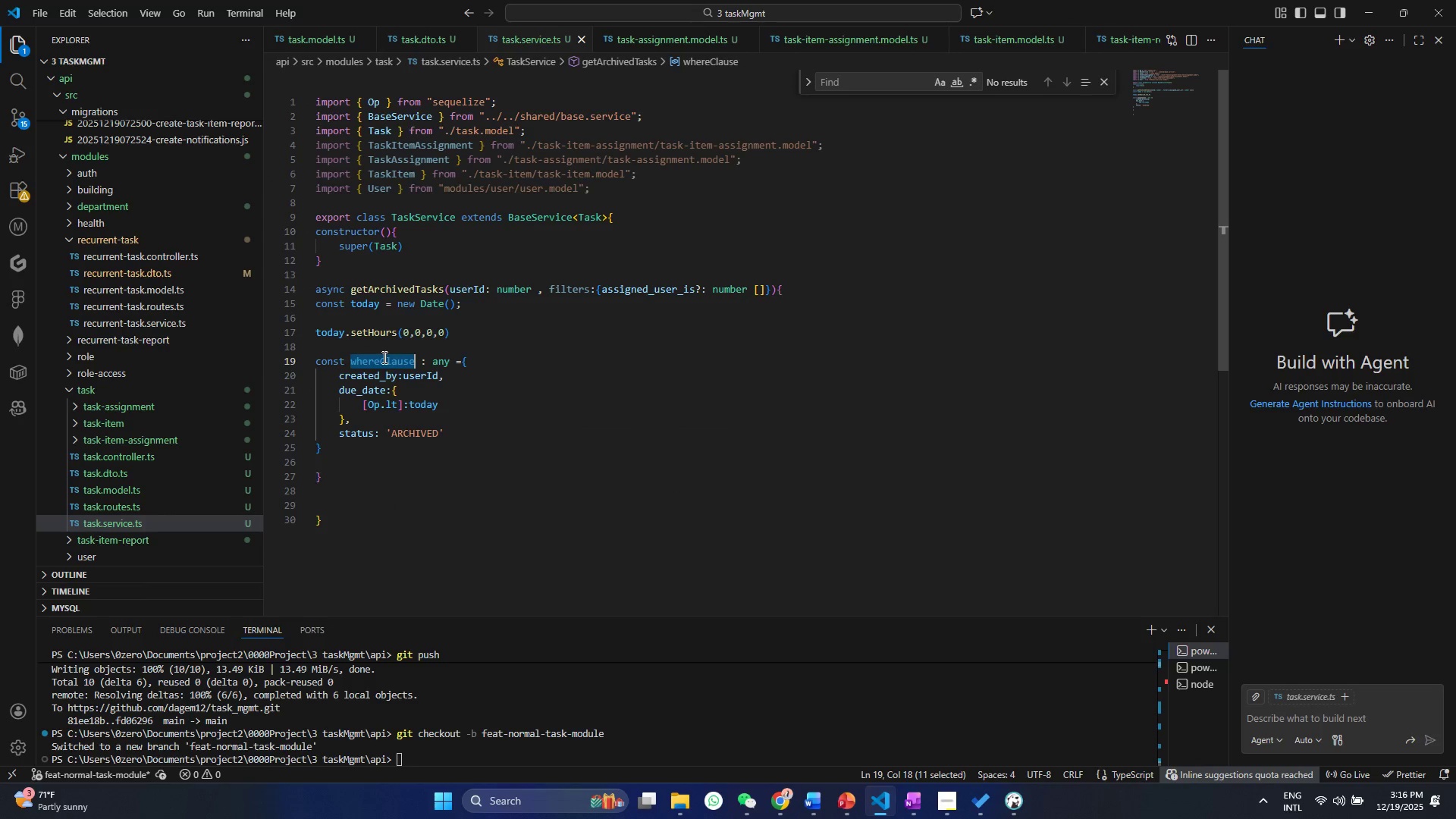 
key(Control+ControlLeft)
 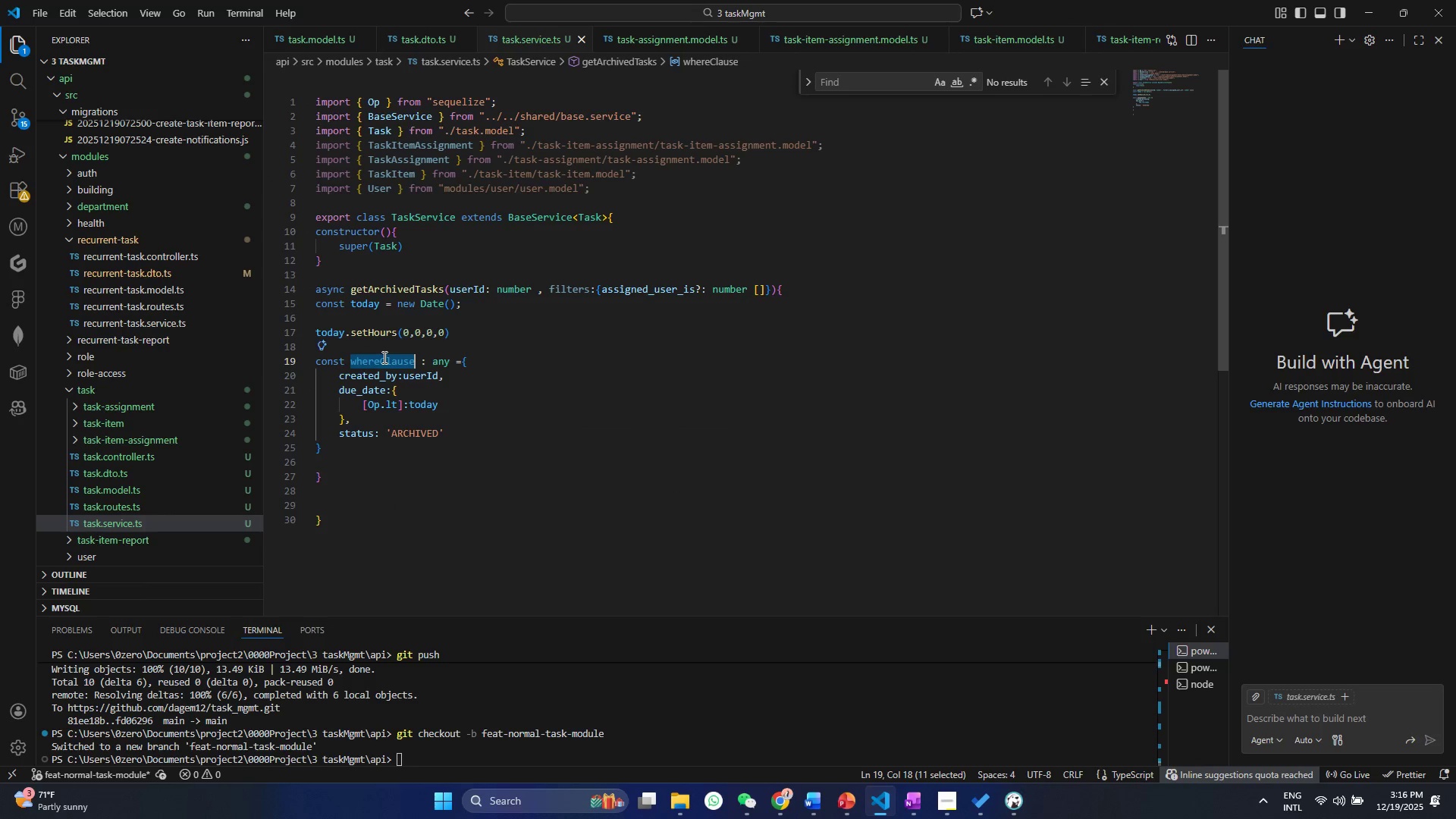 
key(Control+C)
 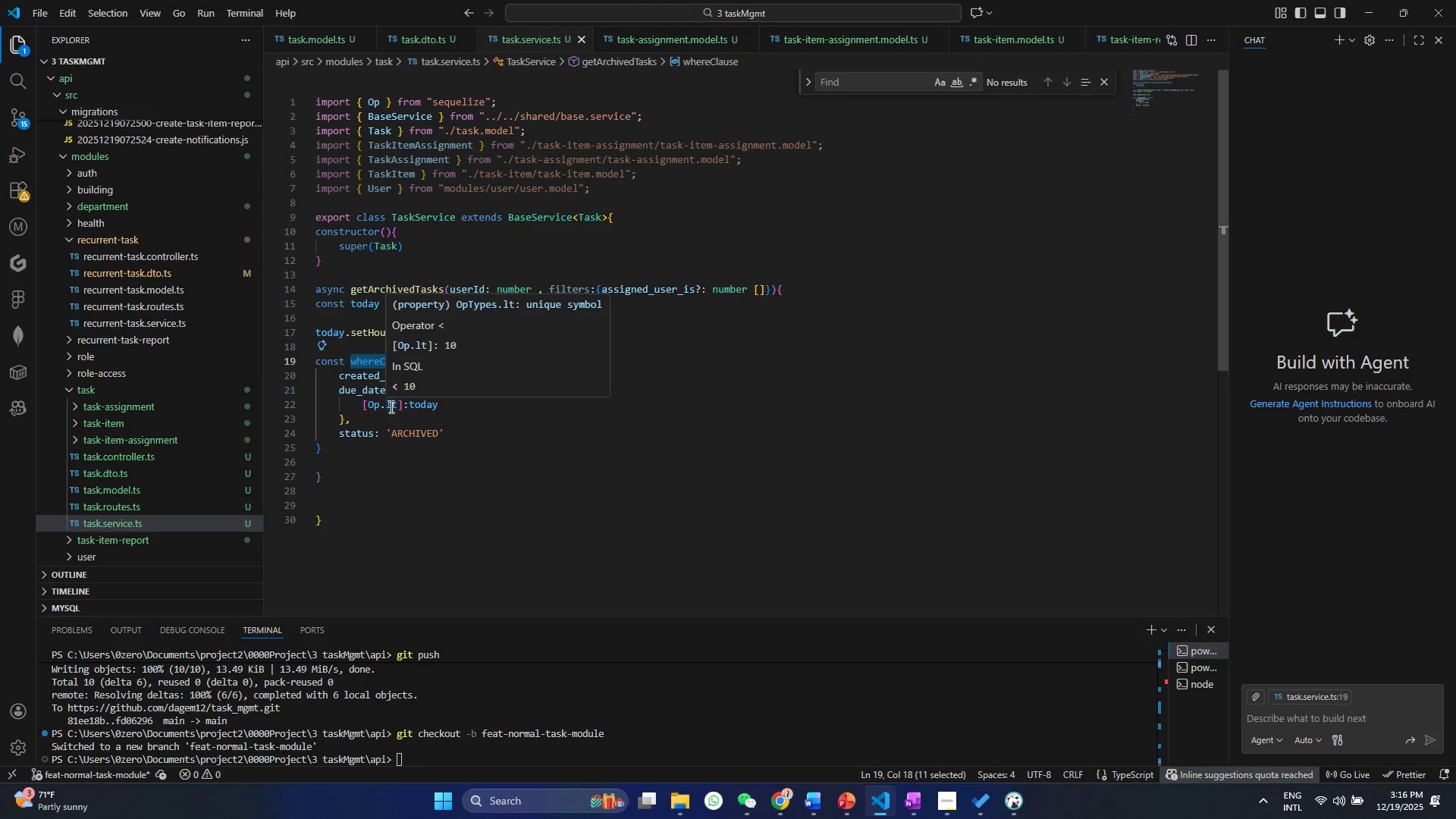 
wait(7.69)
 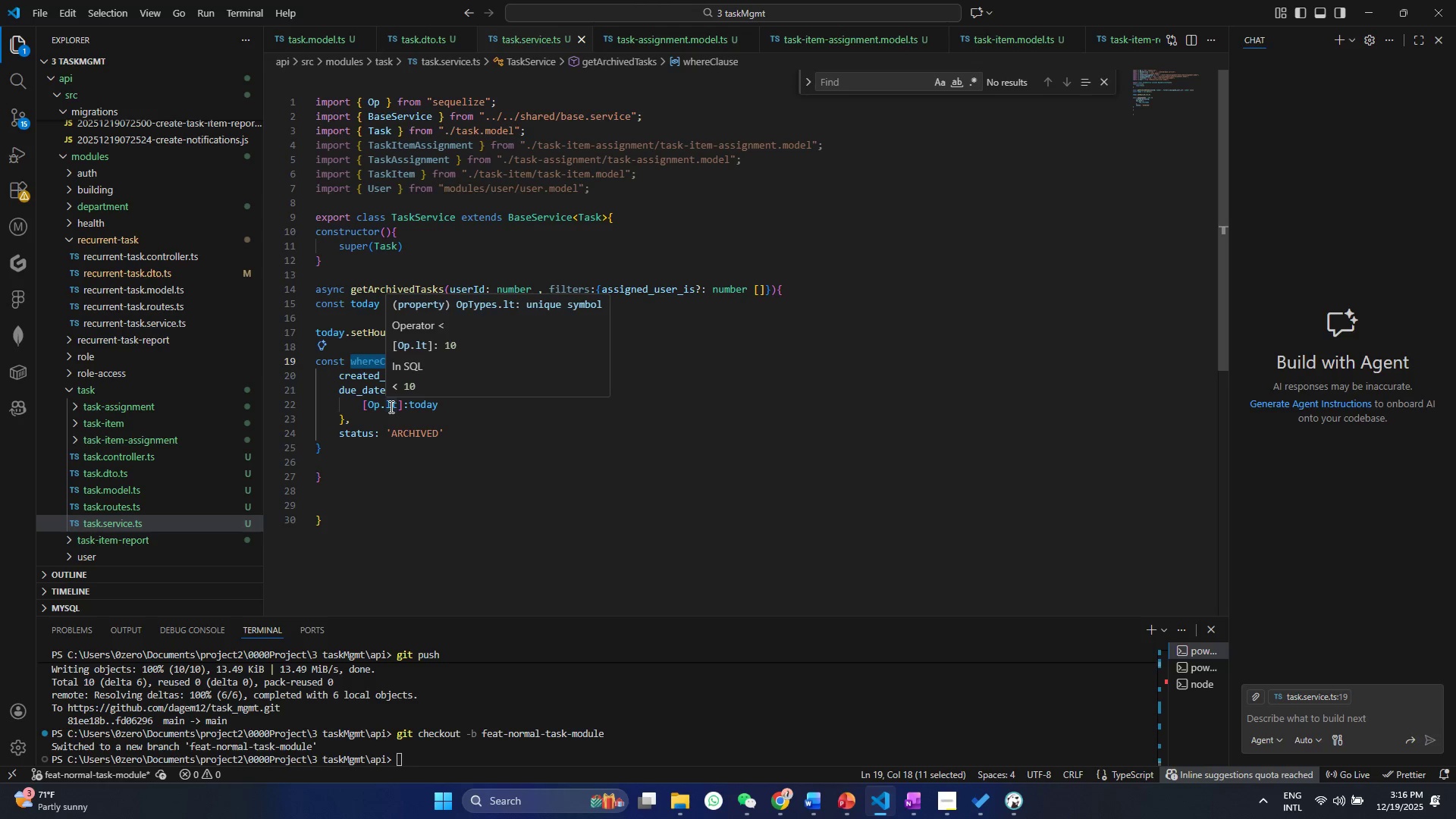 
double_click([433, 455])
 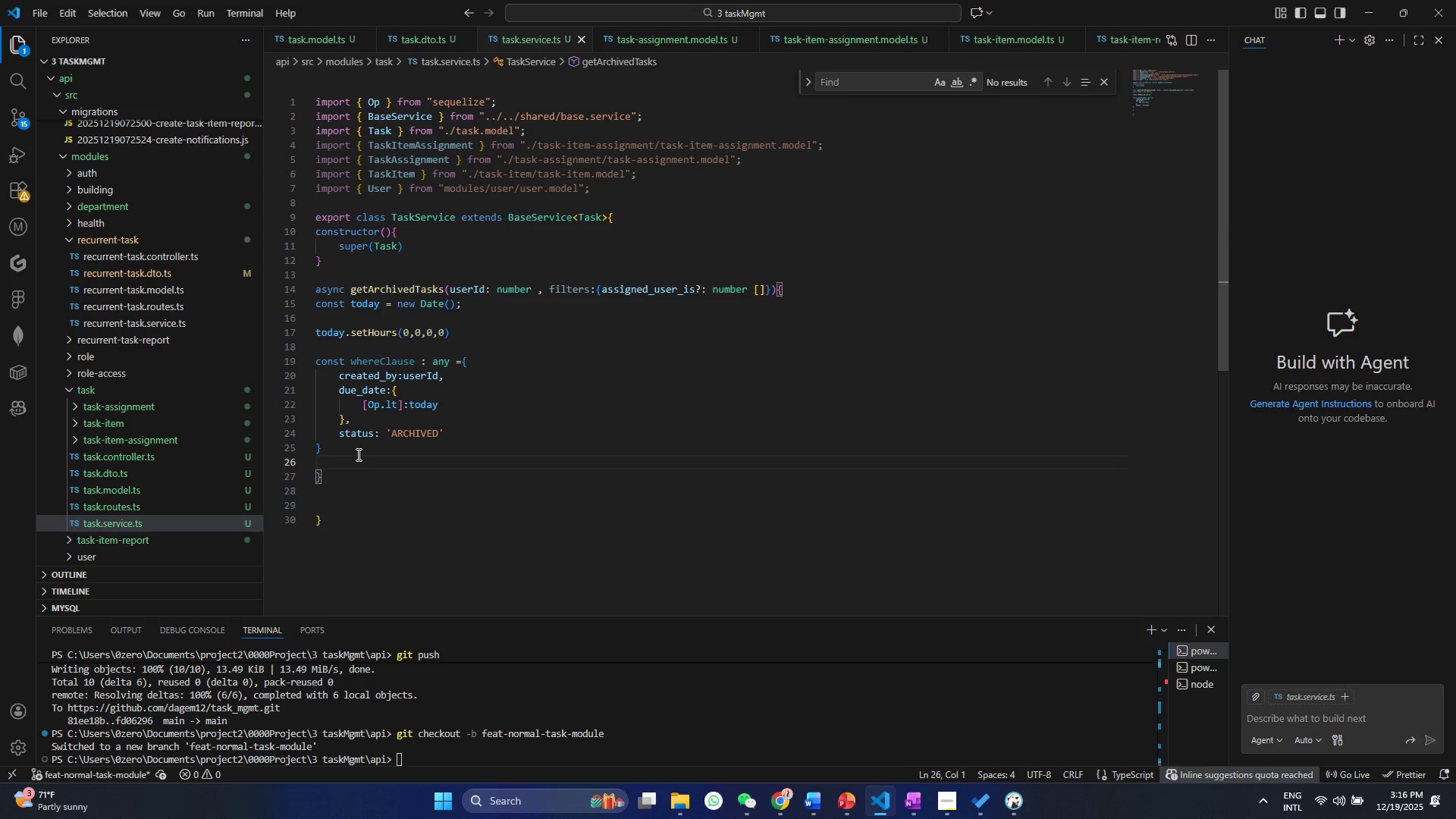 
left_click([357, 454])
 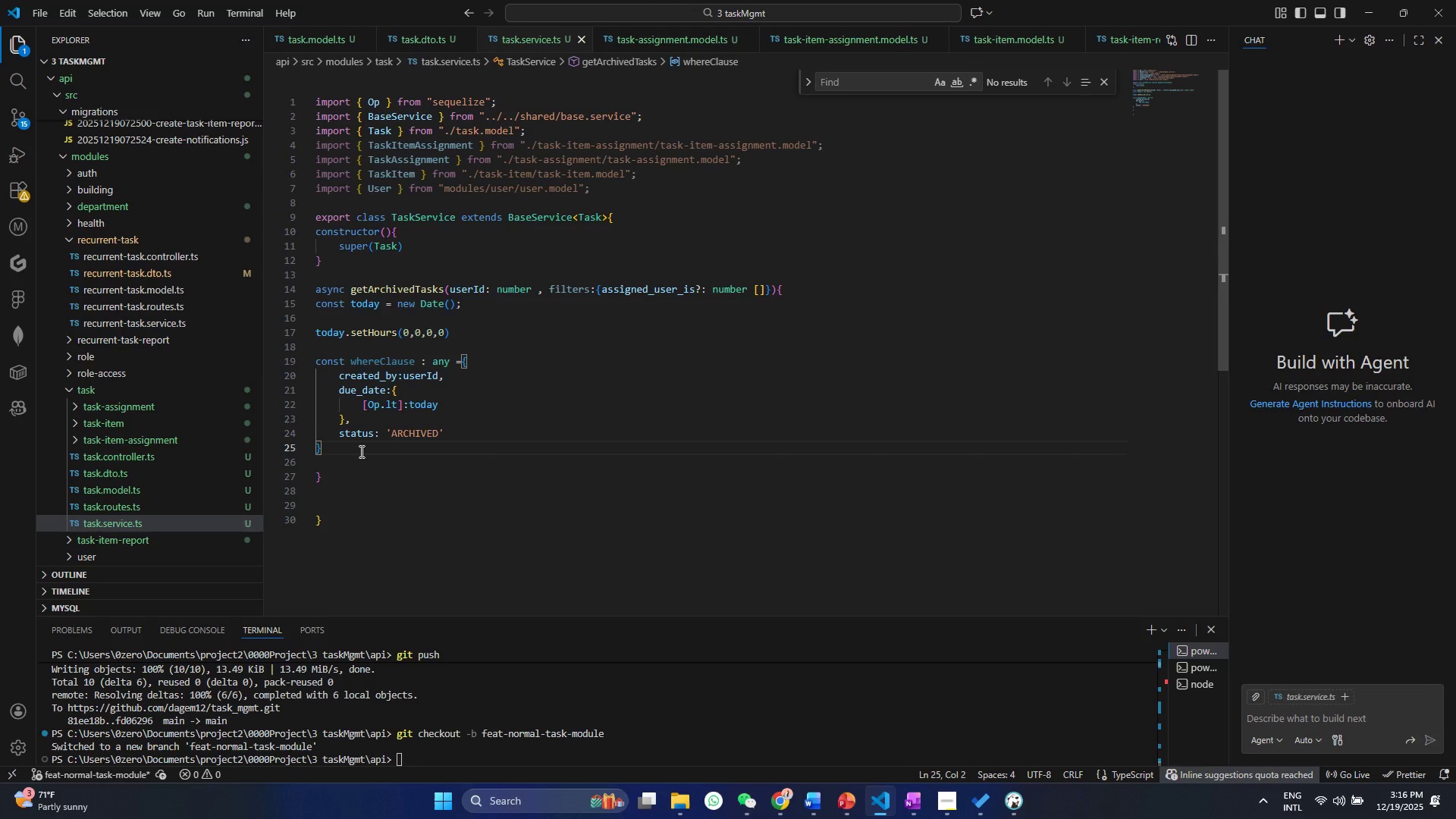 
left_click([360, 451])
 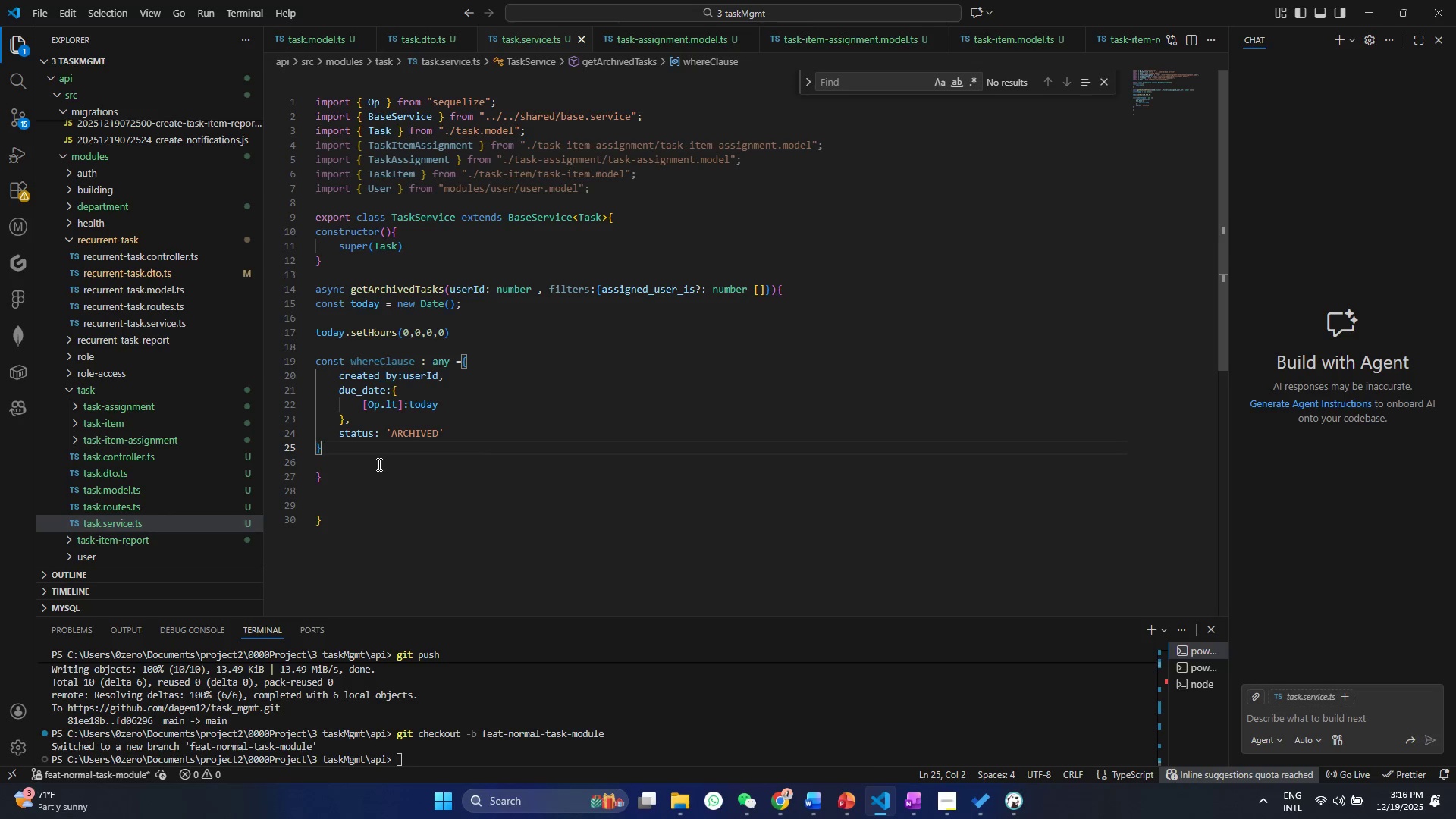 
key(Enter)
 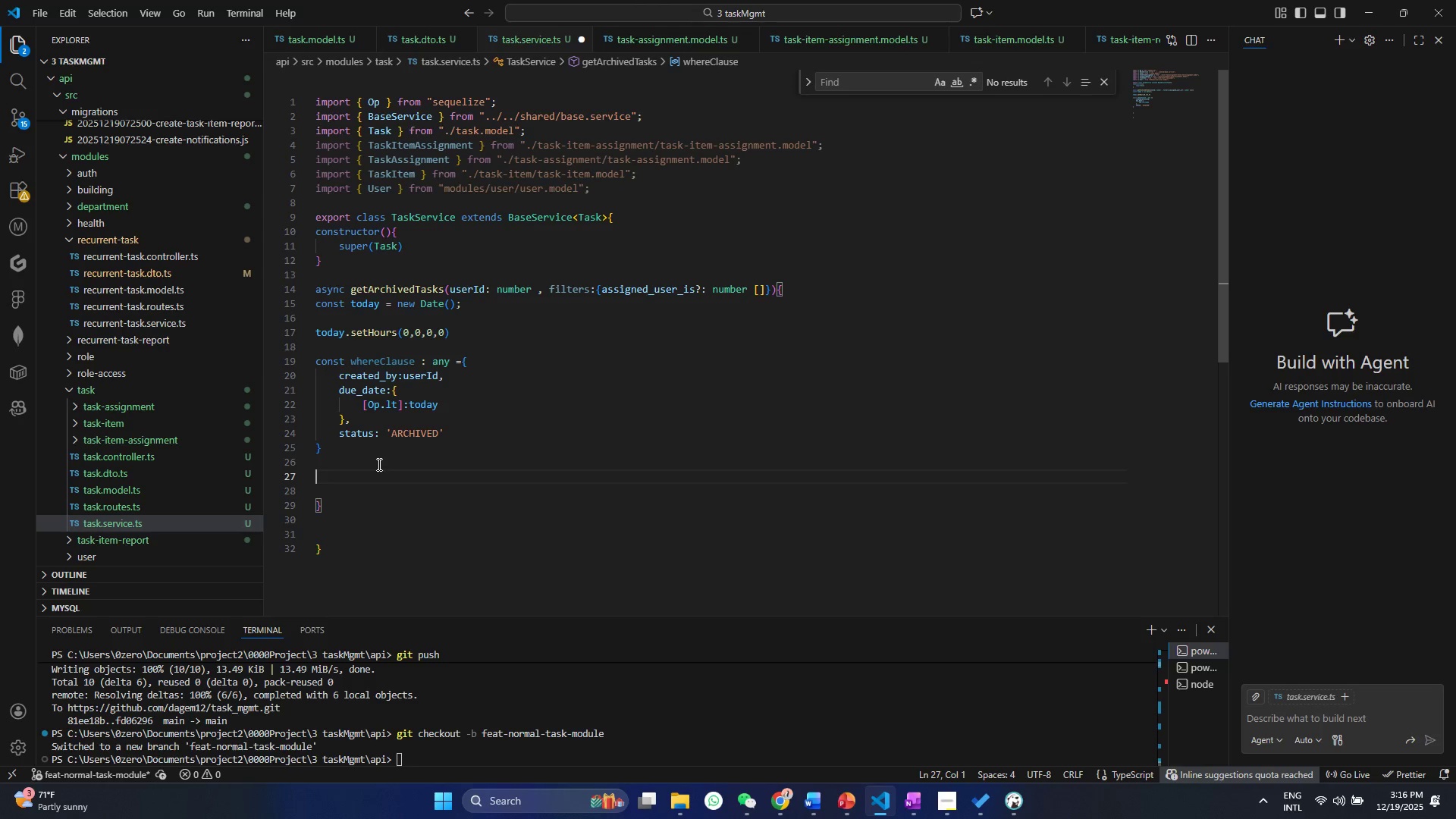 
key(Enter)
 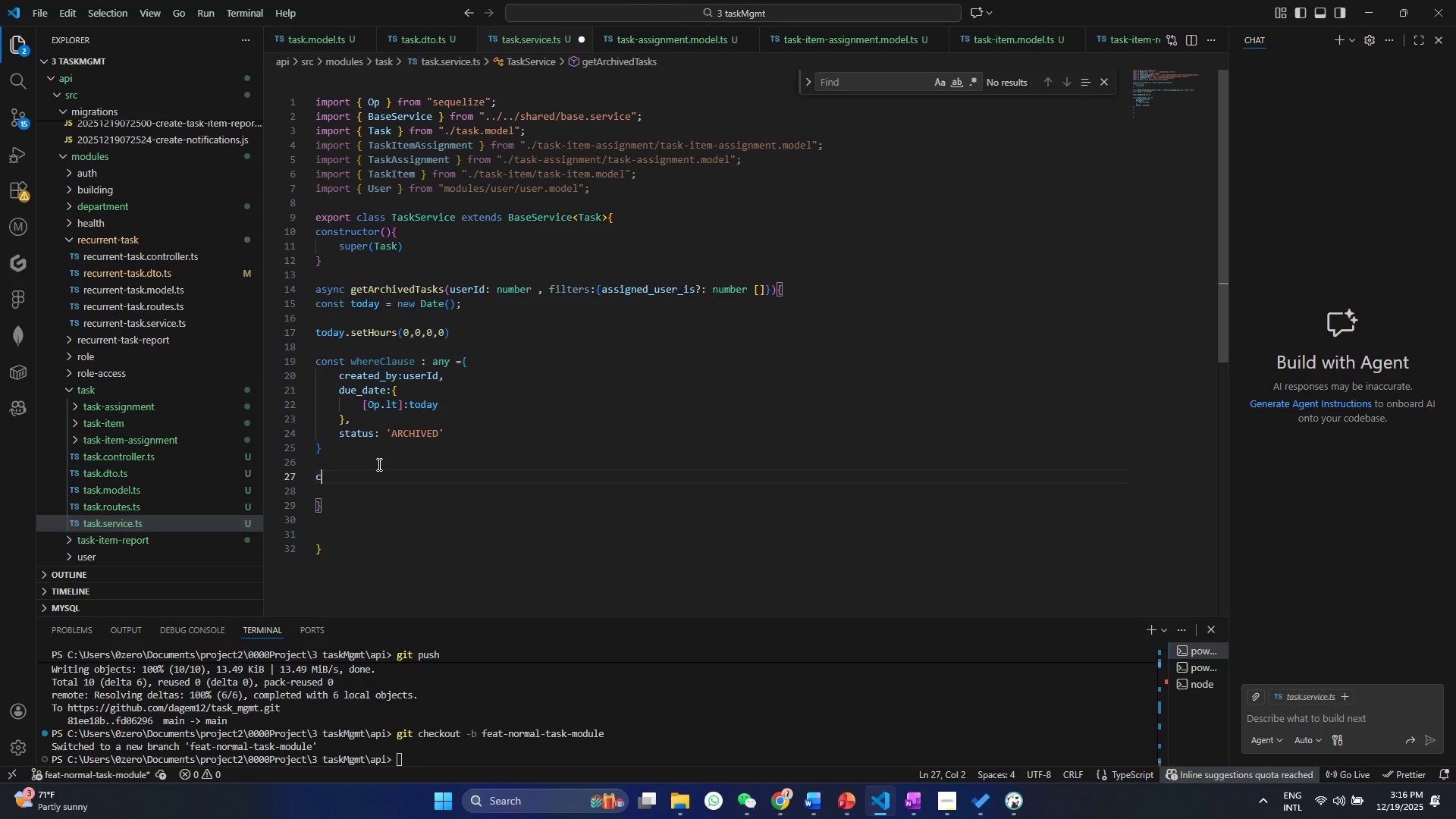 
type(const includeOpto)
key(Backspace)
type(ions : any[)
 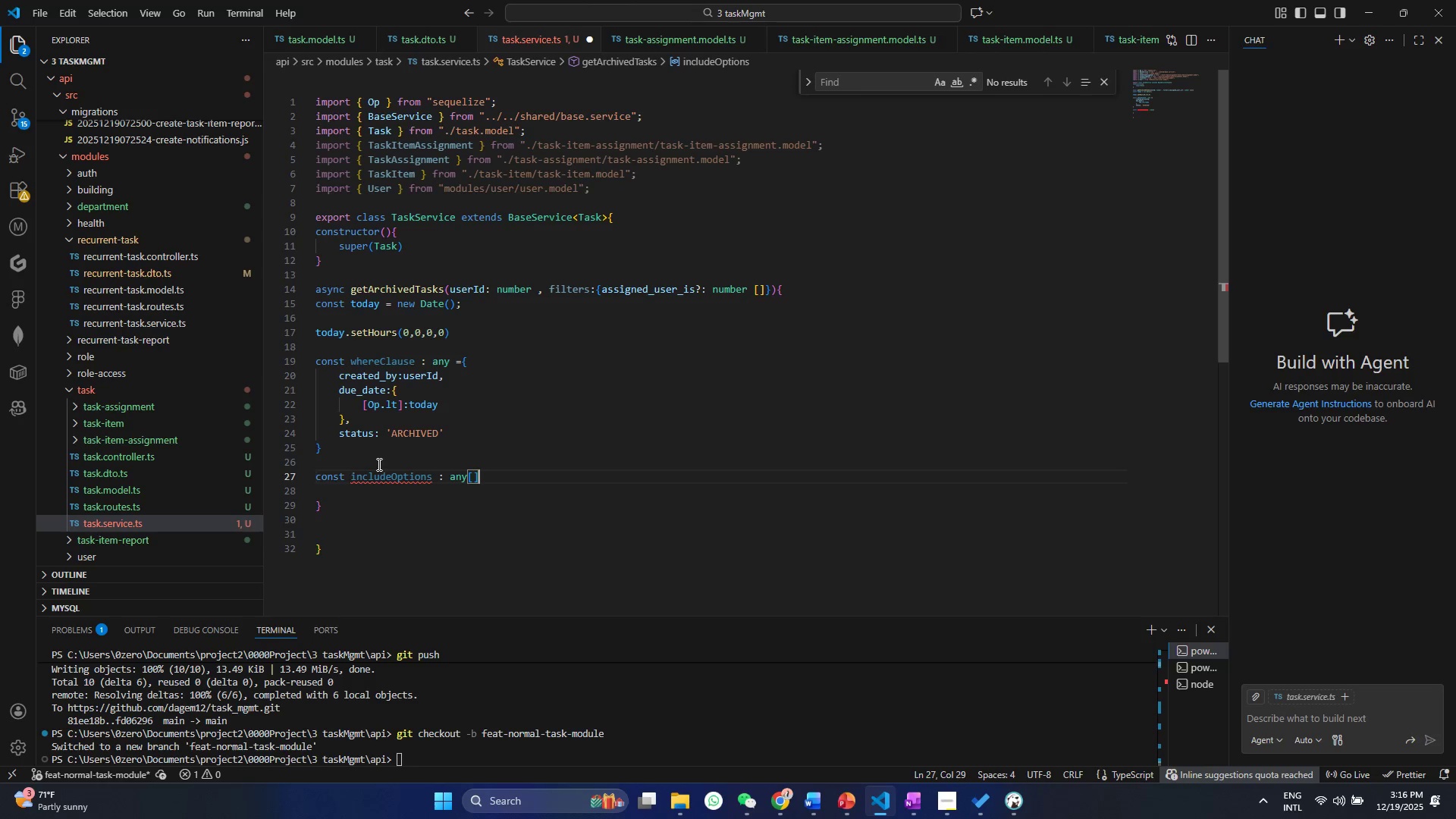 
 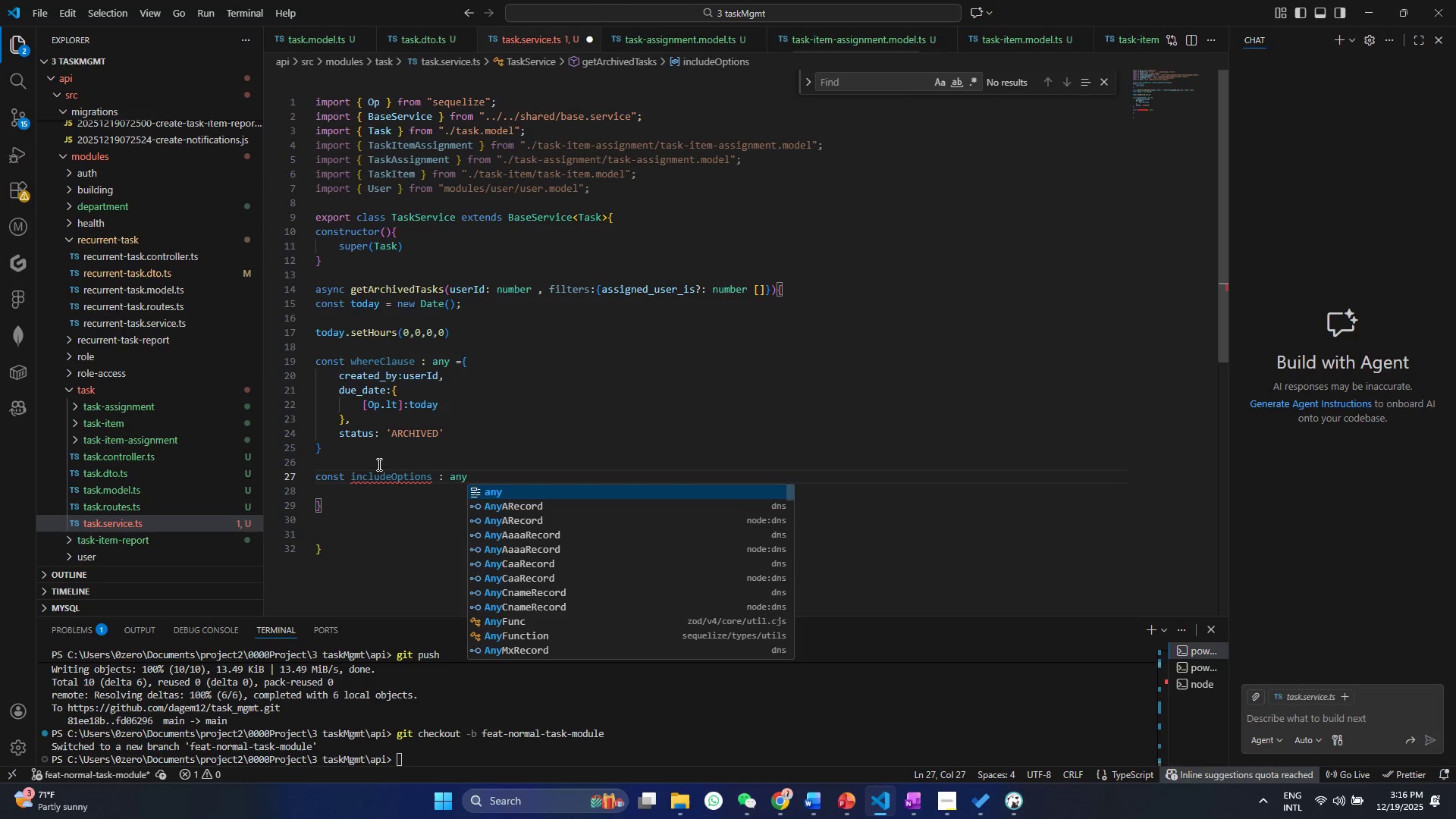 
key(ArrowRight)
 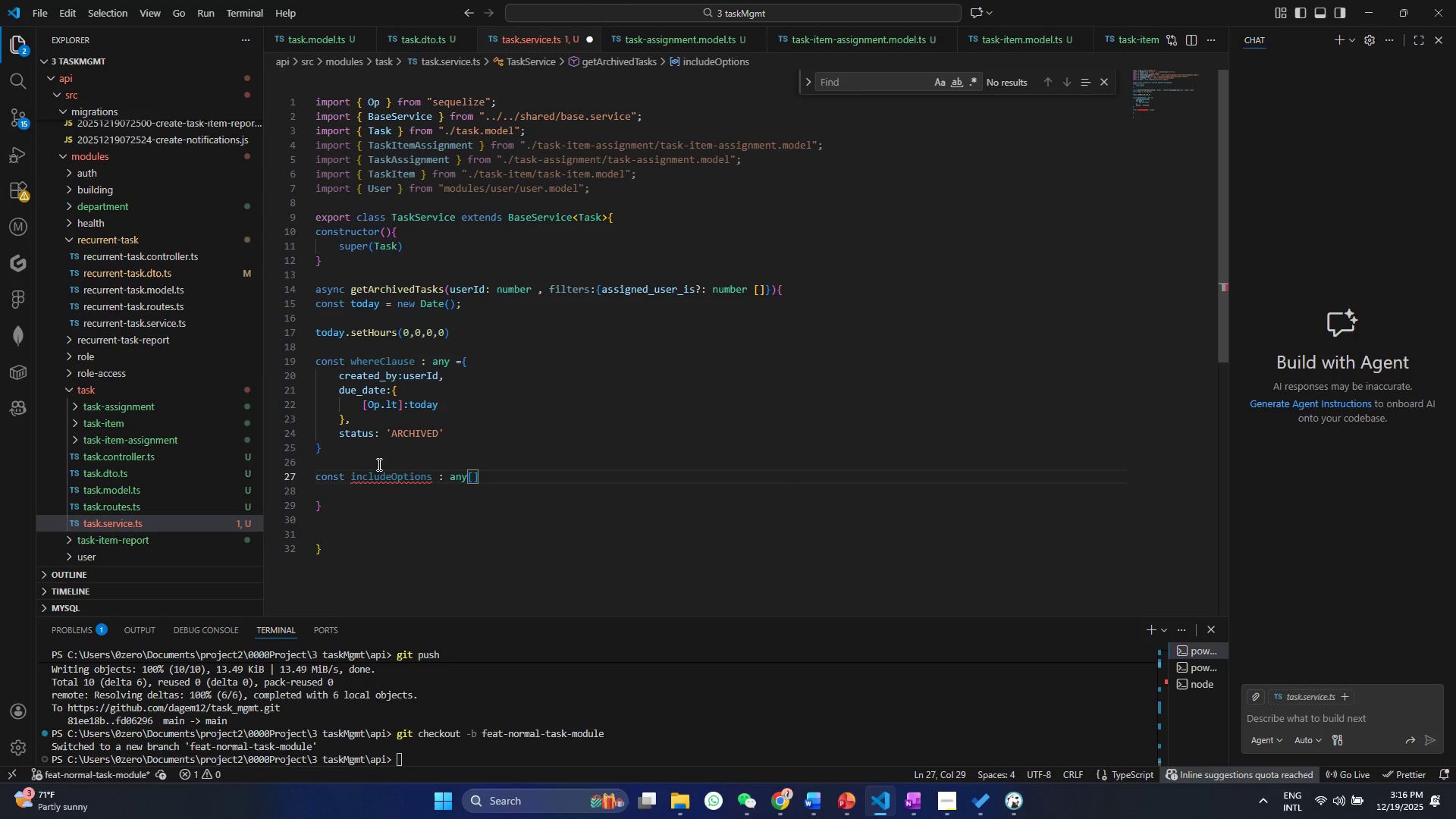 
hold_key(key=ShiftRight, duration=0.42)
 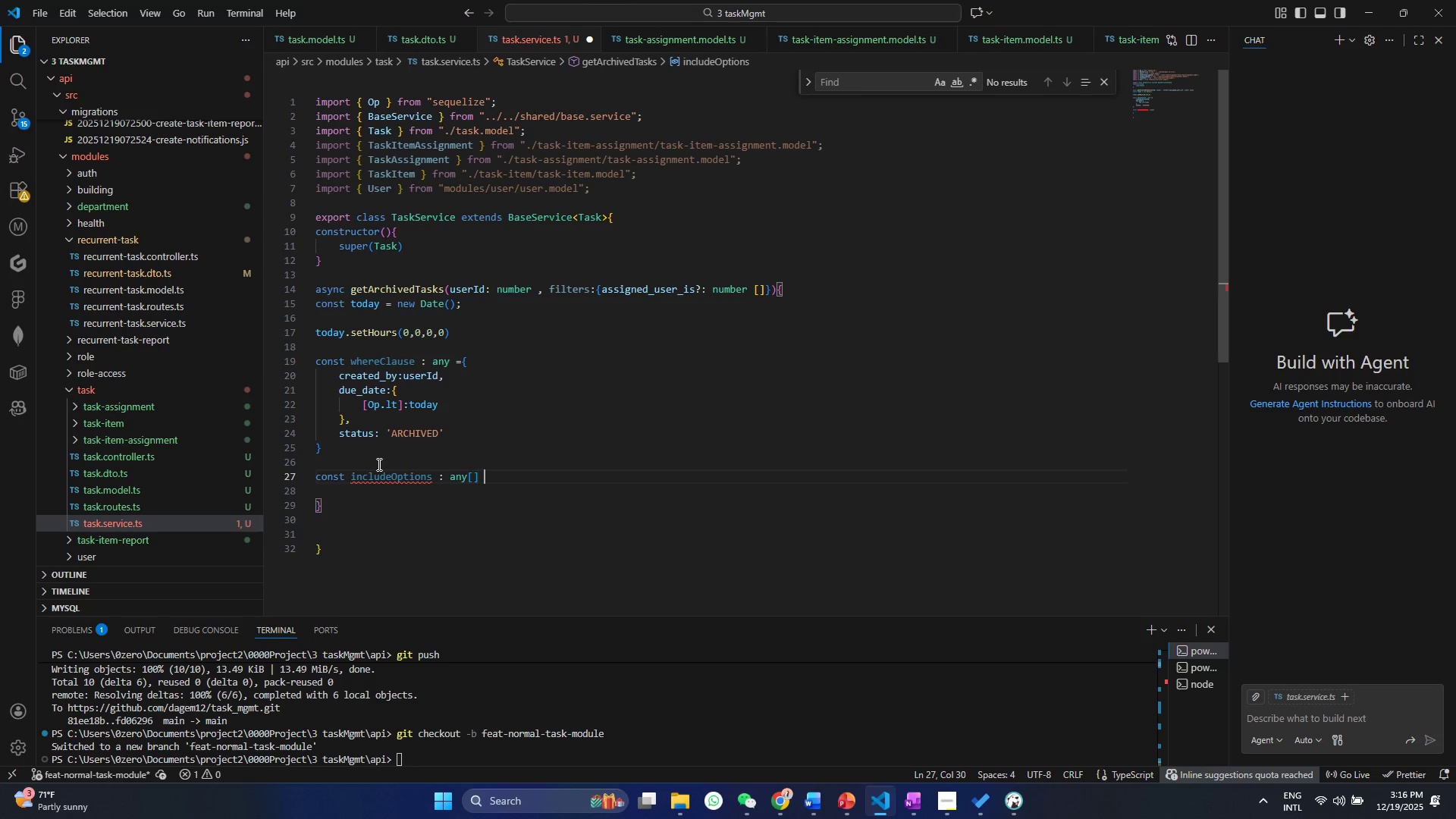 
key(Space)
 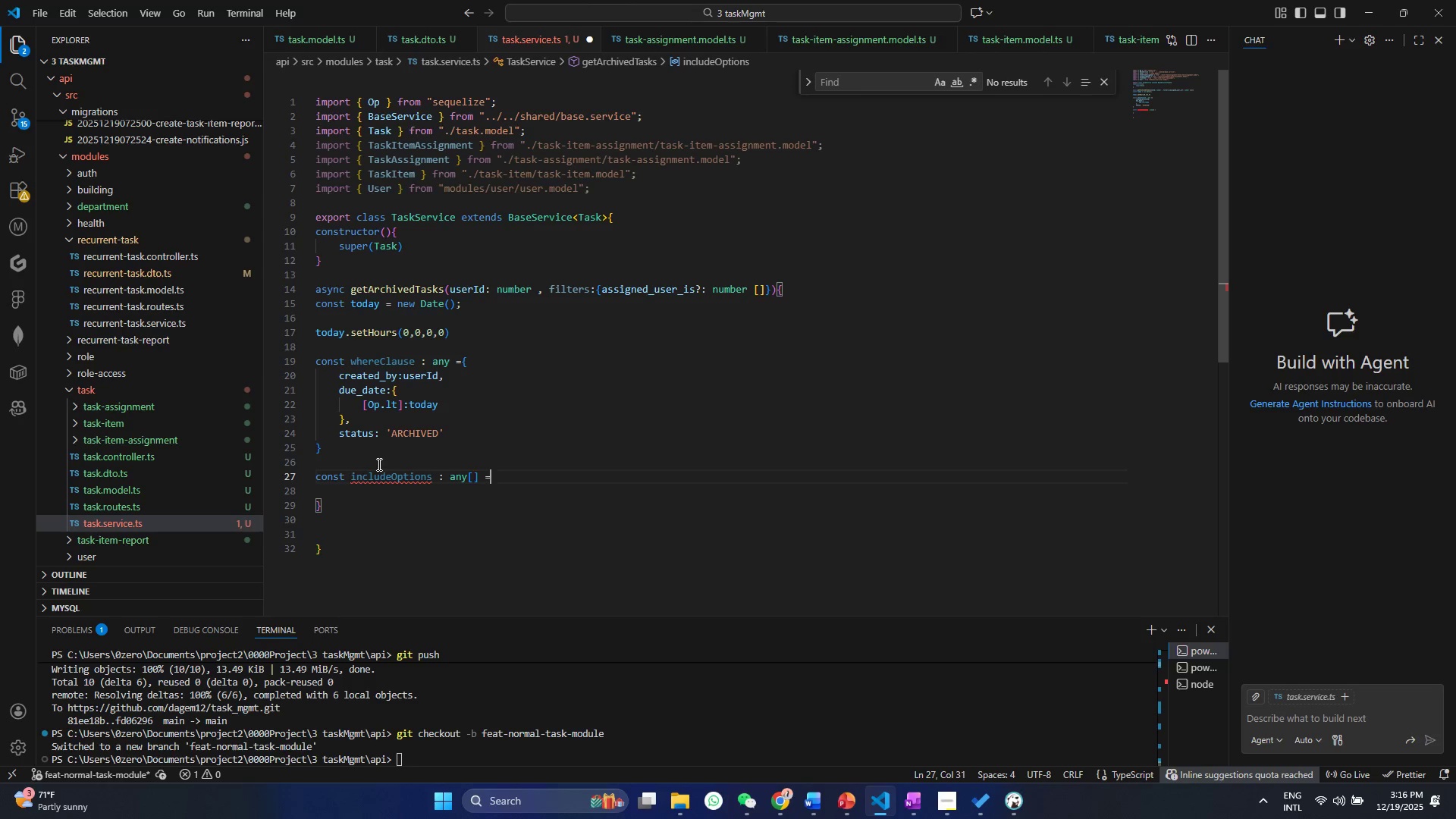 
key(Equal)
 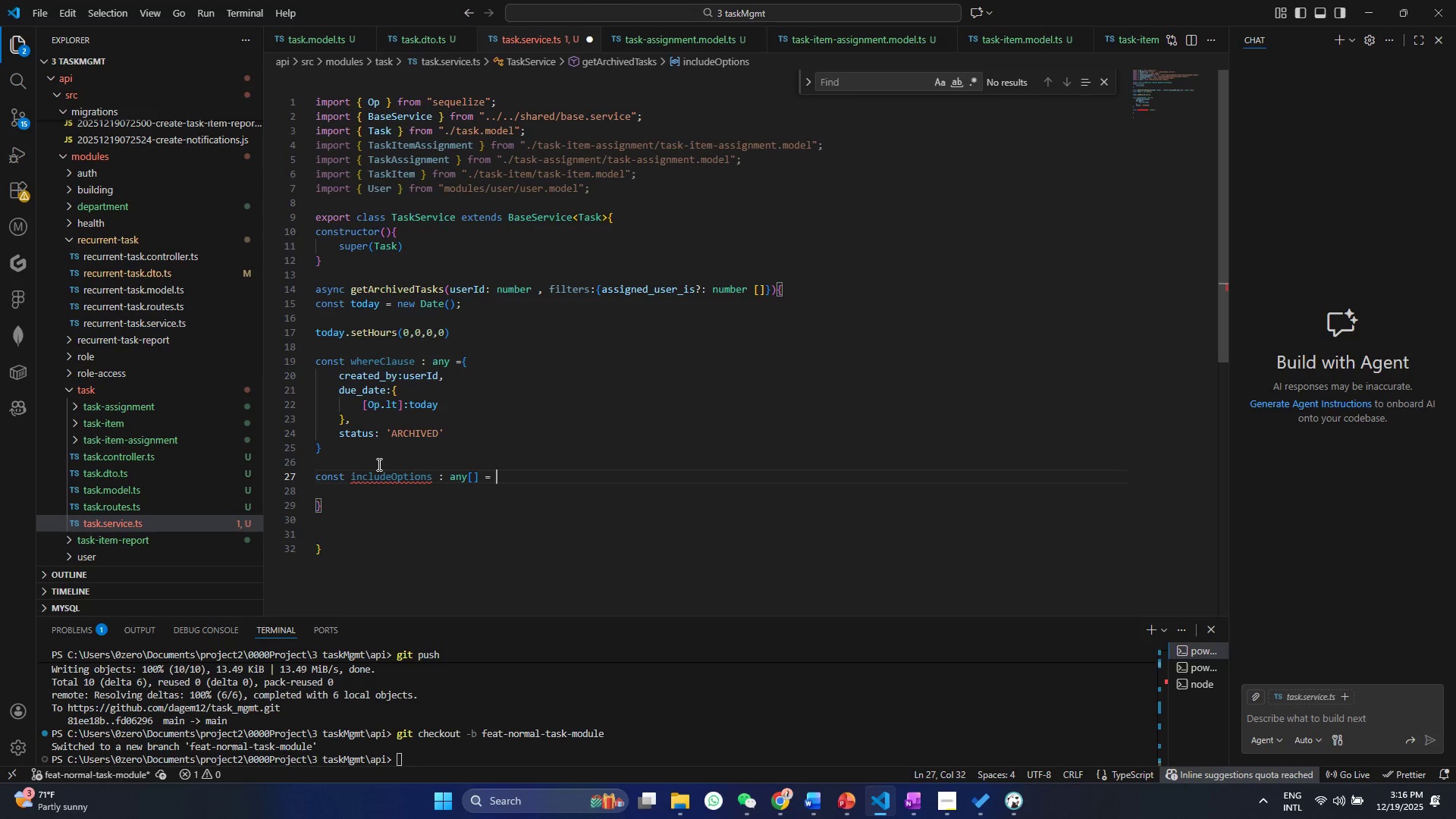 
key(Space)
 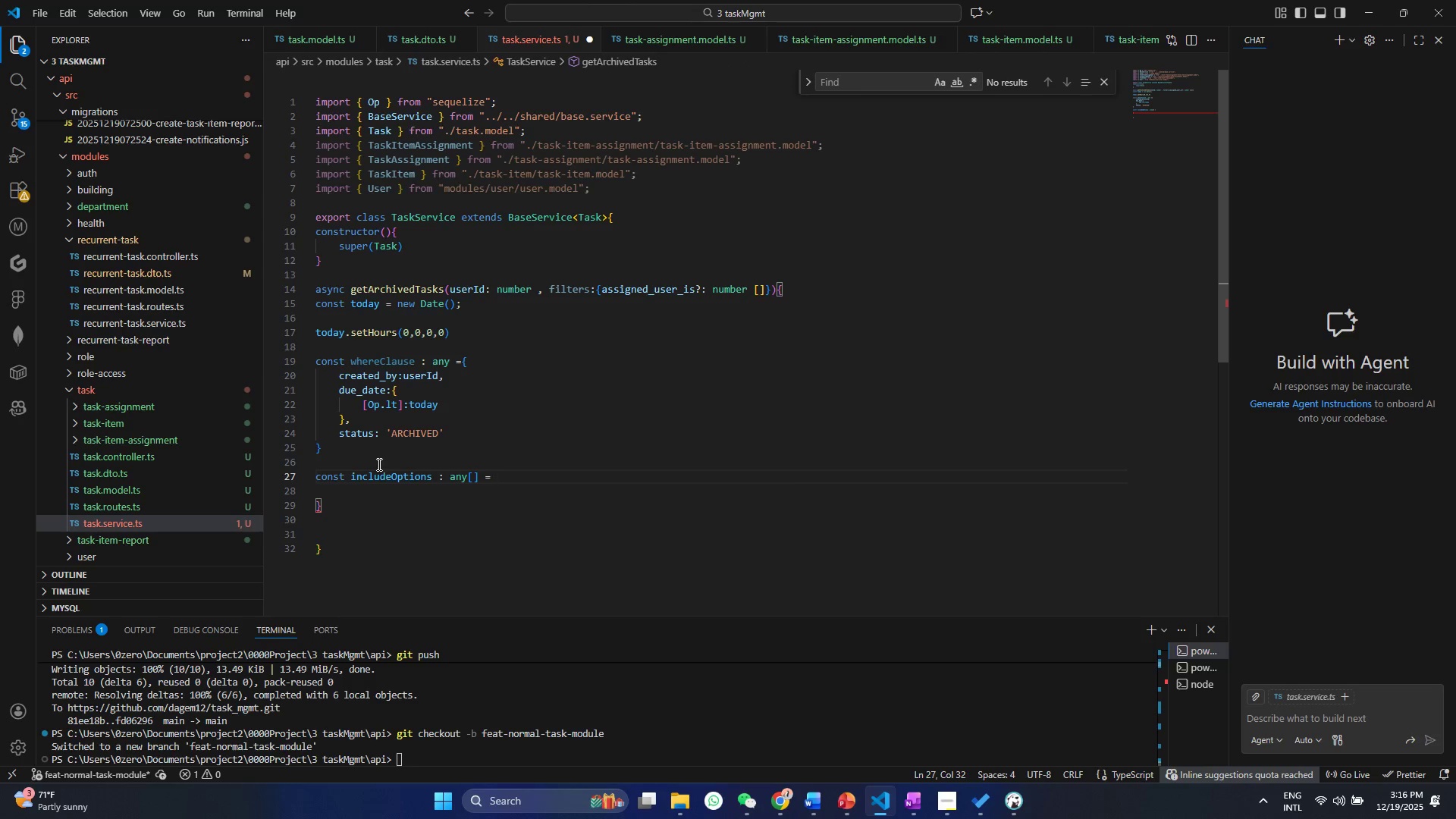 
key(Shift+ShiftRight)
 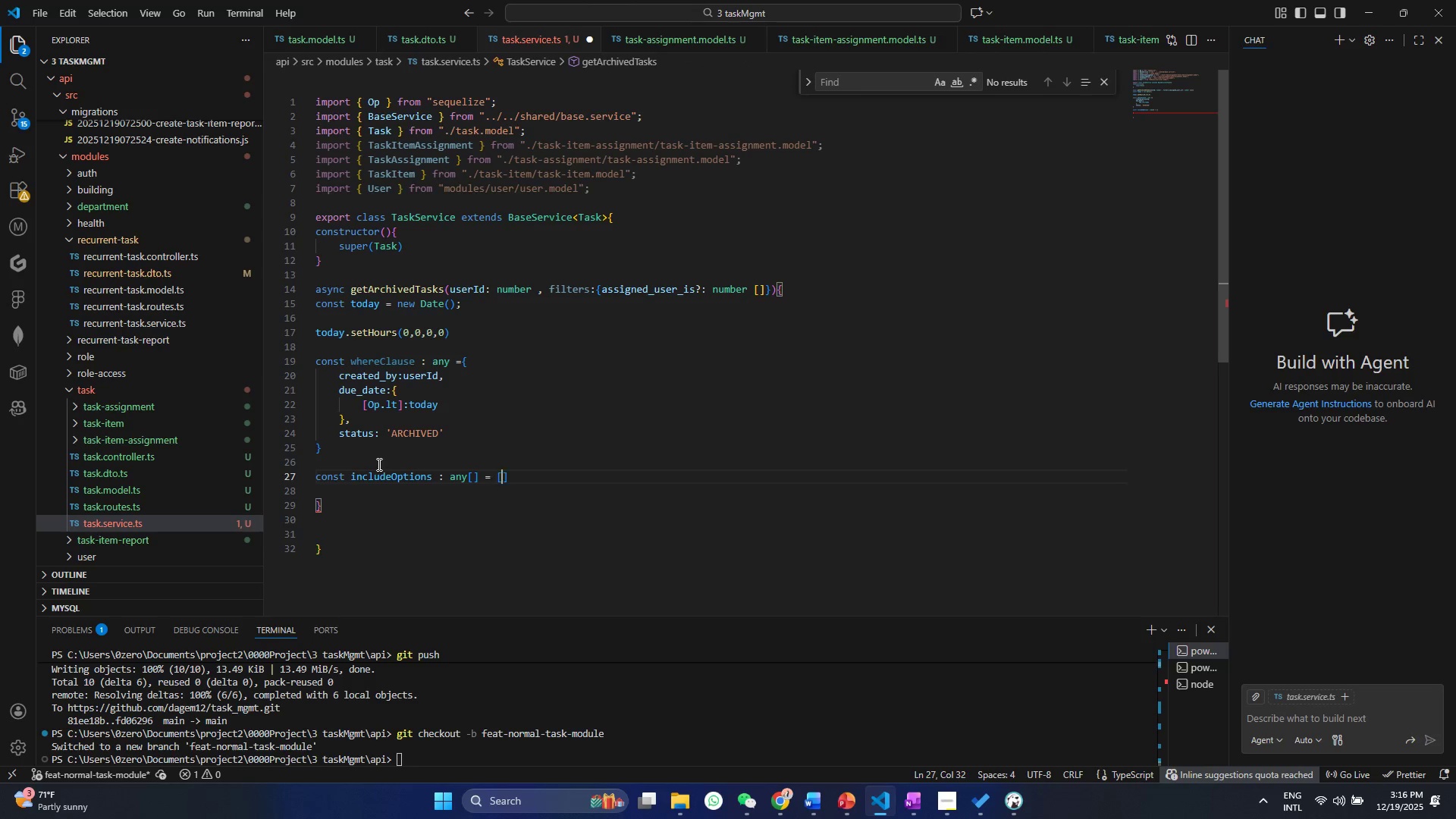 
key(BracketLeft)
 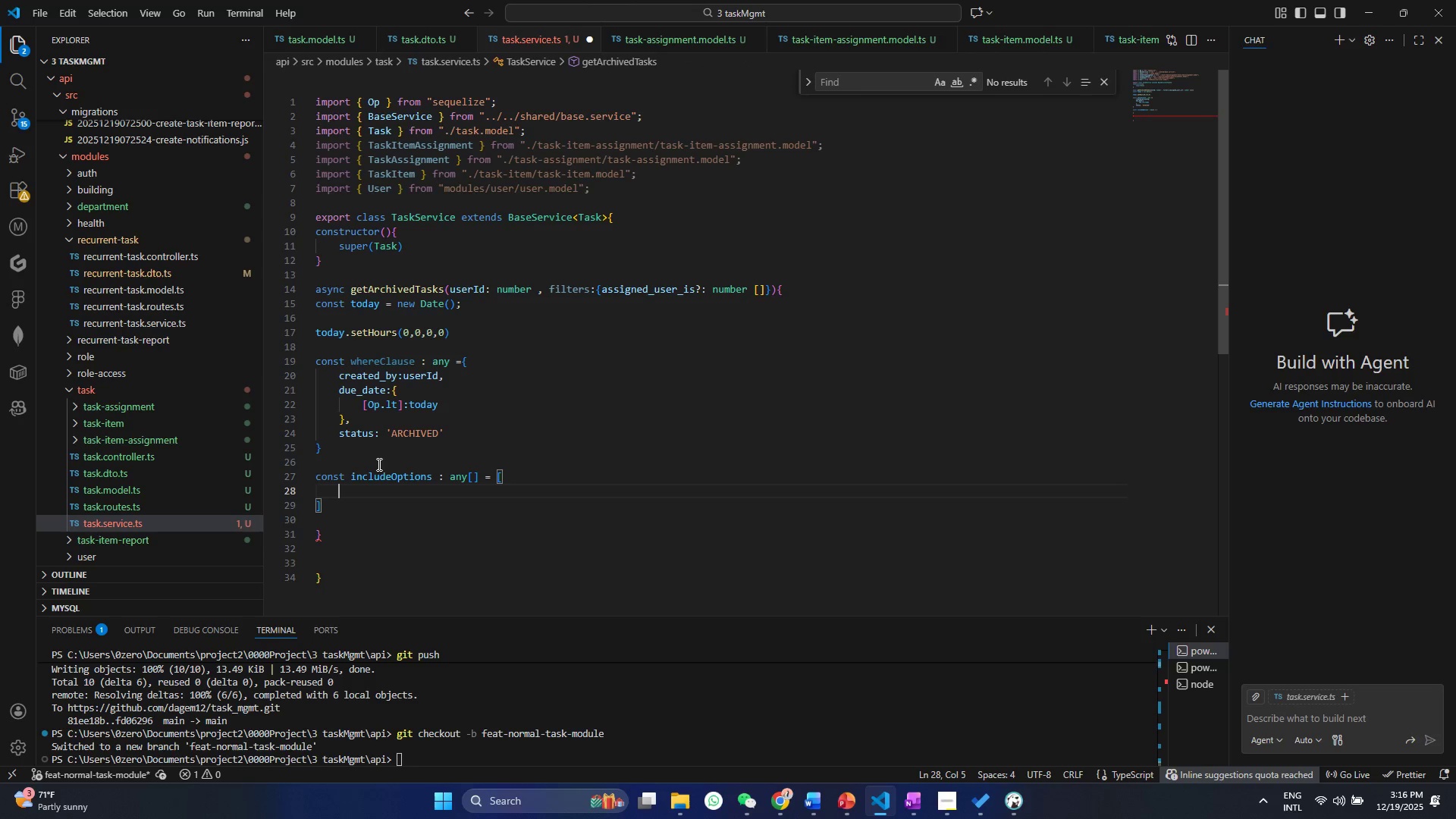 
key(Enter)
 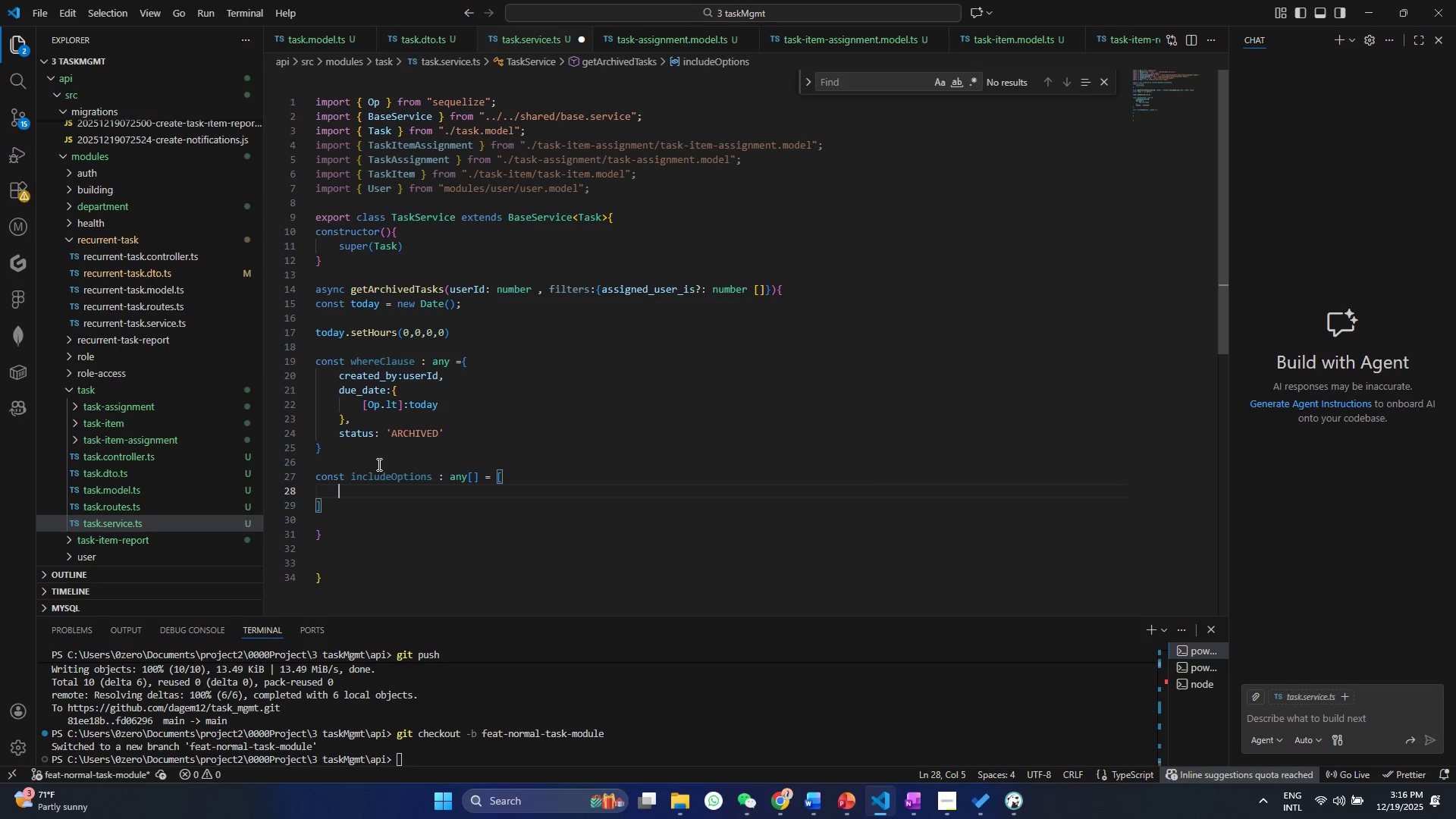 
key(Shift+BracketLeft)
 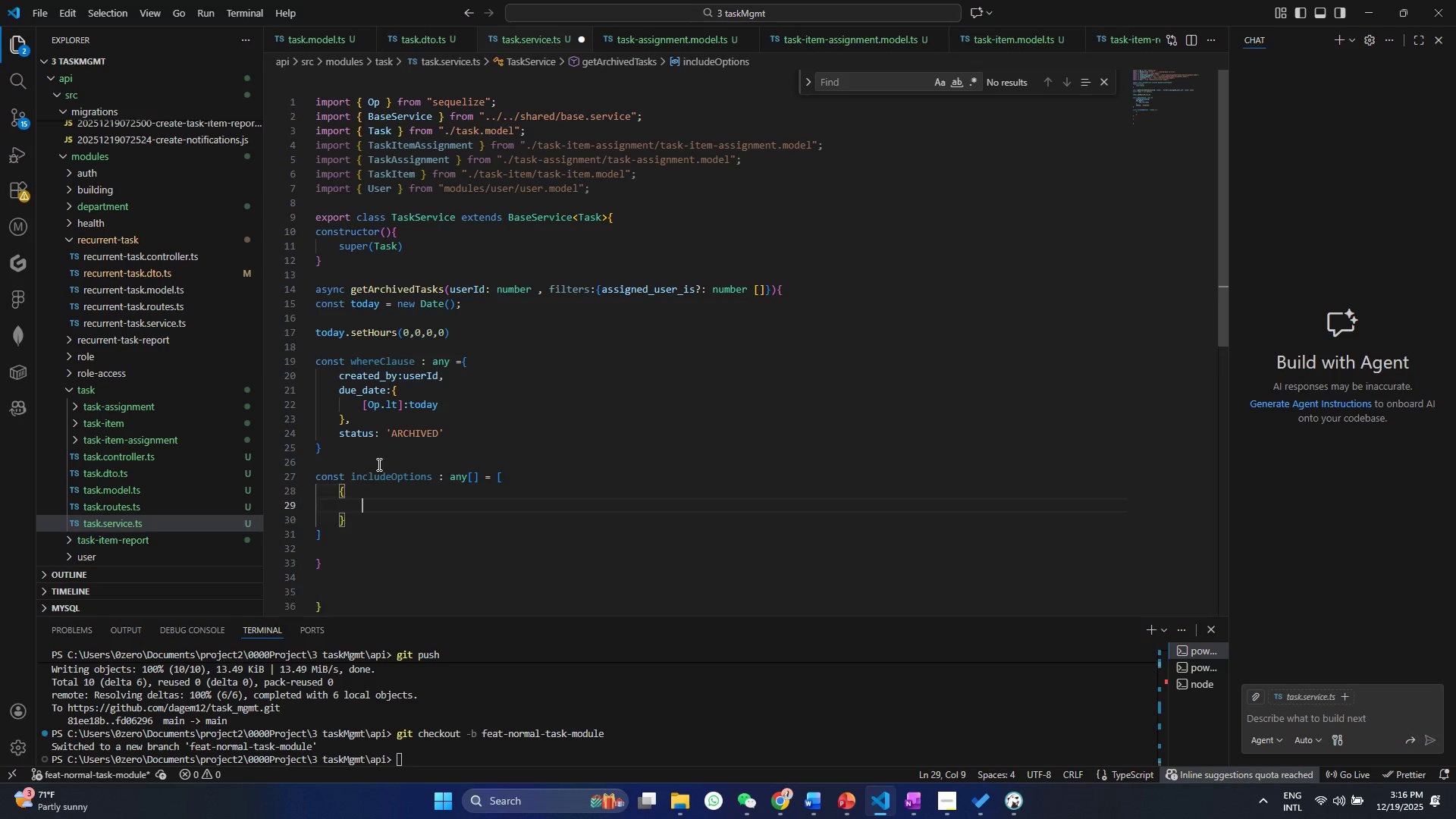 
key(Enter)
 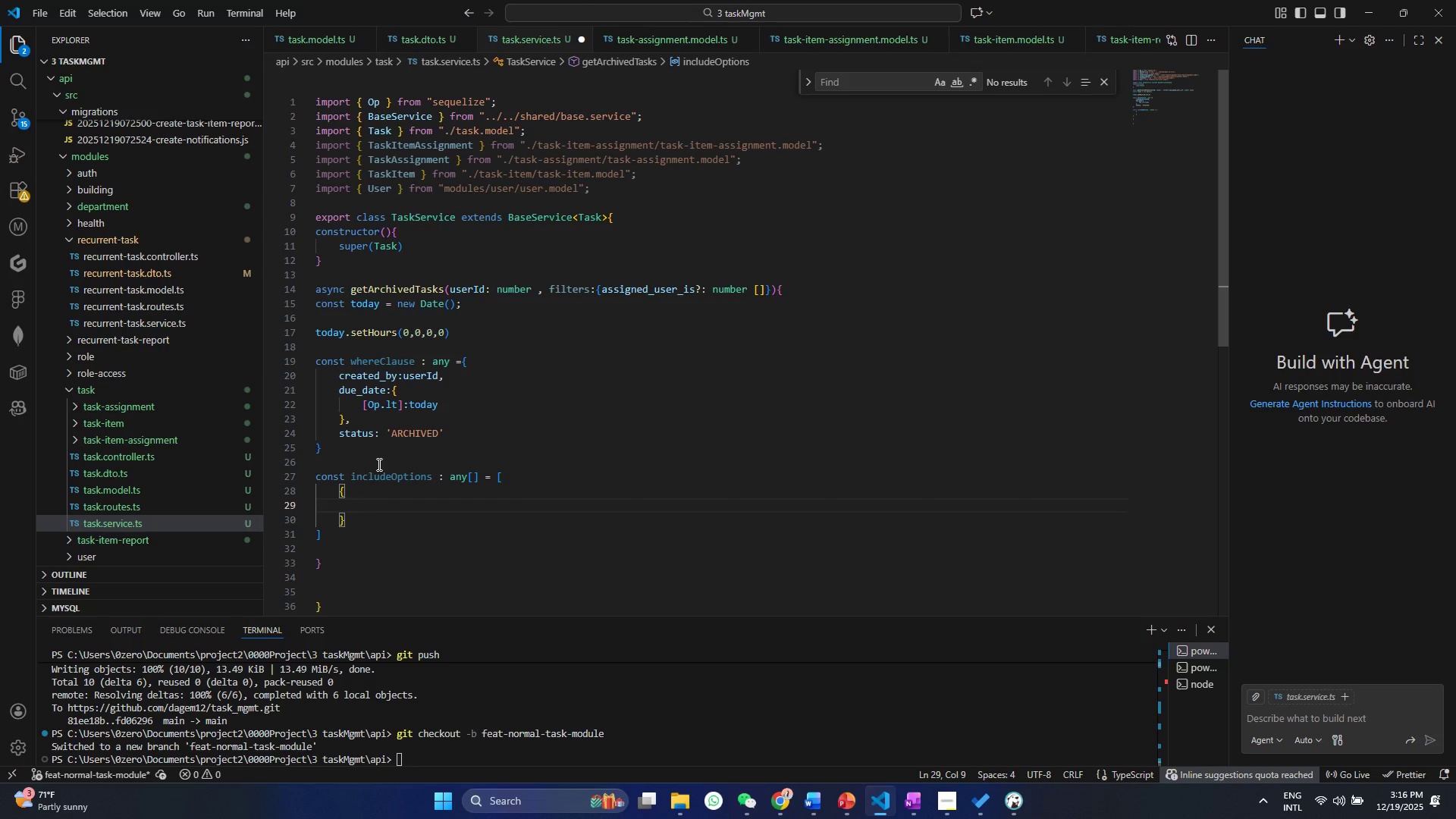 
type(mdoel)
key(Backspace)
key(Backspace)
key(Backspace)
key(Backspace)
type(odel: T)
 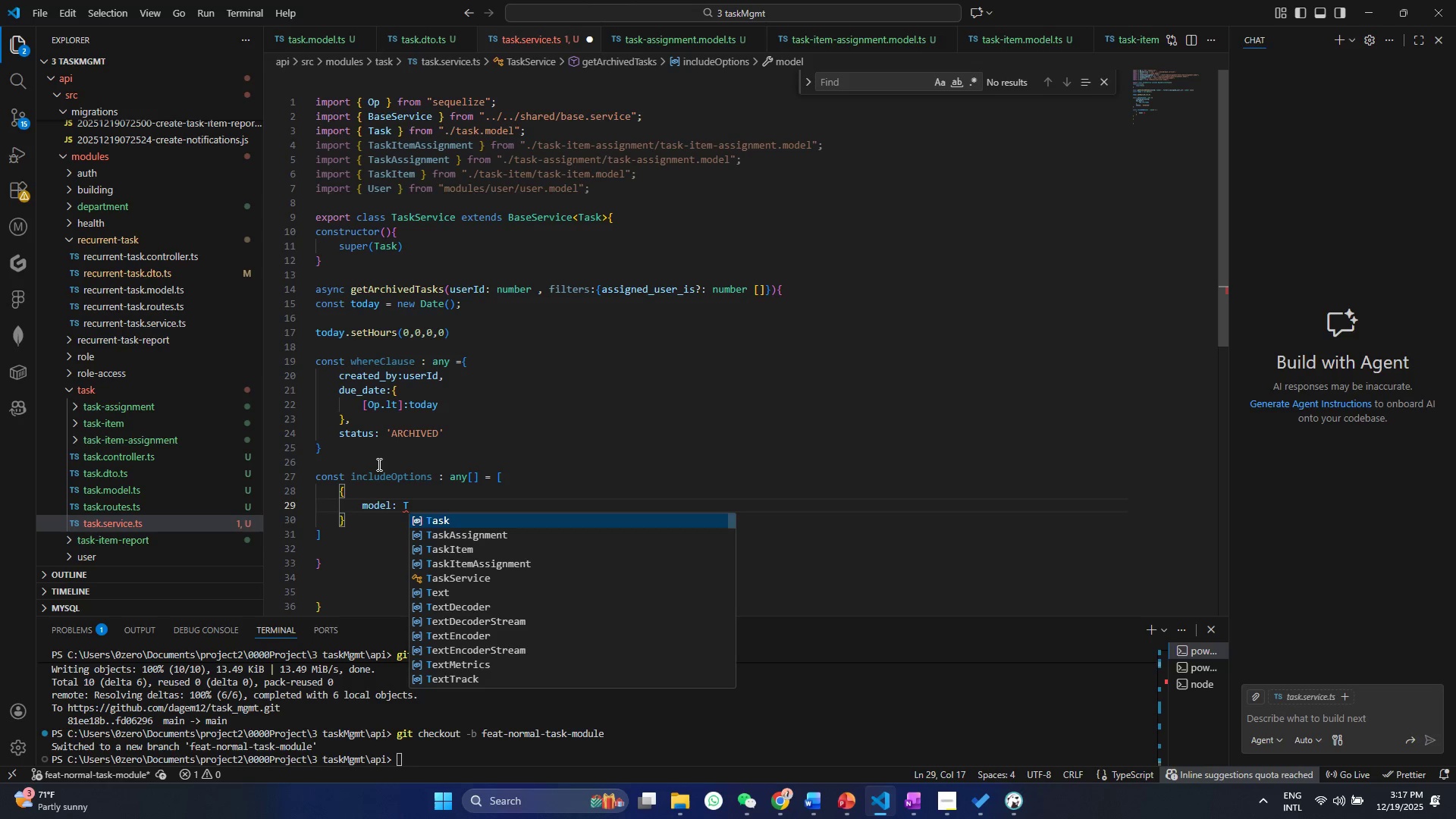 
key(ArrowDown)
 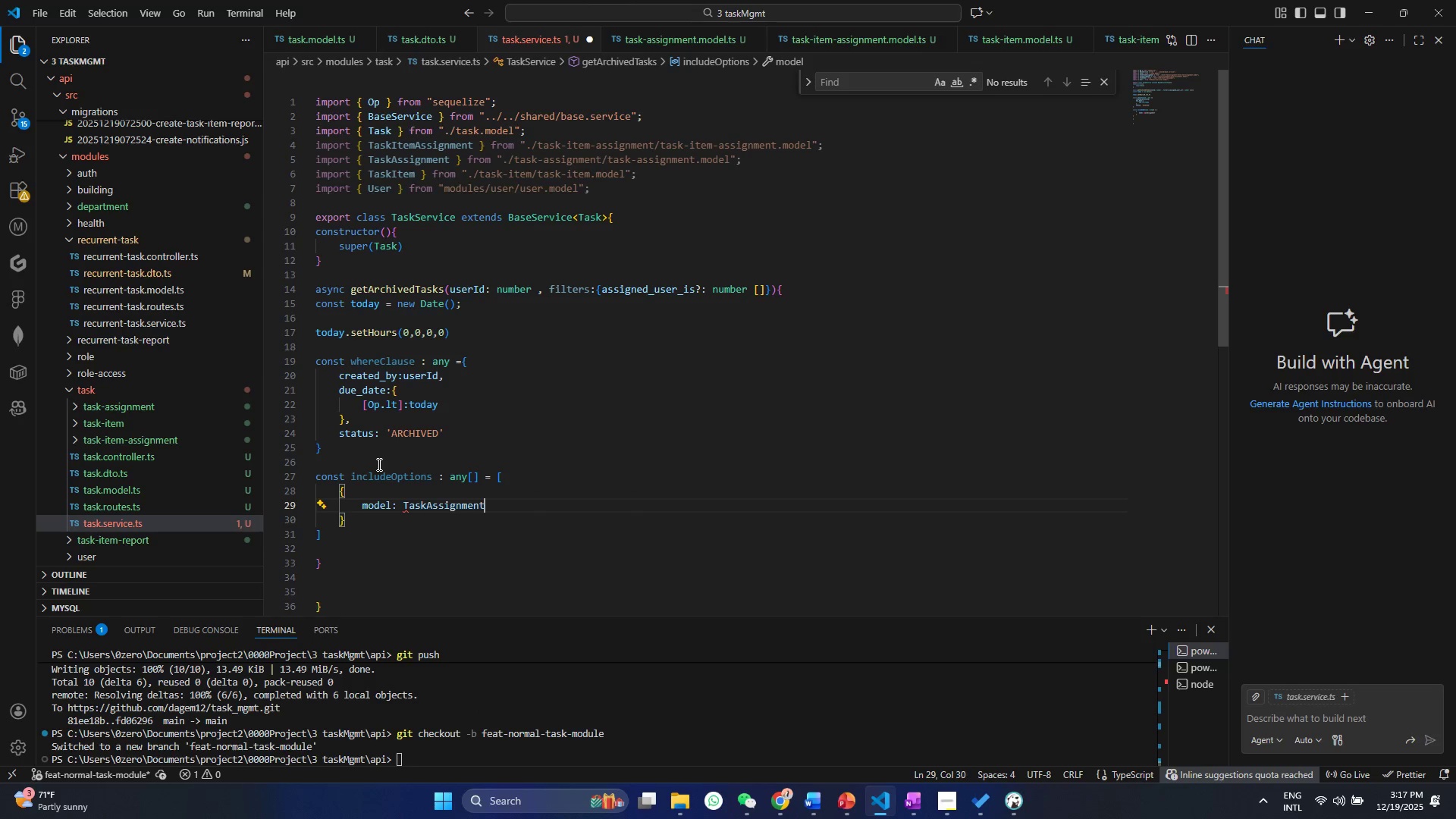 
key(Enter)
 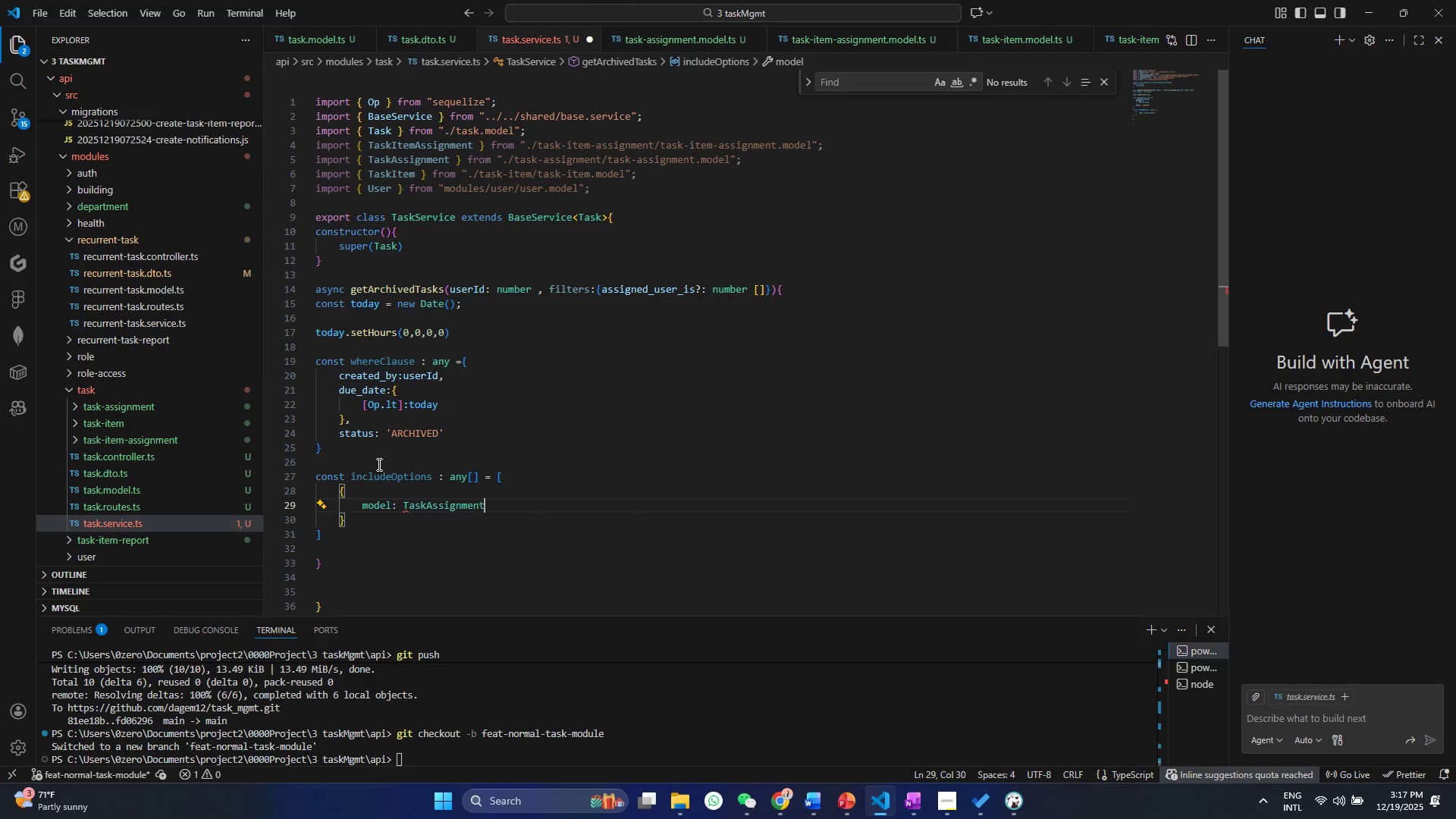 
key(Control+ControlLeft)
 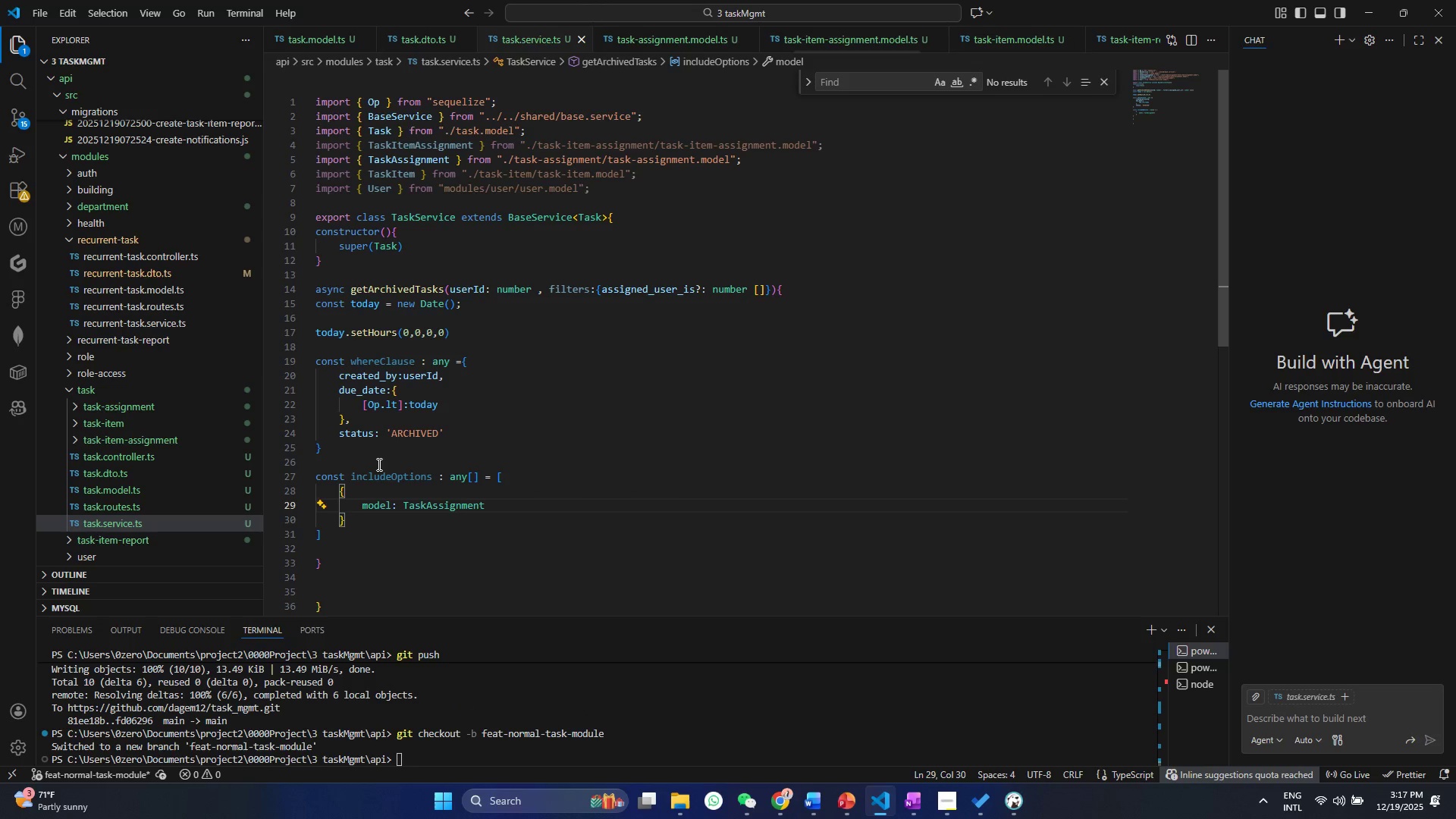 
key(Control+S)
 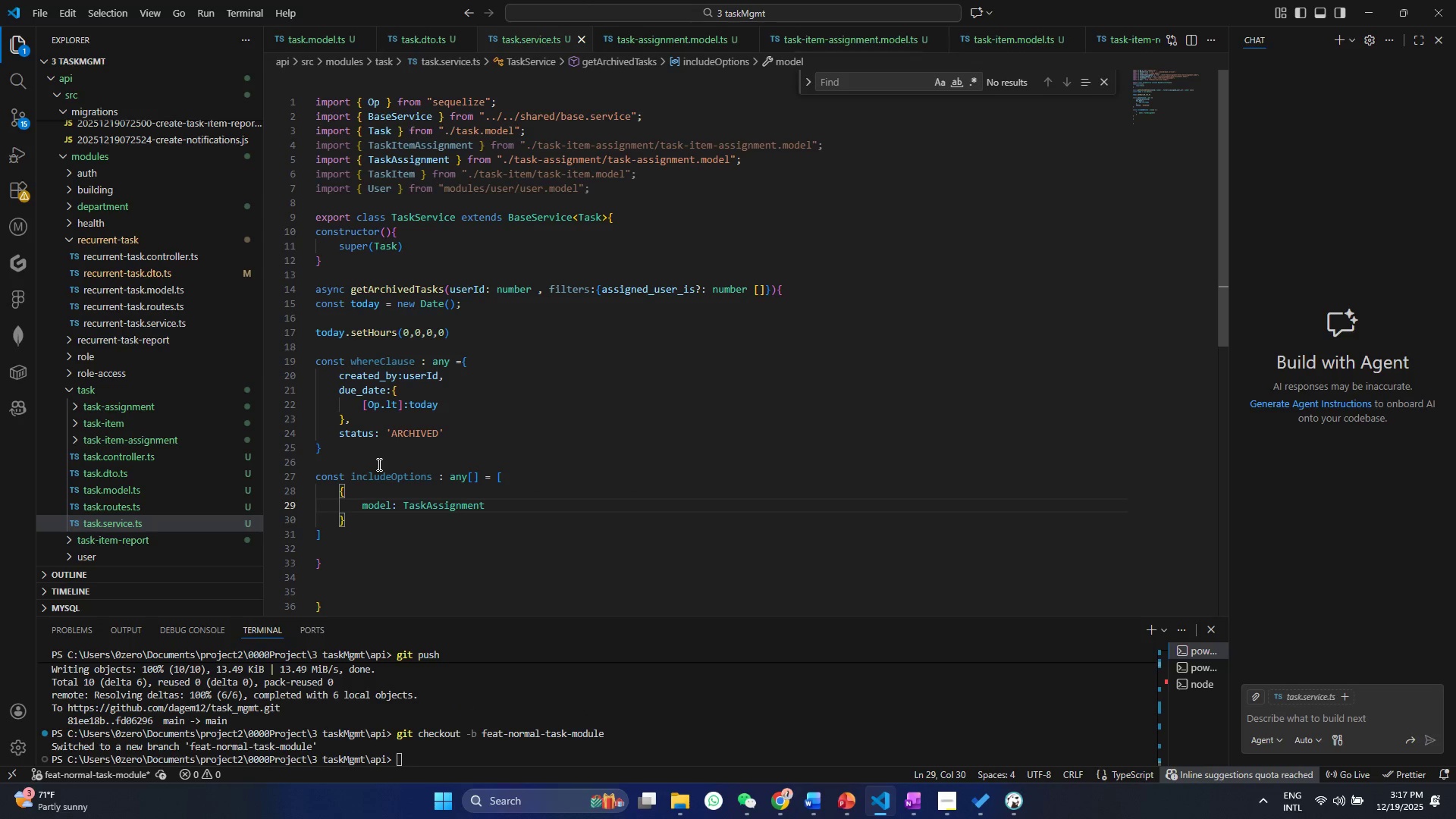 
key(Comma)
 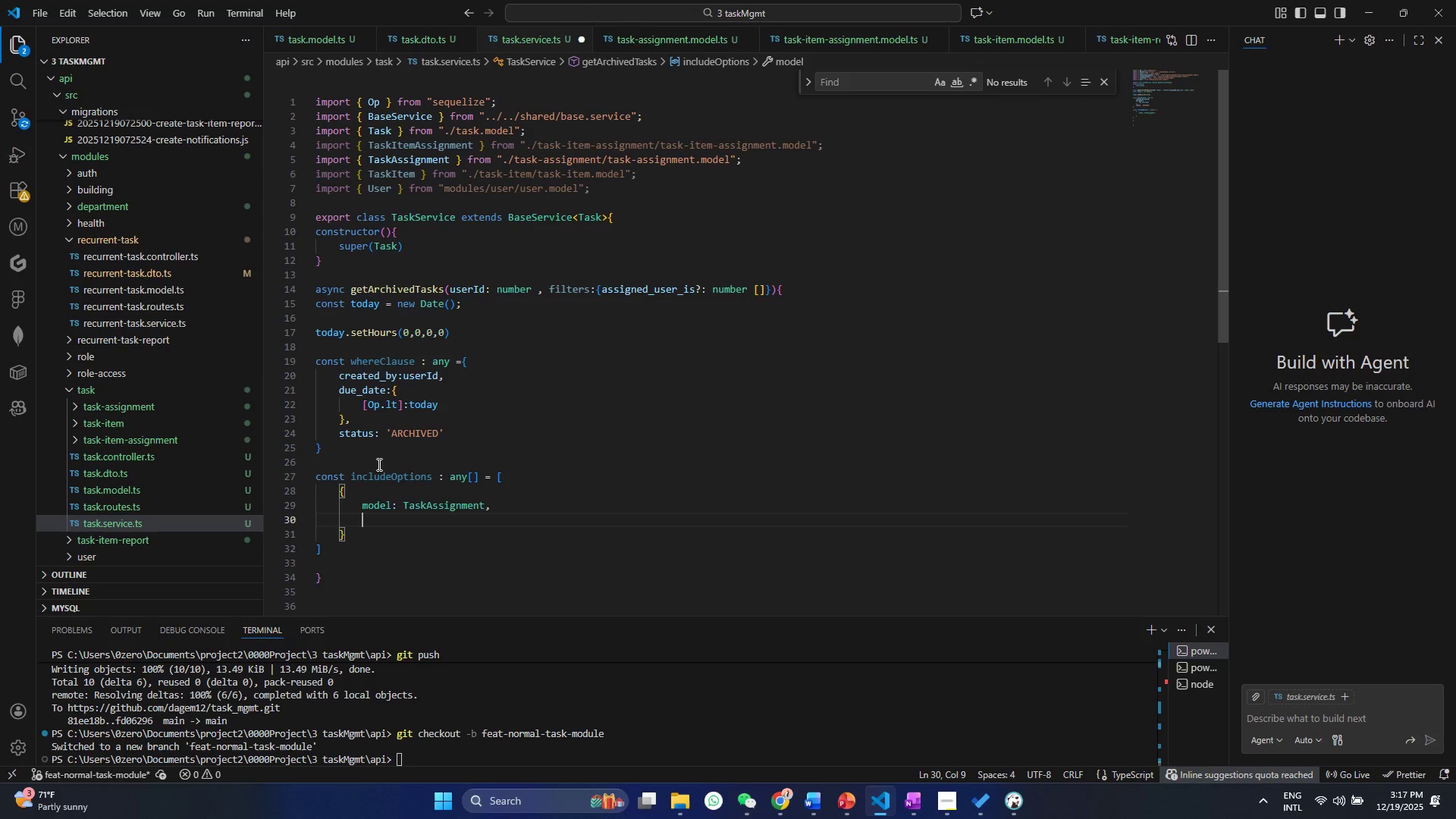 
key(Enter)
 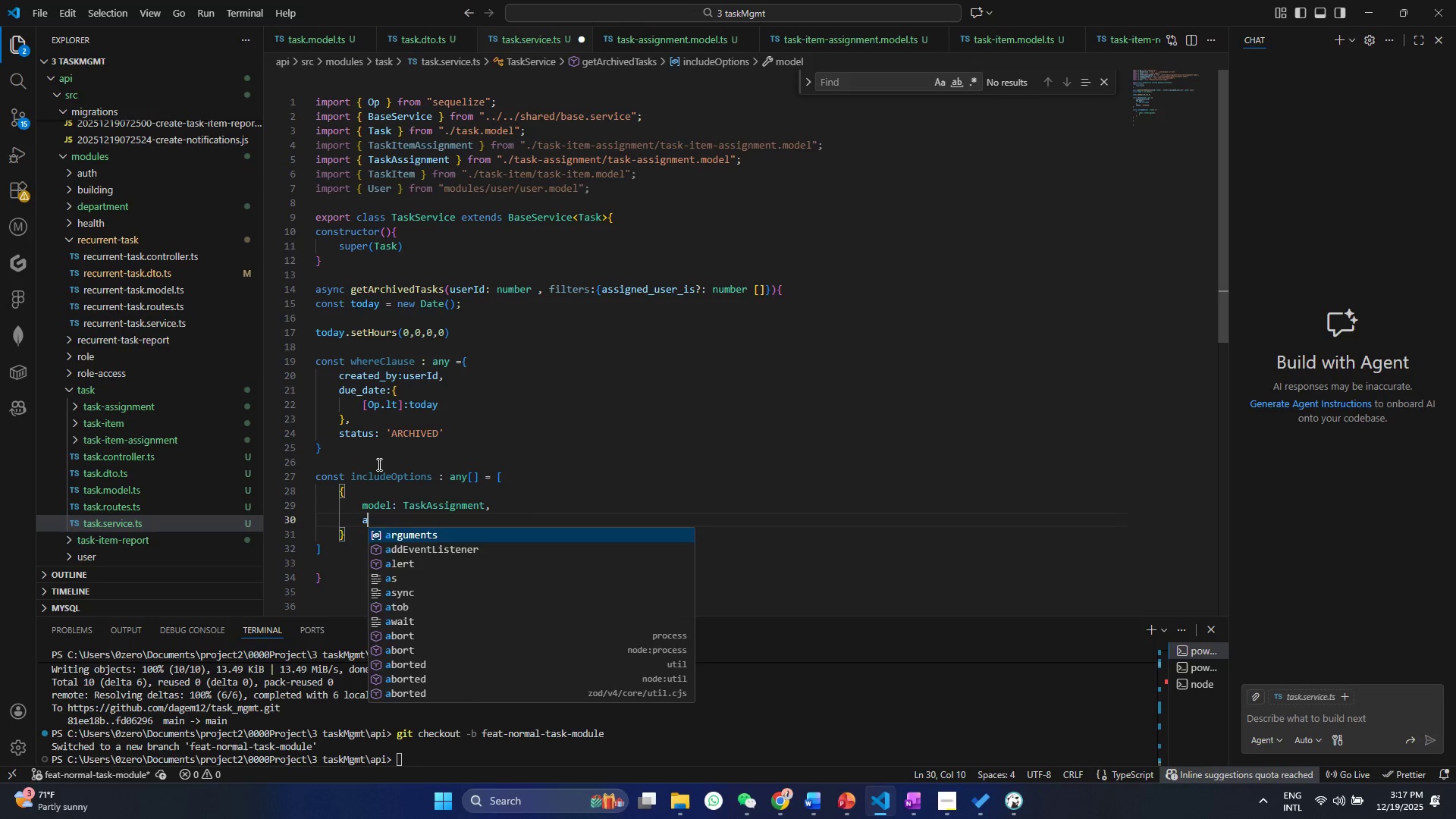 
type(as: '')
 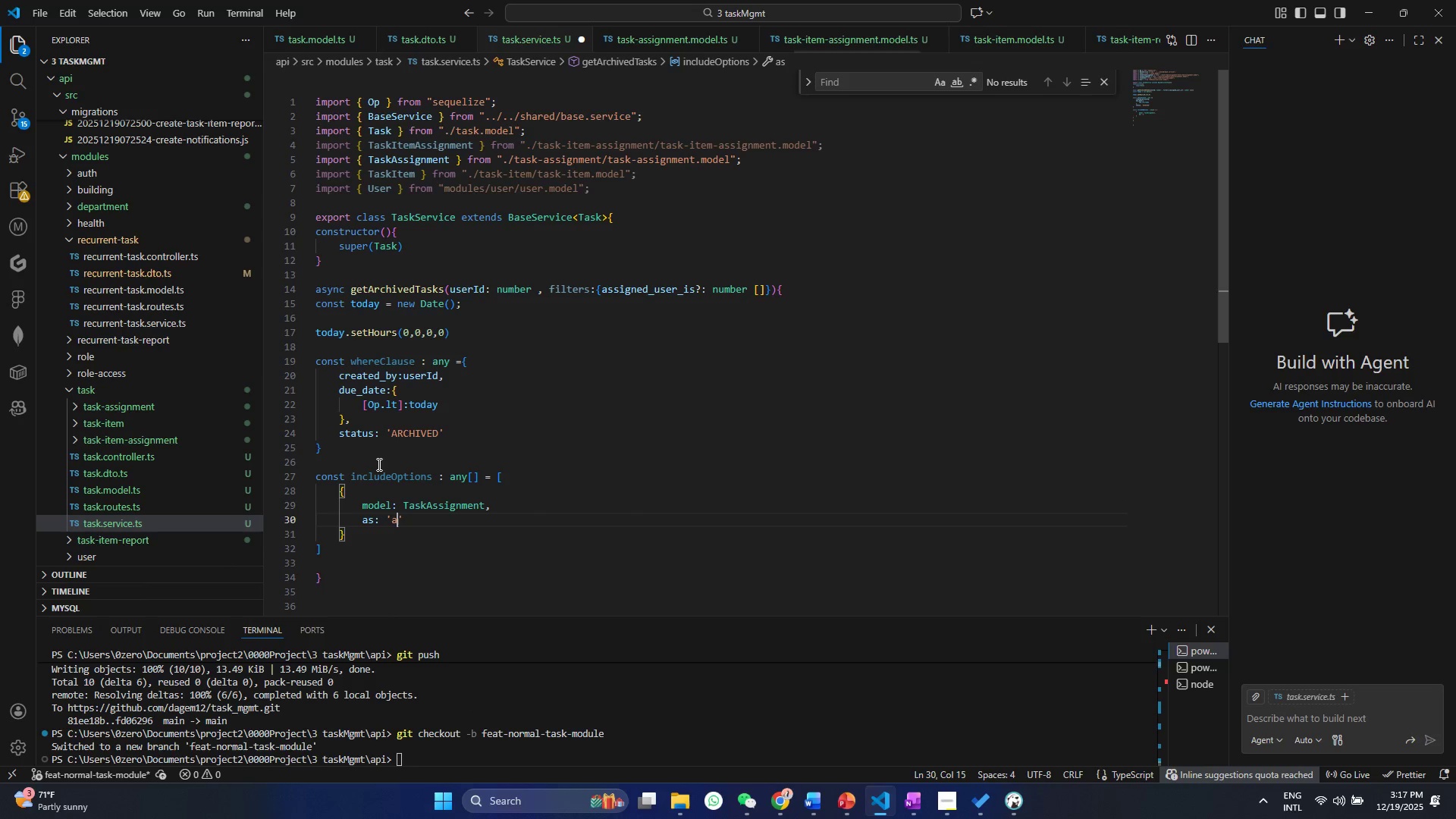 
 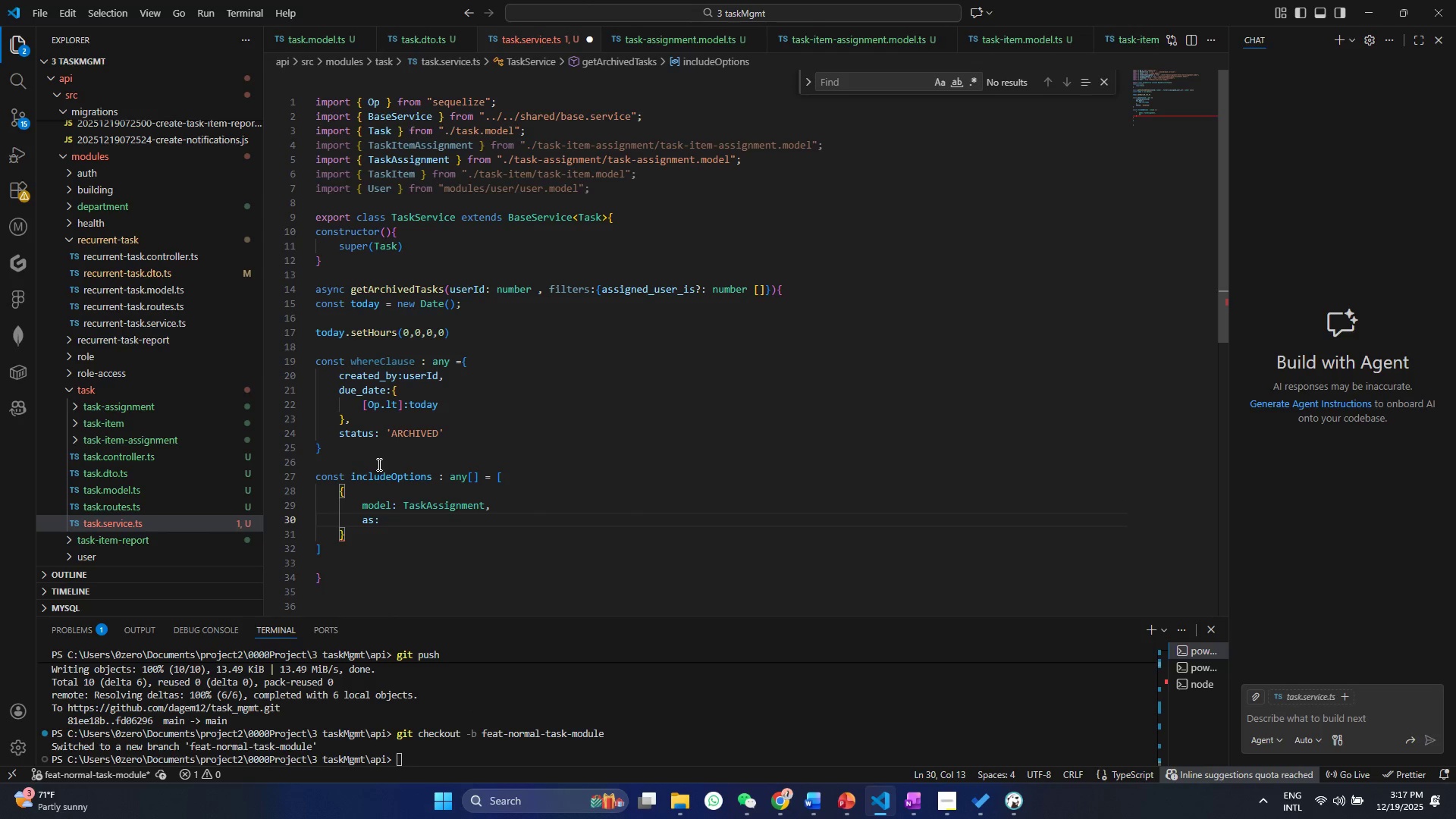 
key(ArrowLeft)
 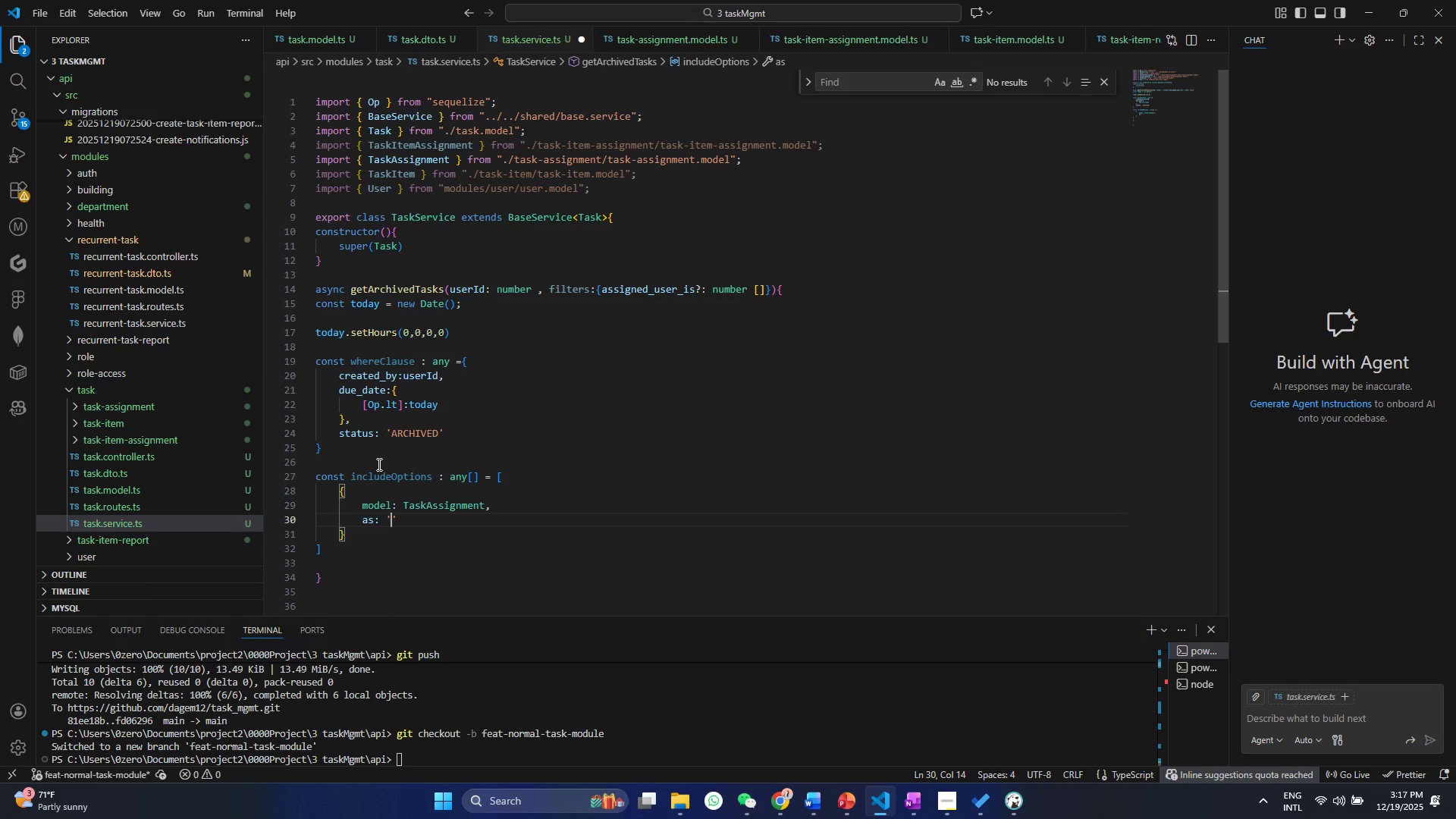 
type(assignments)
 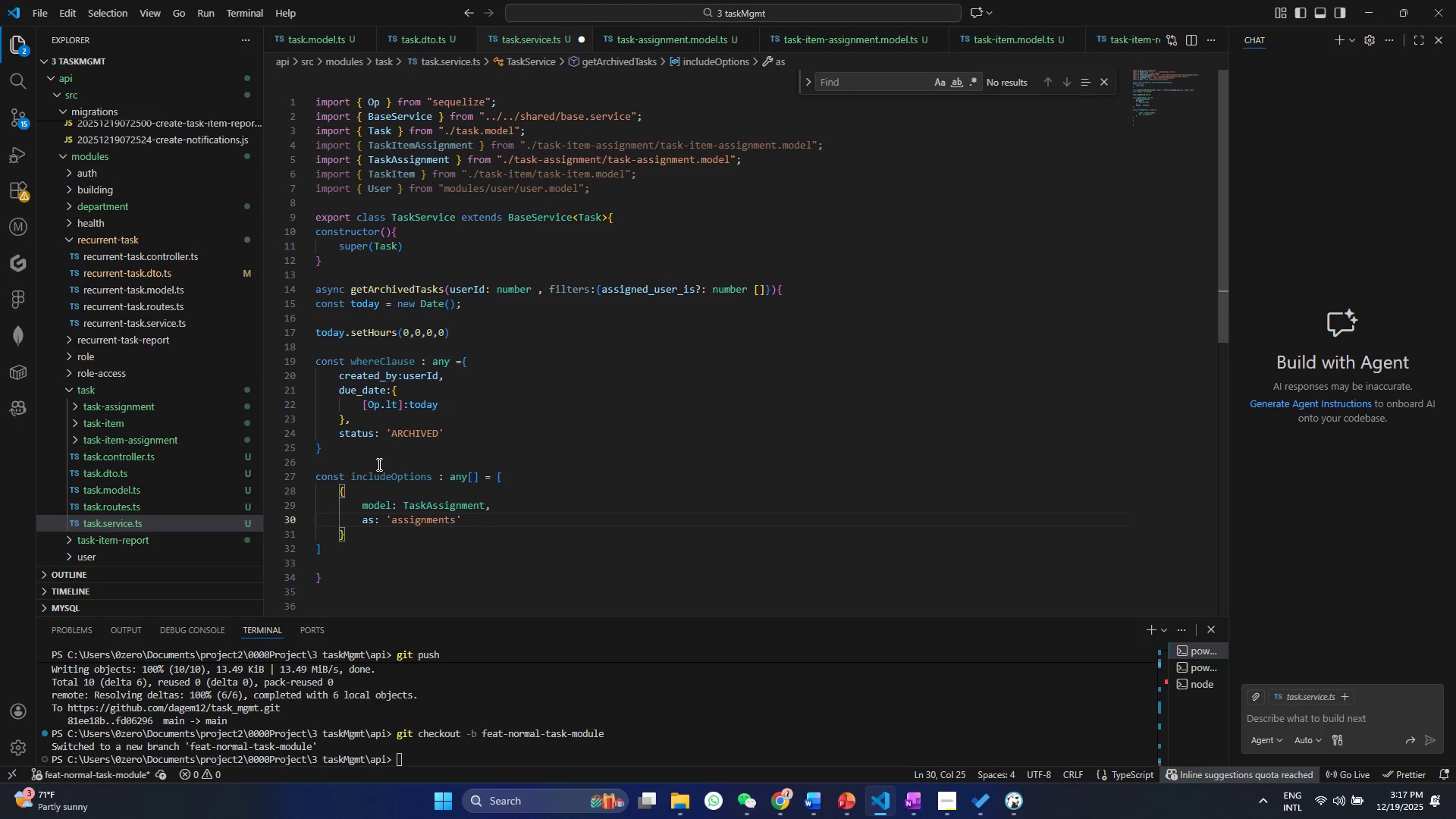 
key(ArrowRight)
 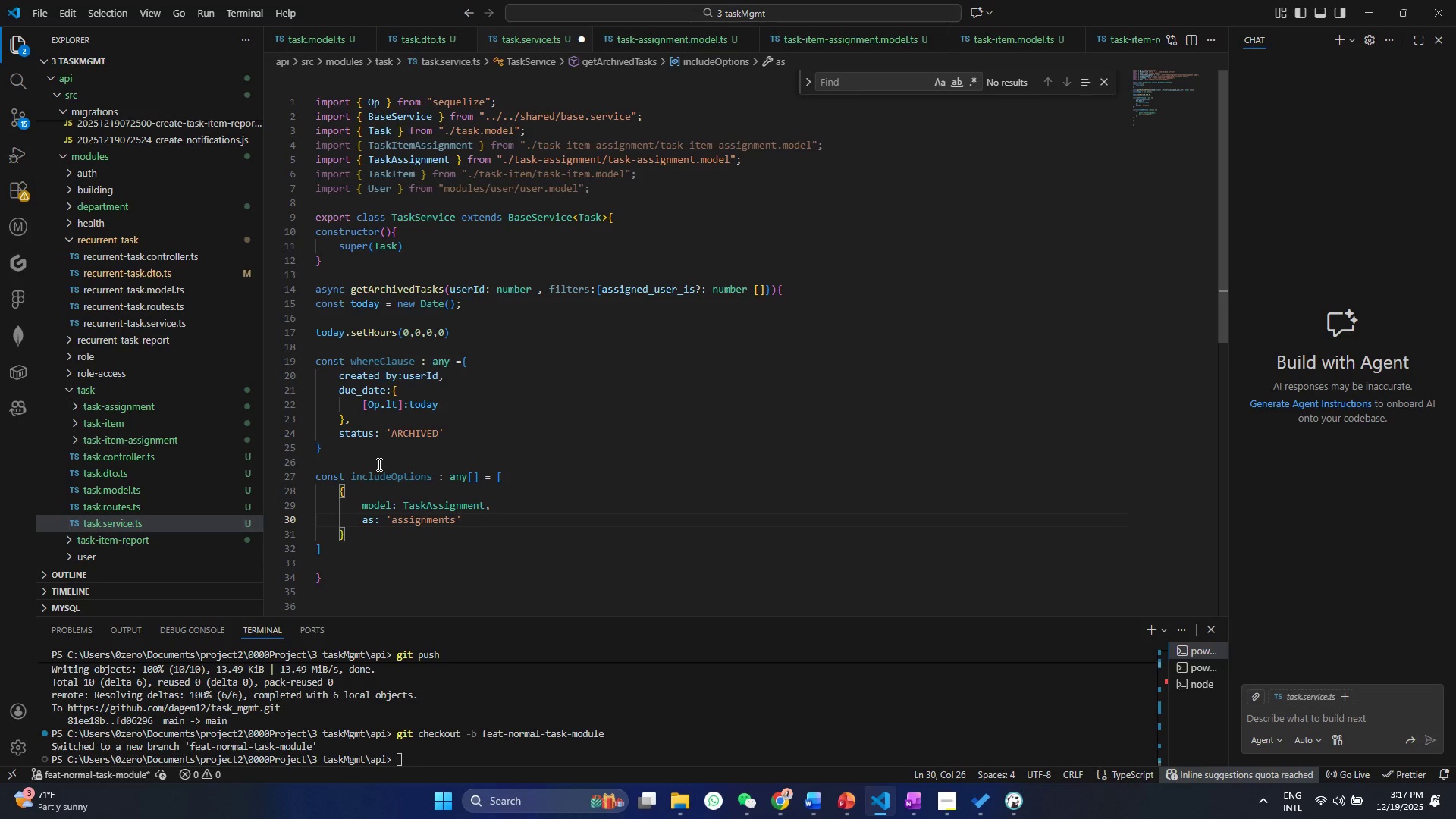 
key(Comma)
 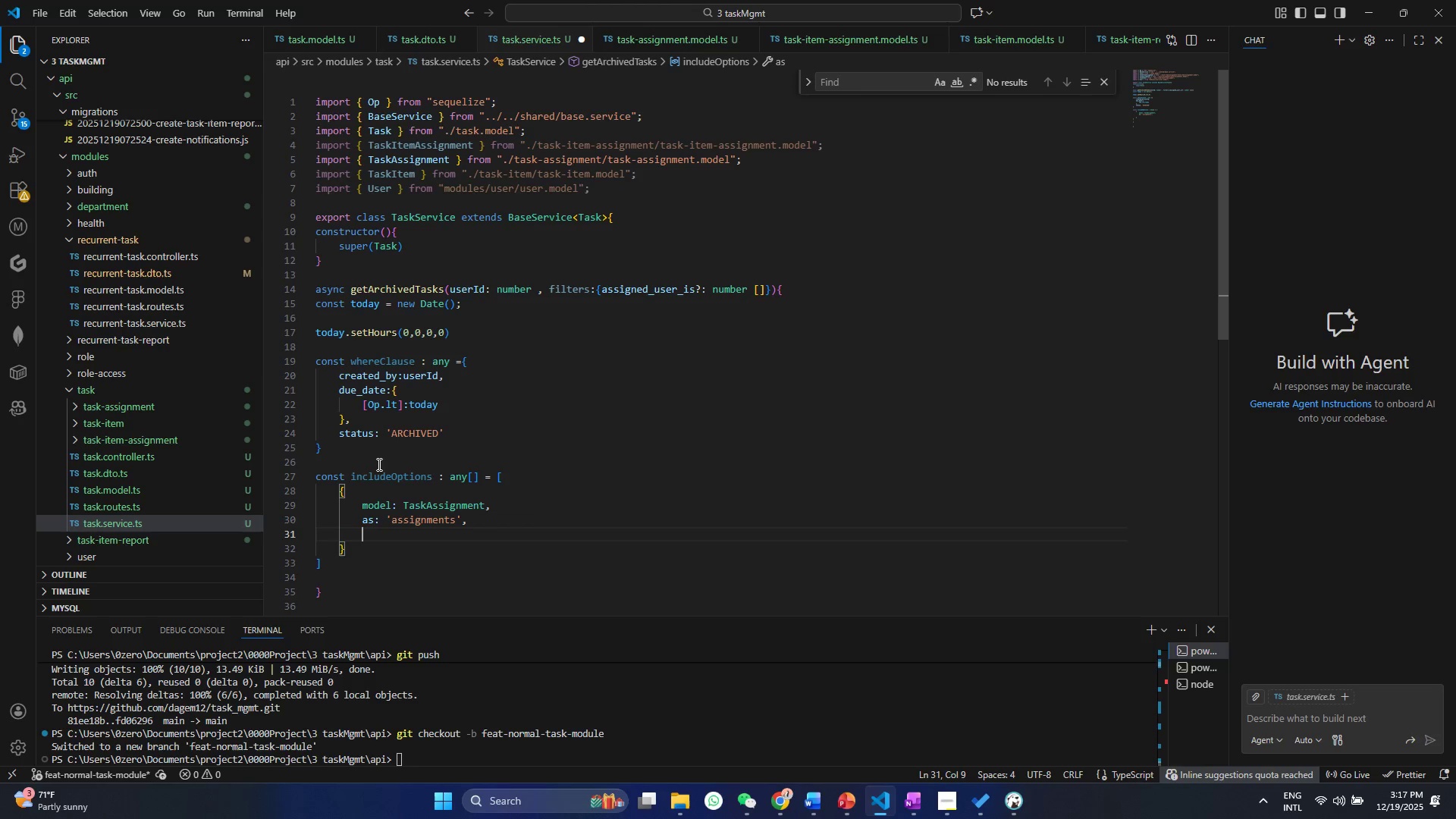 
key(Enter)
 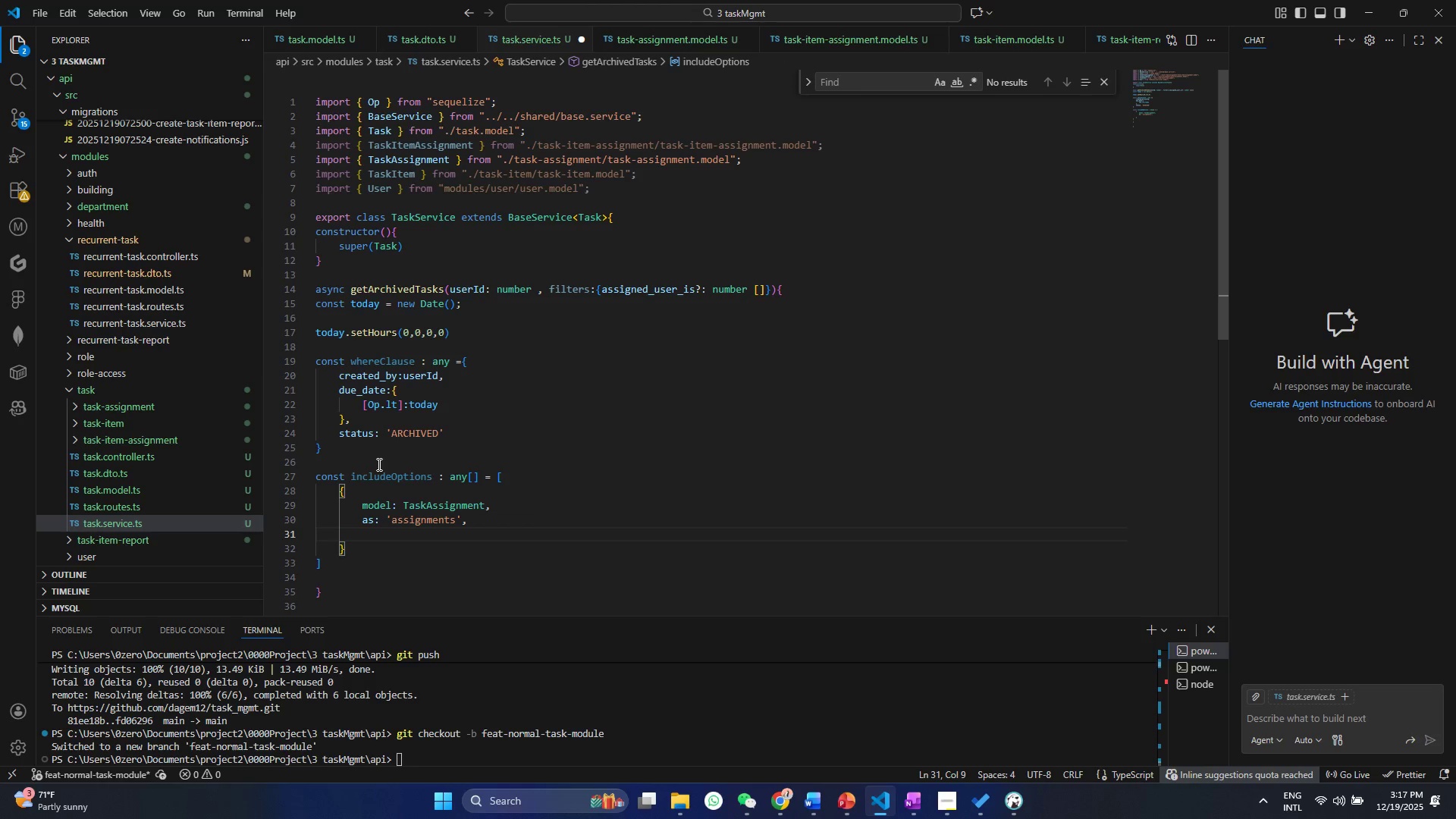 
type(include:[)
 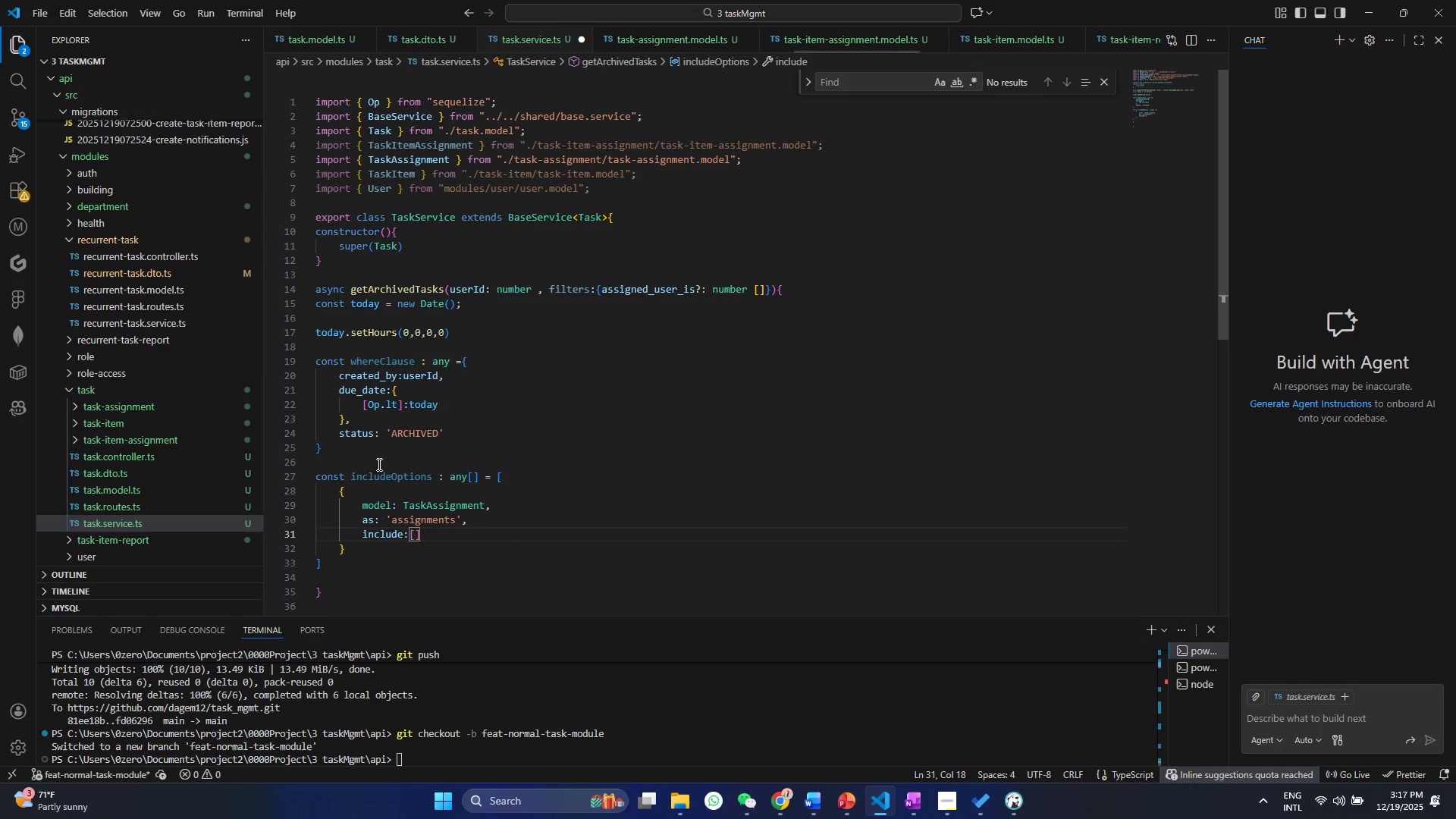 
key(Enter)
 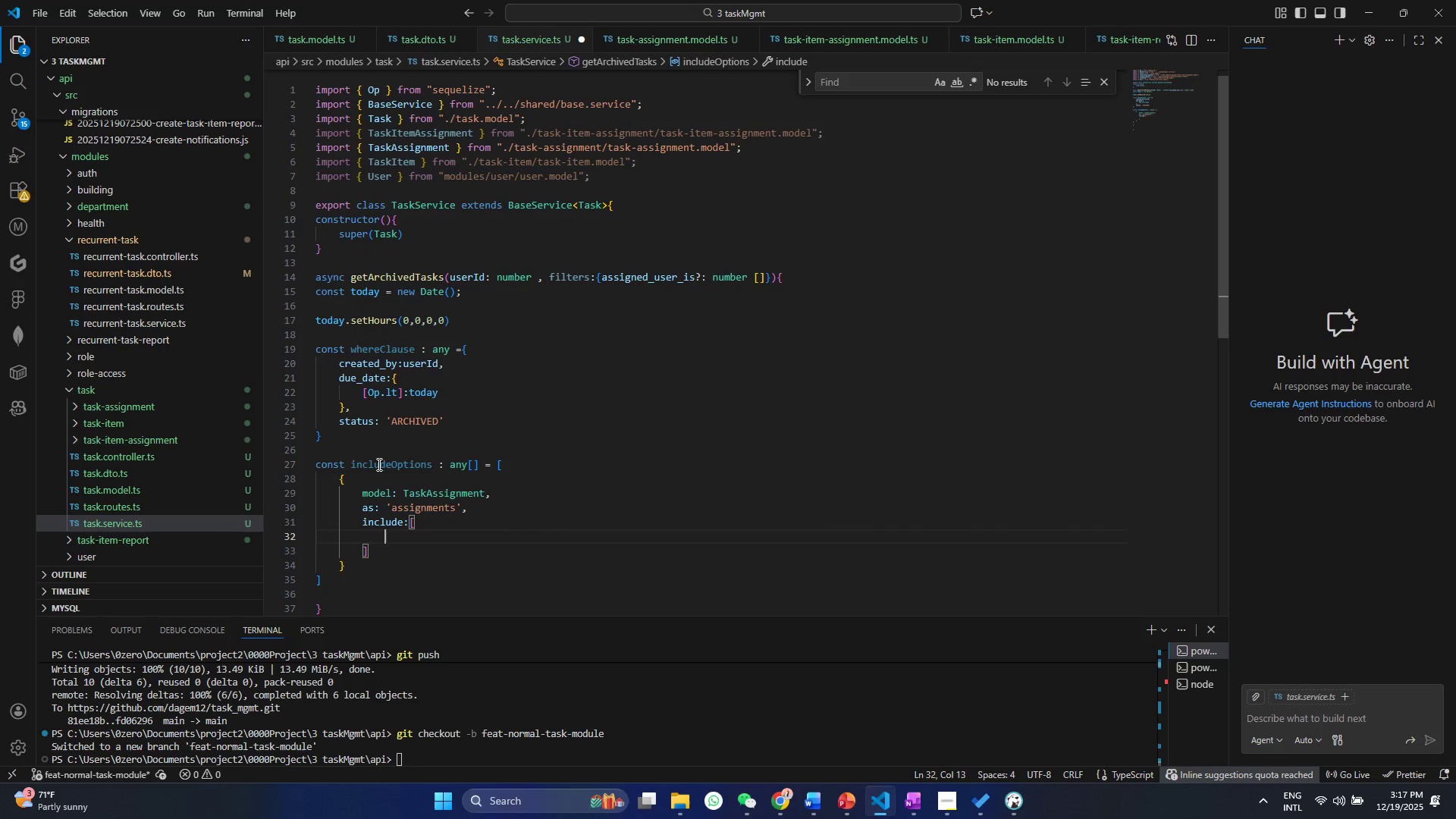 
key(Shift+BracketLeft)
 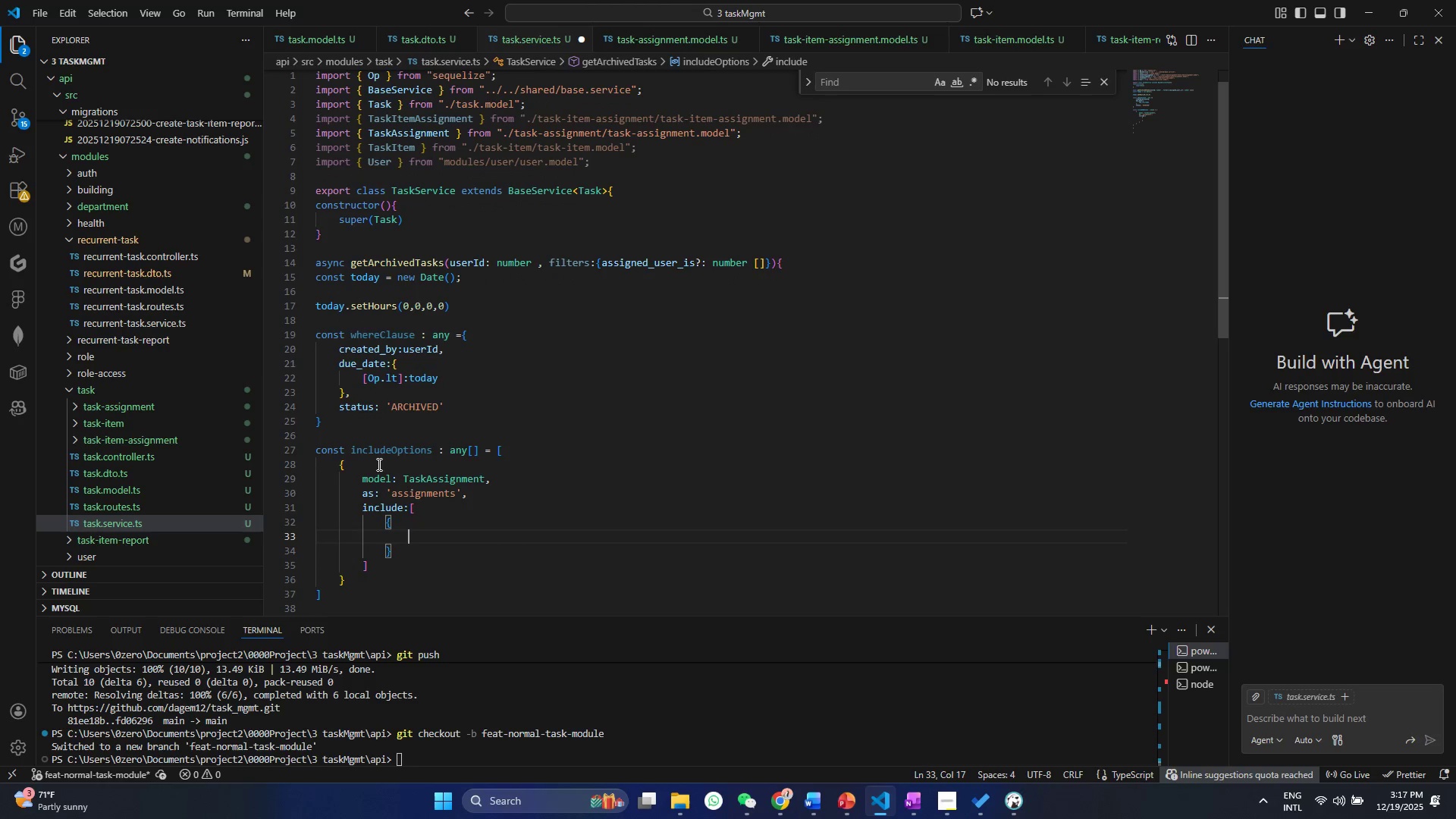 
key(Enter)
 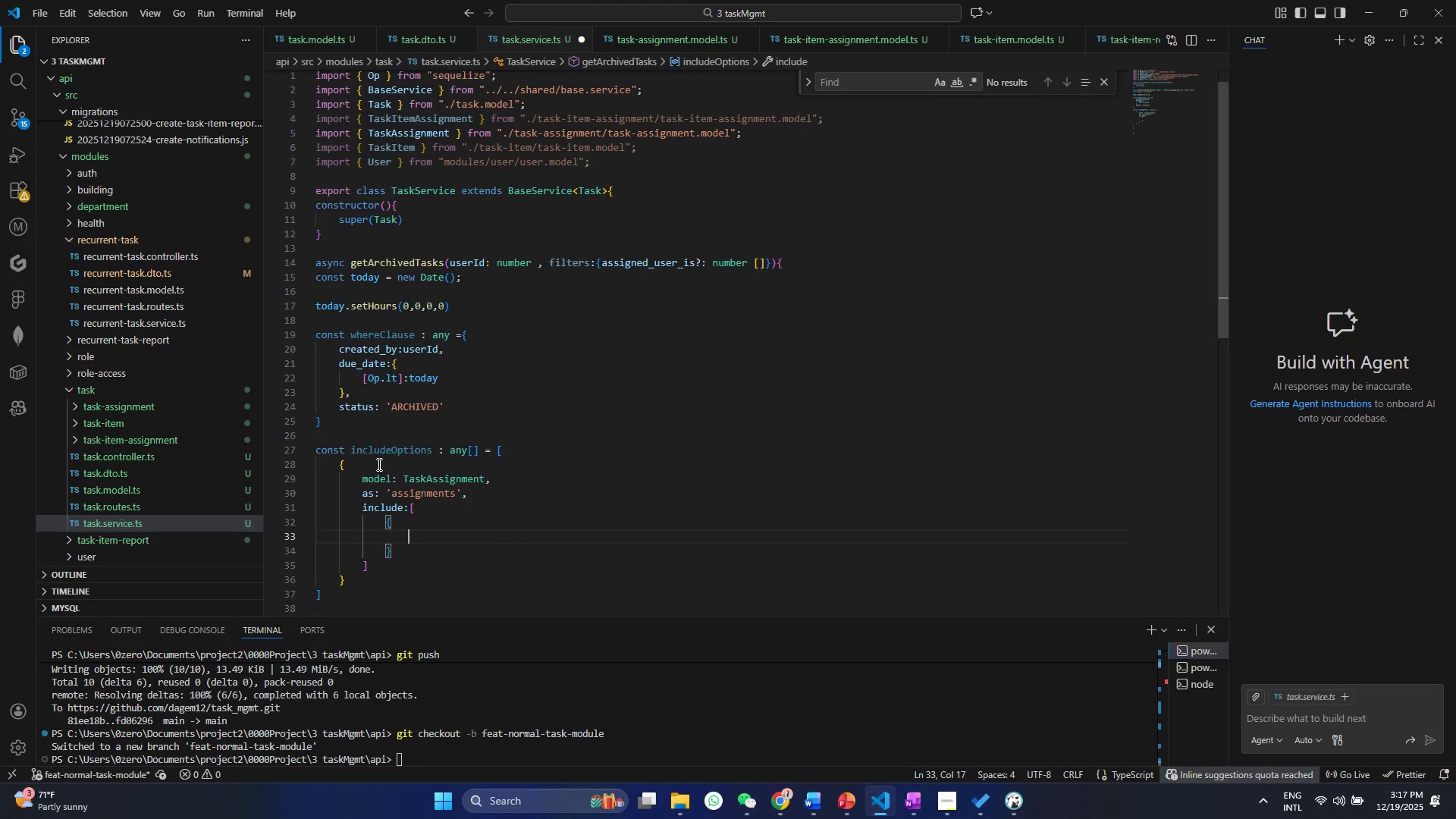 
type(user)
key(Backspace)
key(Backspace)
key(Backspace)
key(Backspace)
type(mod)
 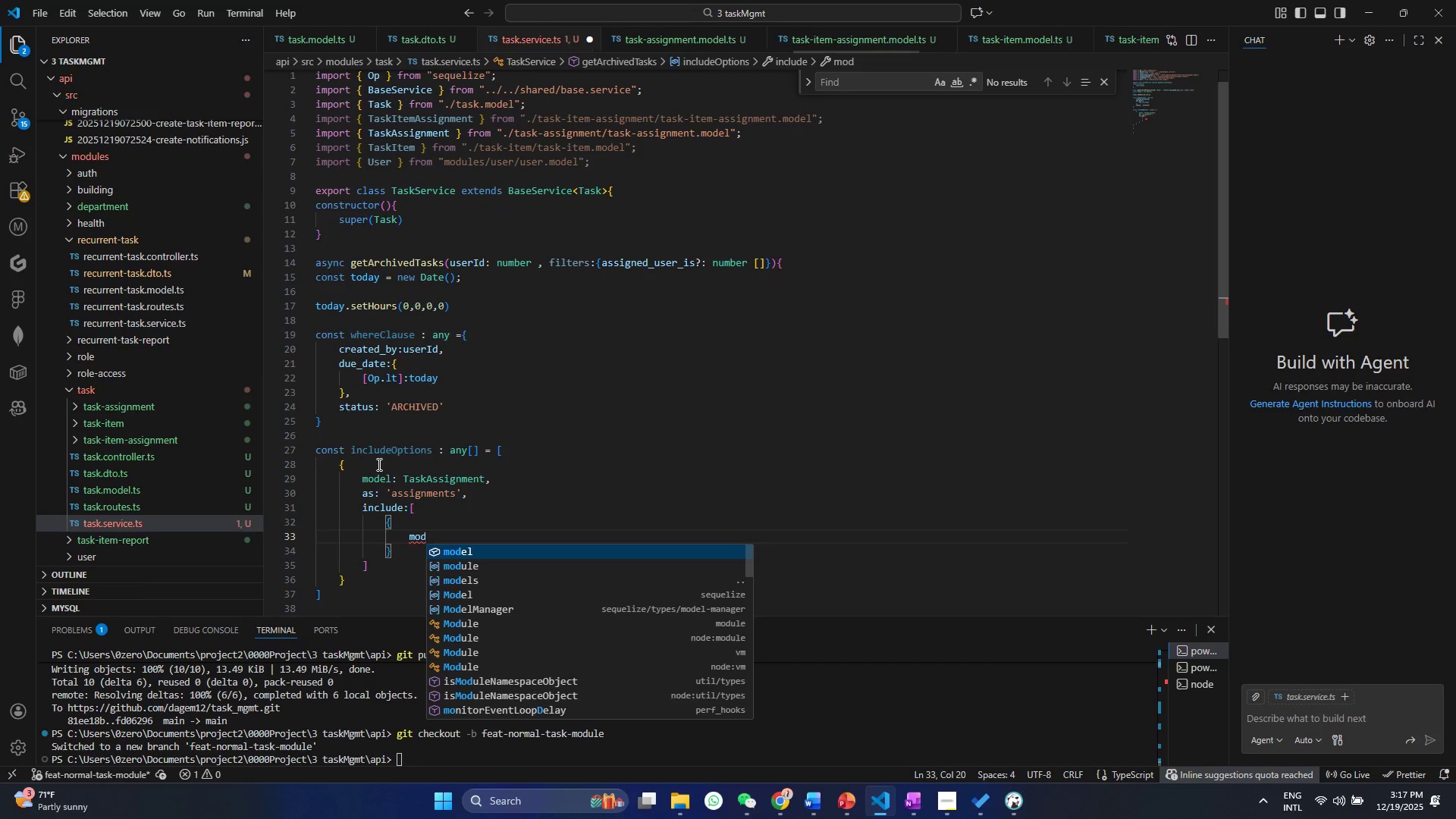 
key(Enter)
 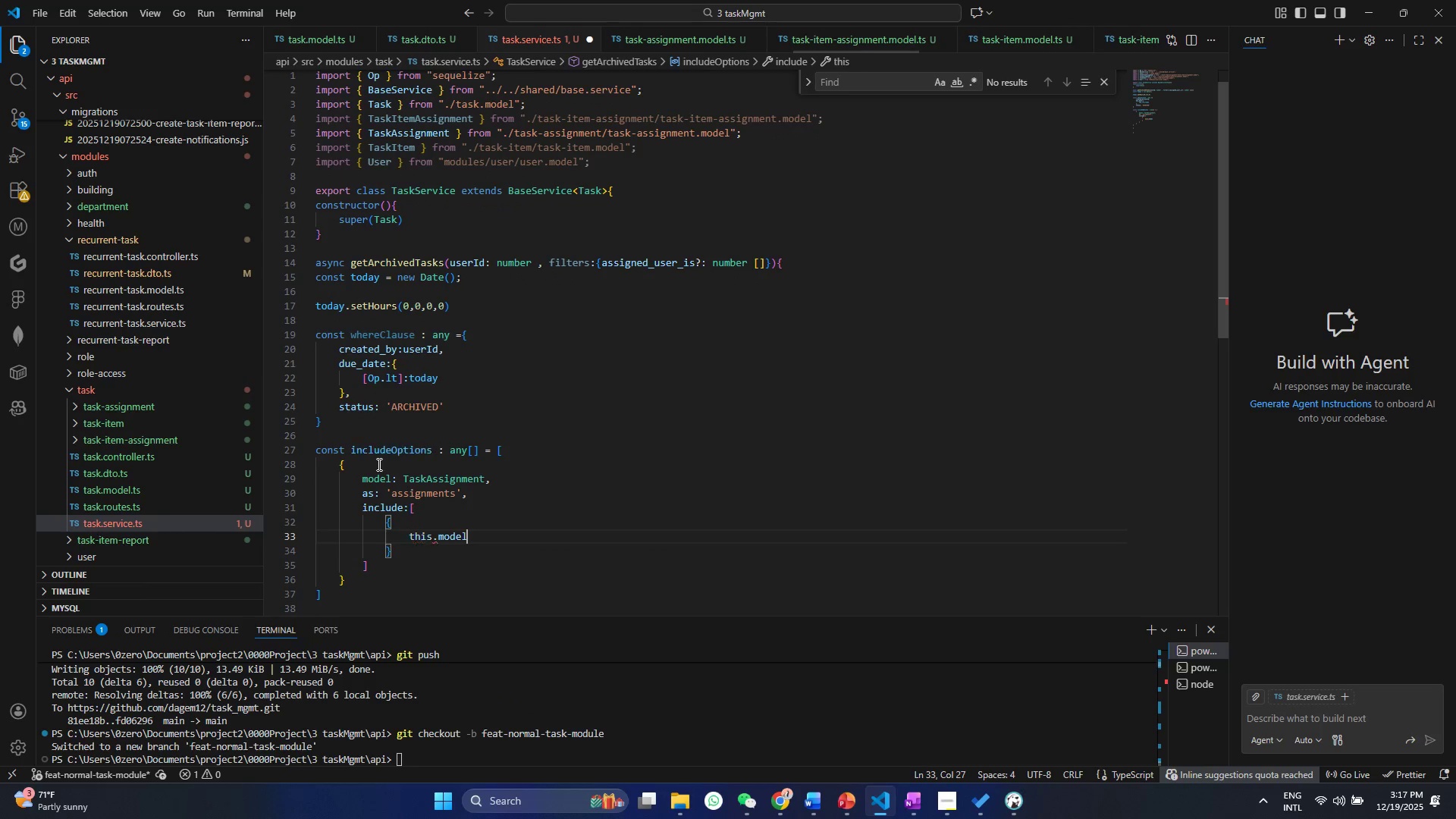 
key(Shift+ShiftRight)
 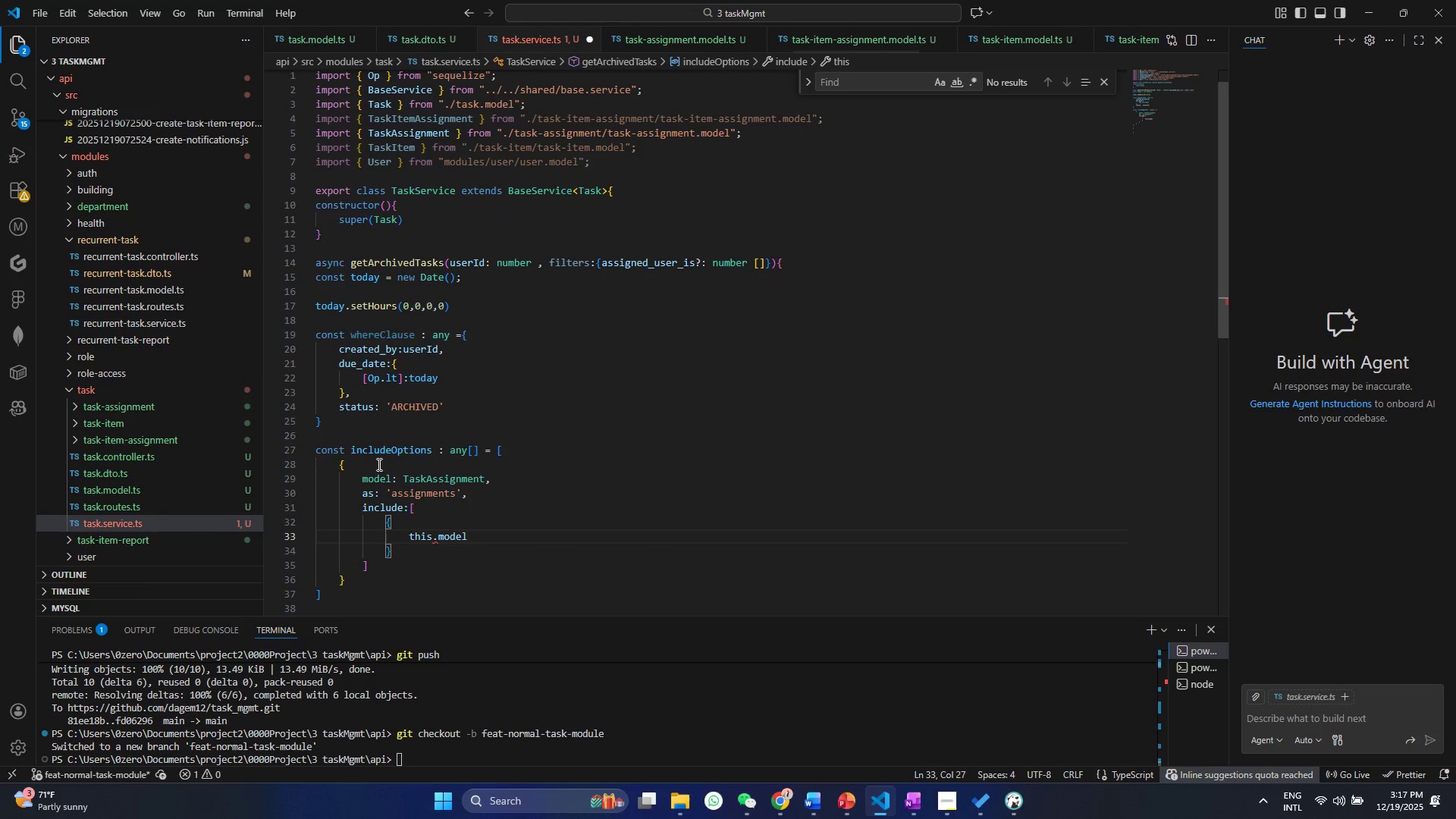 
key(Control+ControlLeft)
 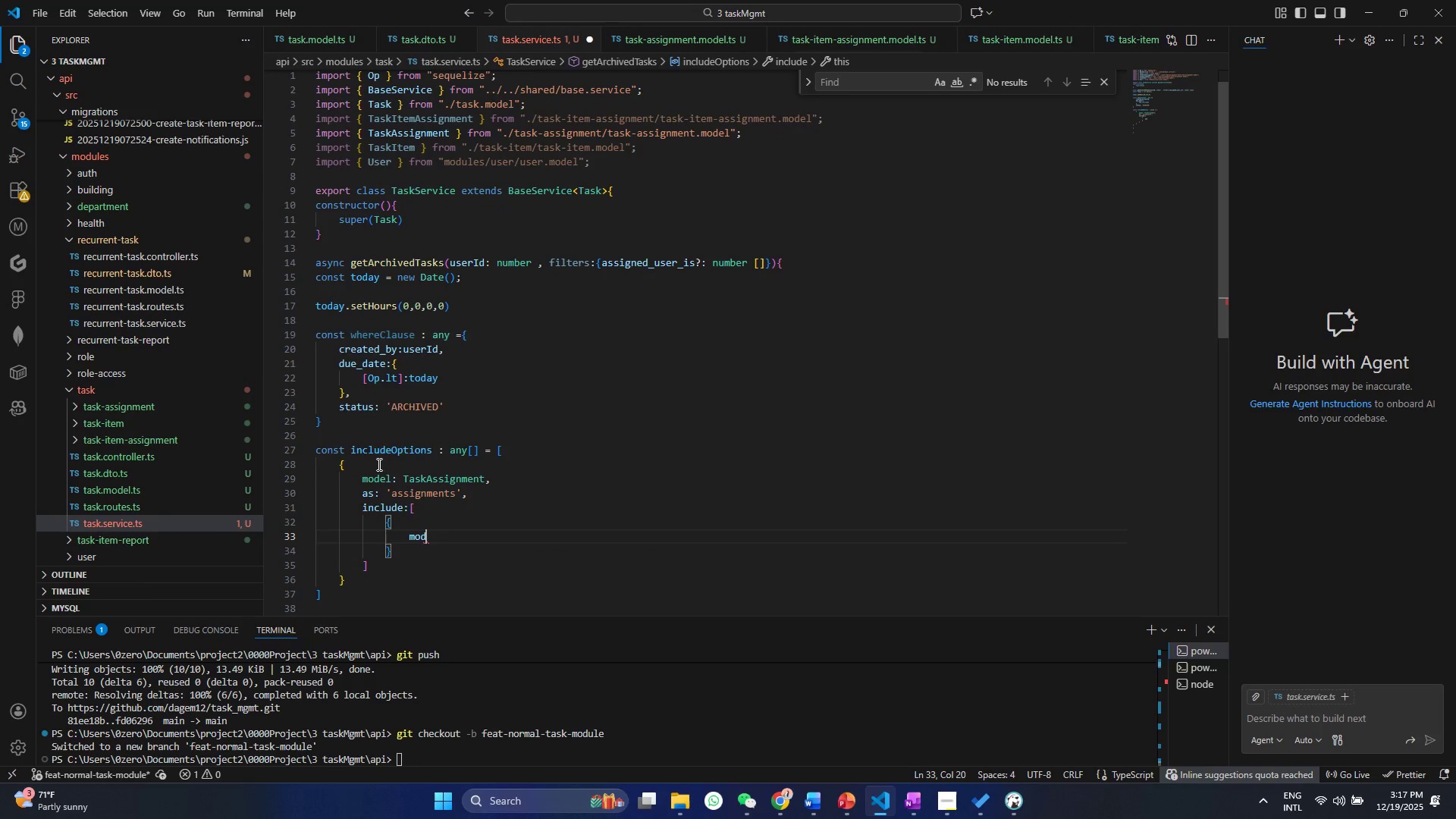 
key(Control+Z)
 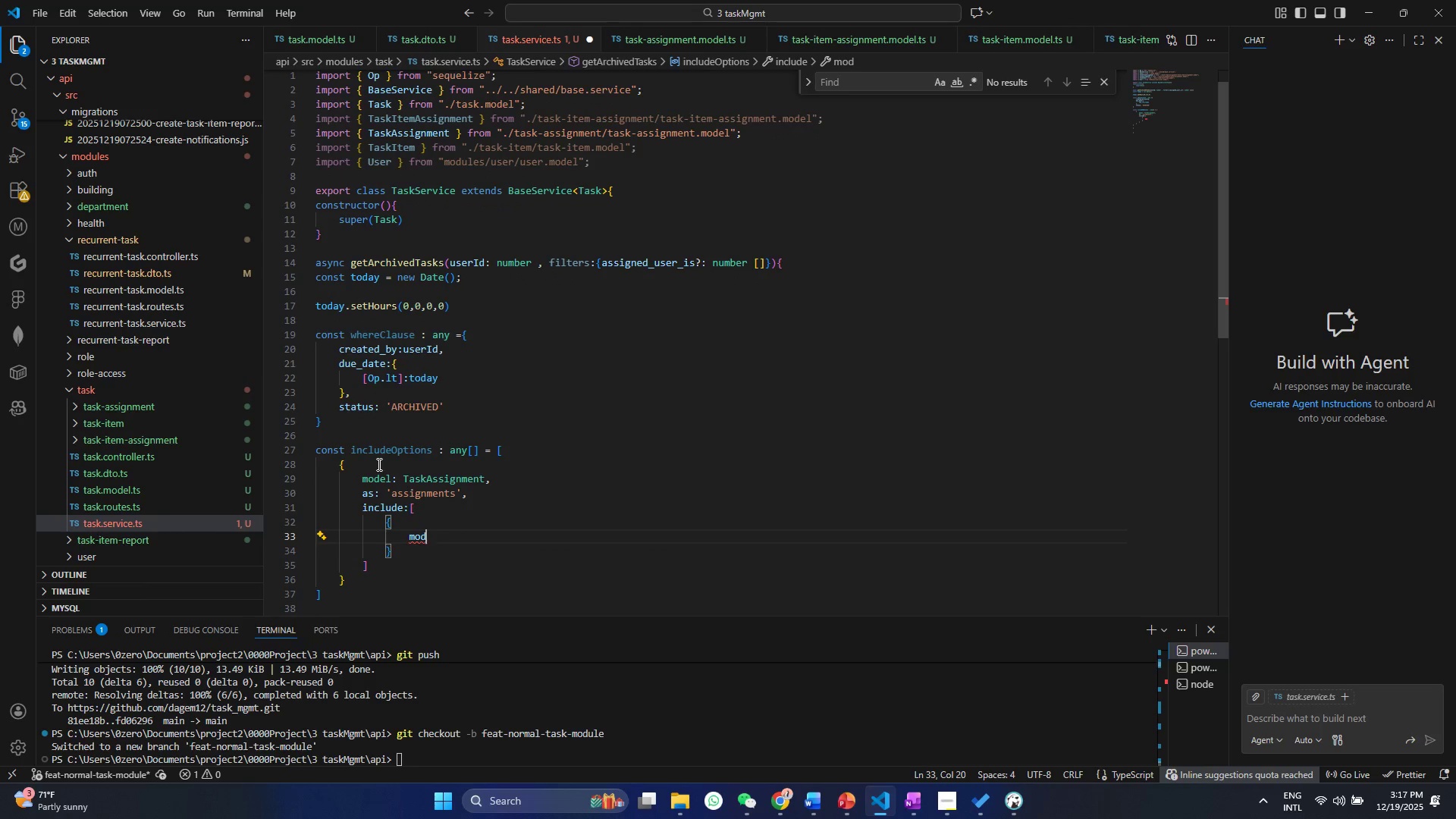 
type(el: User,)
 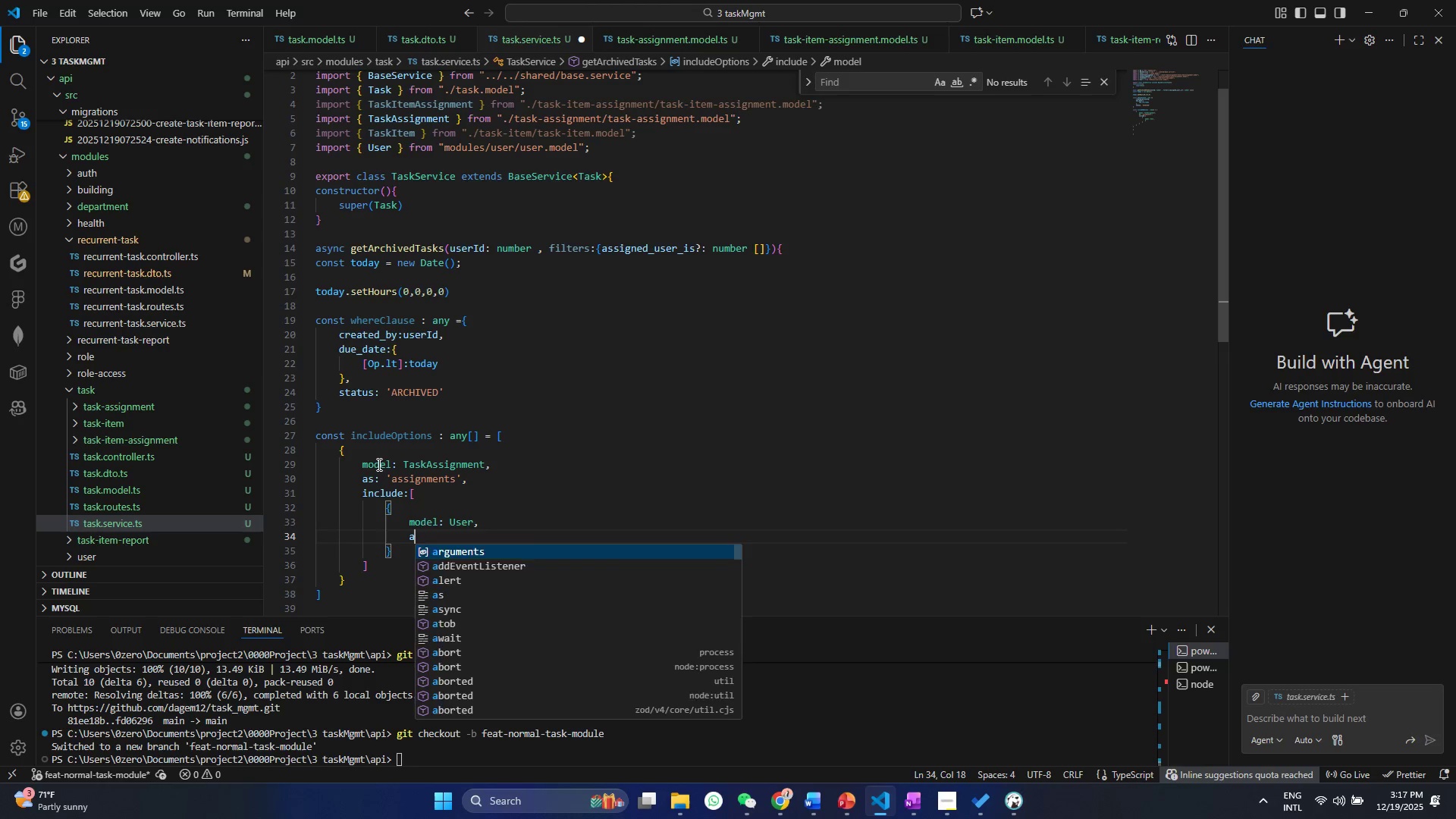 
 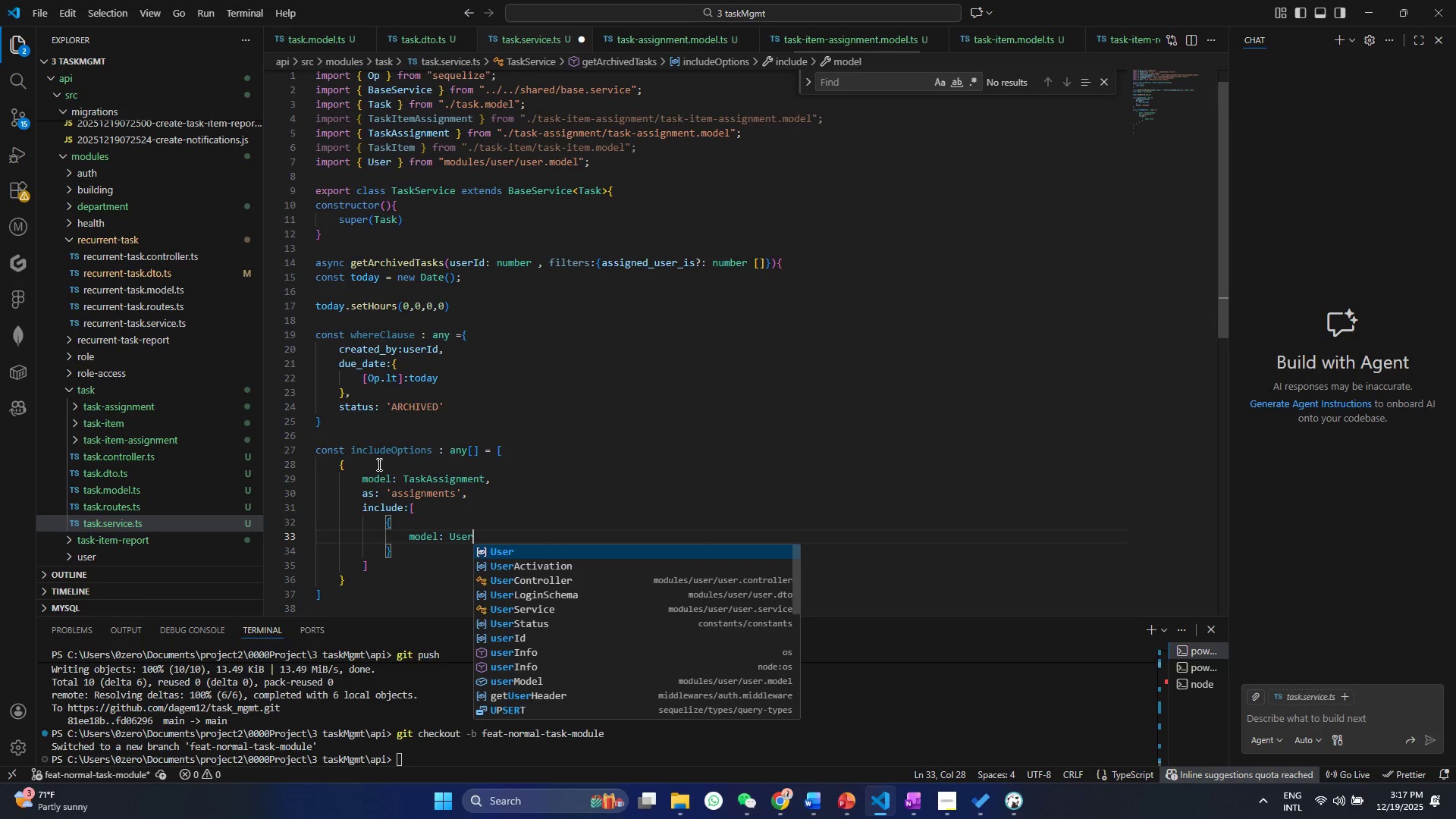 
key(Enter)
 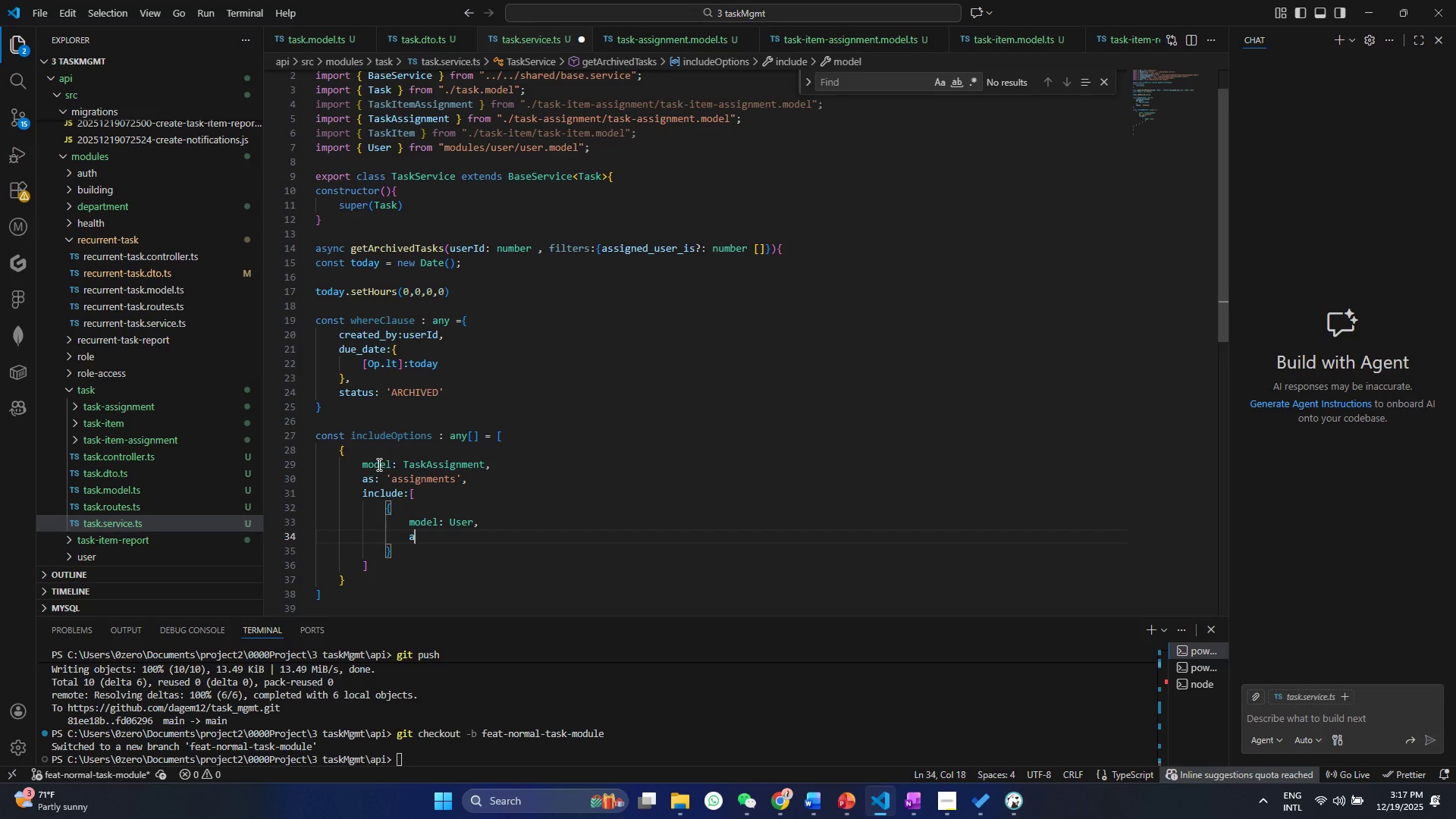 
type(as:'')
 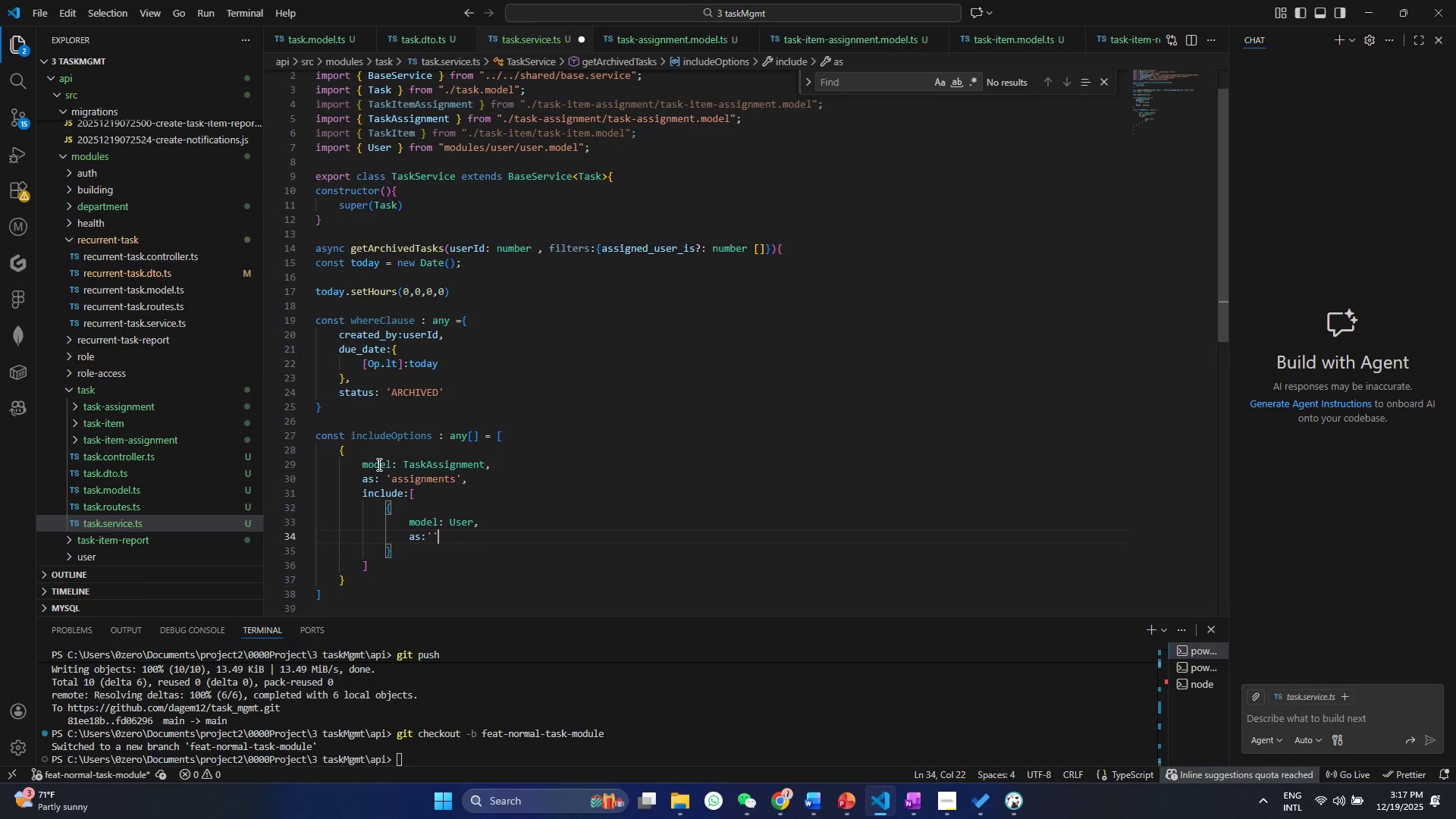 
key(ArrowLeft)
 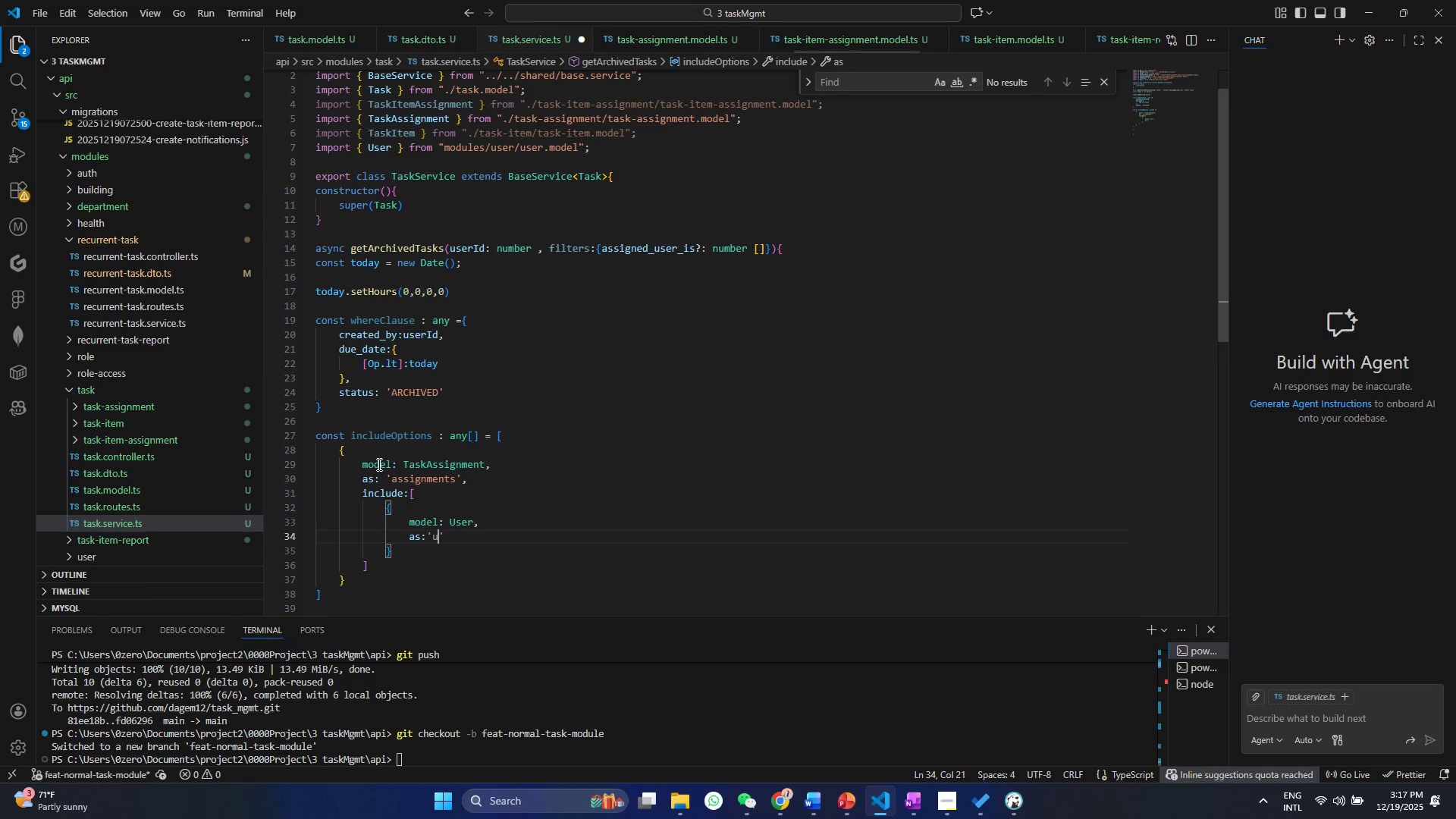 
type(user)
 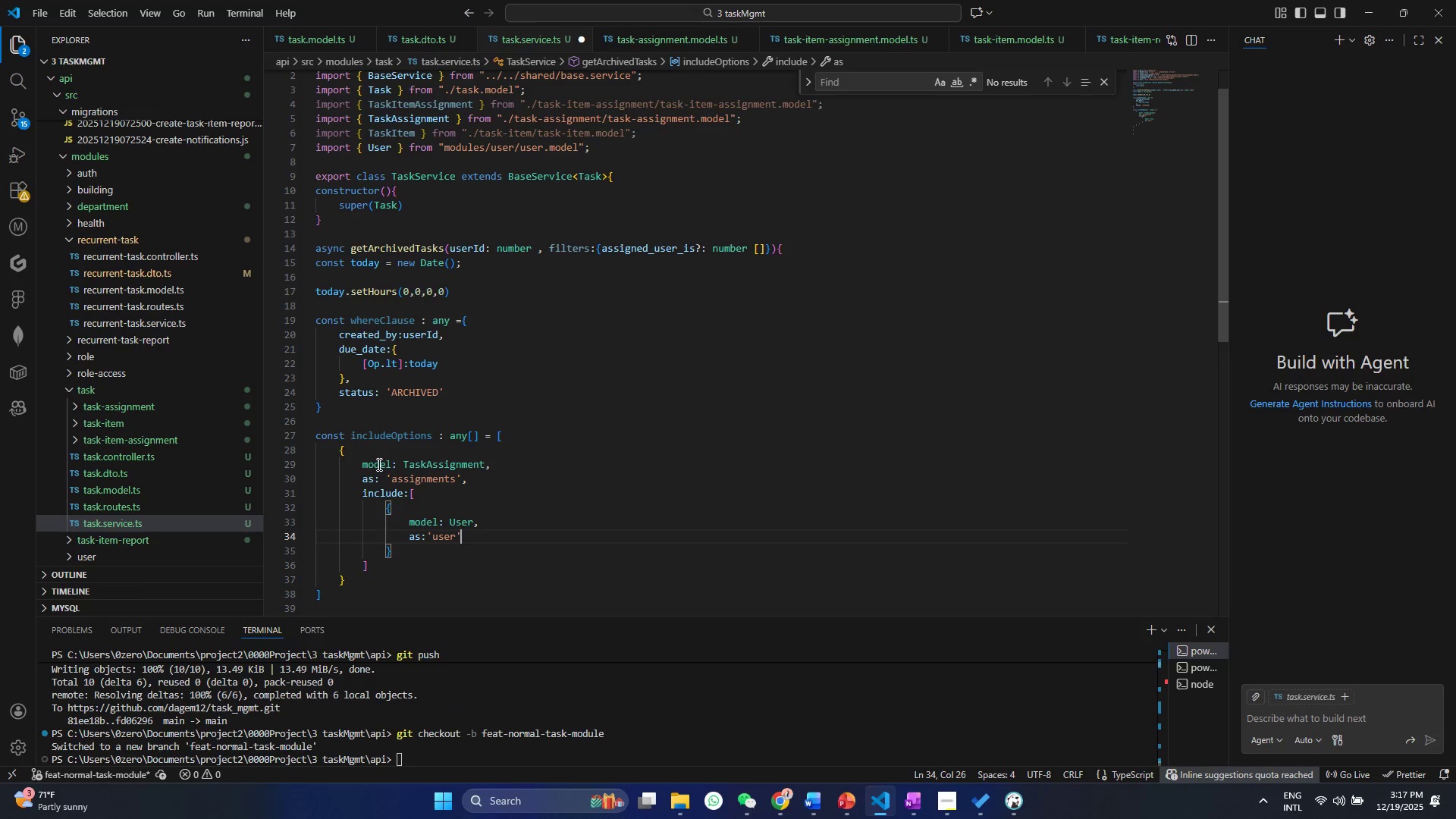 
key(ArrowRight)
 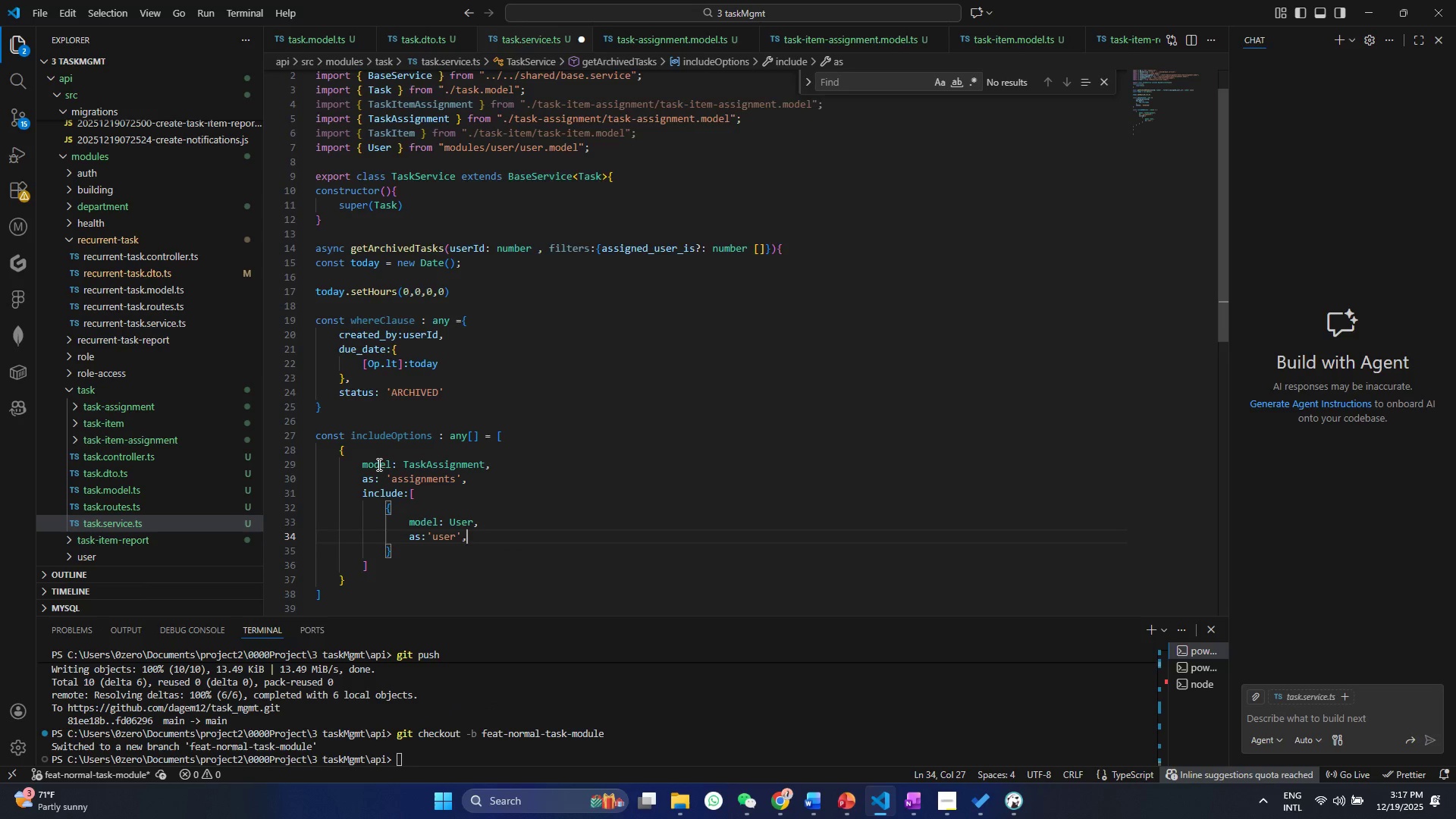 
key(Comma)
 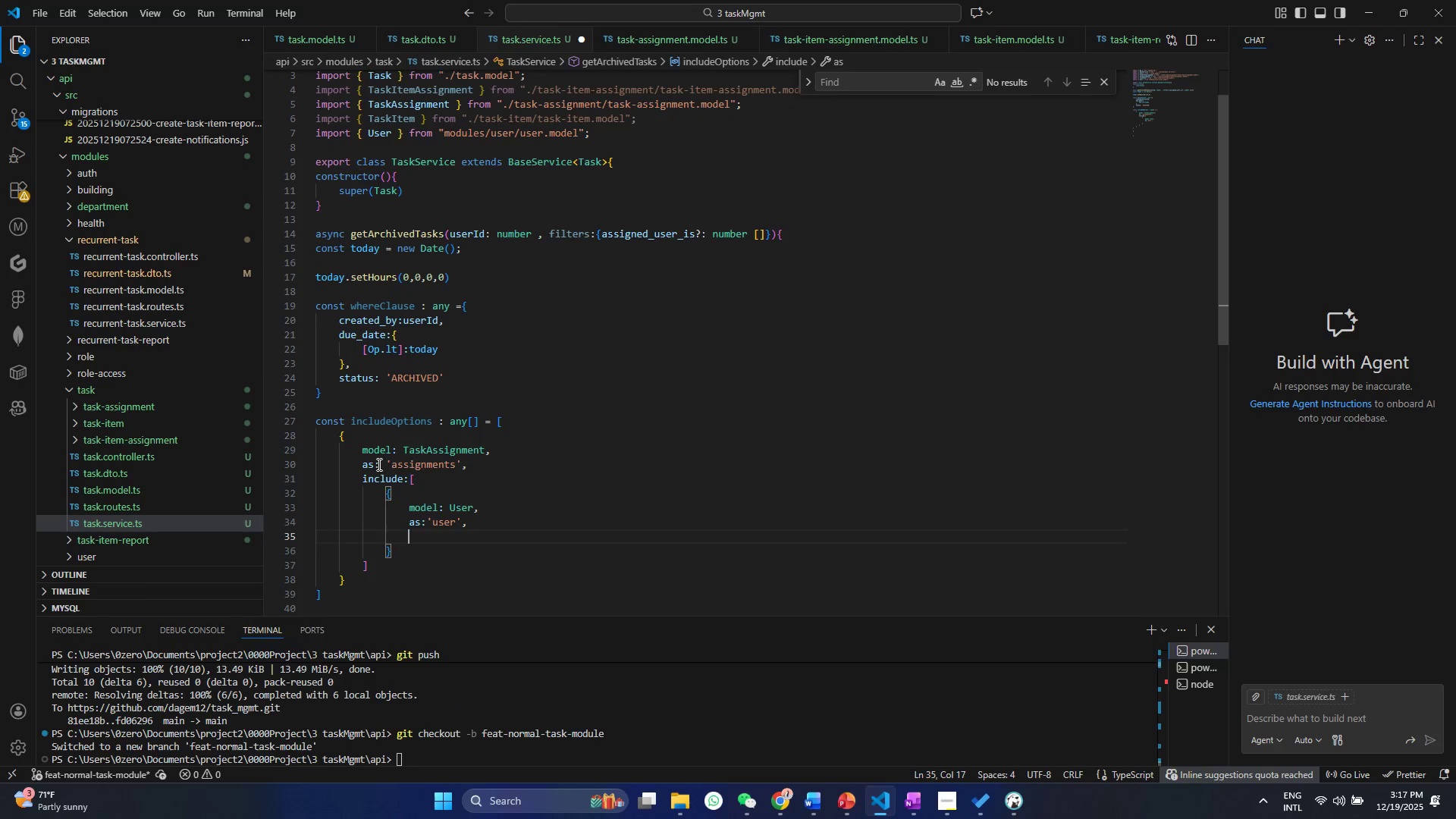 
key(Enter)
 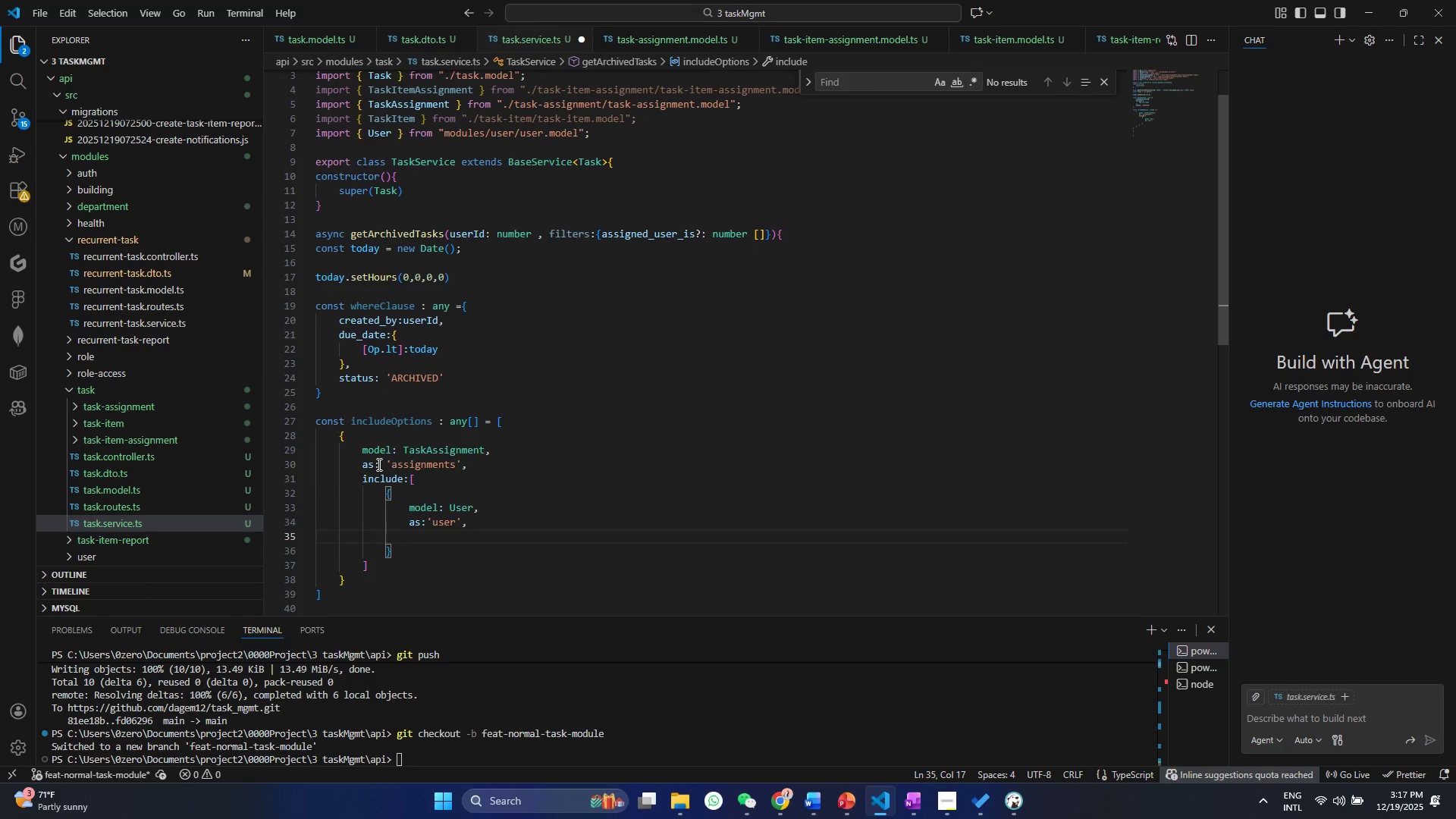 
type(attributes:[''id)
key(Backspace)
key(Backspace)
 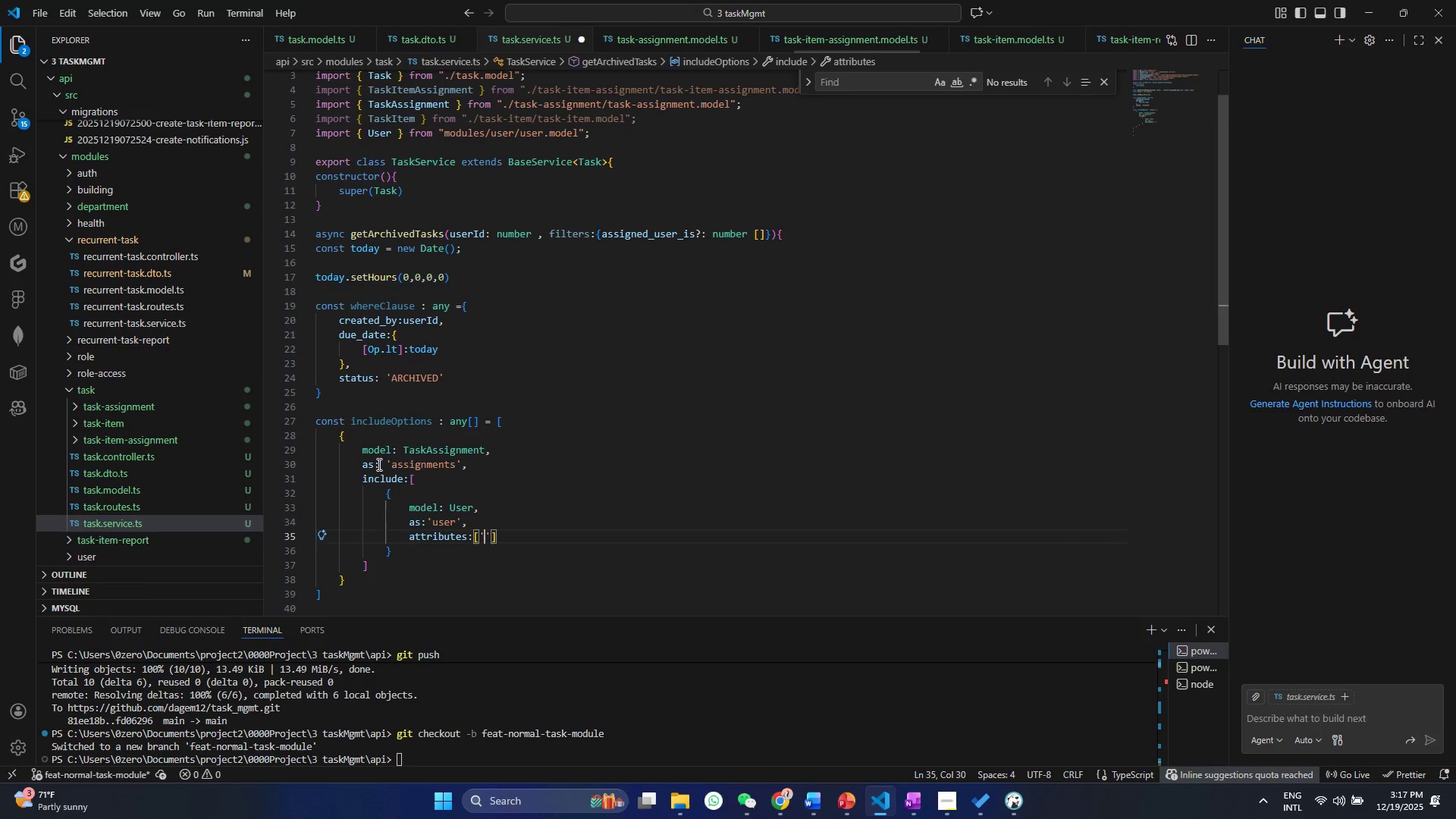 
 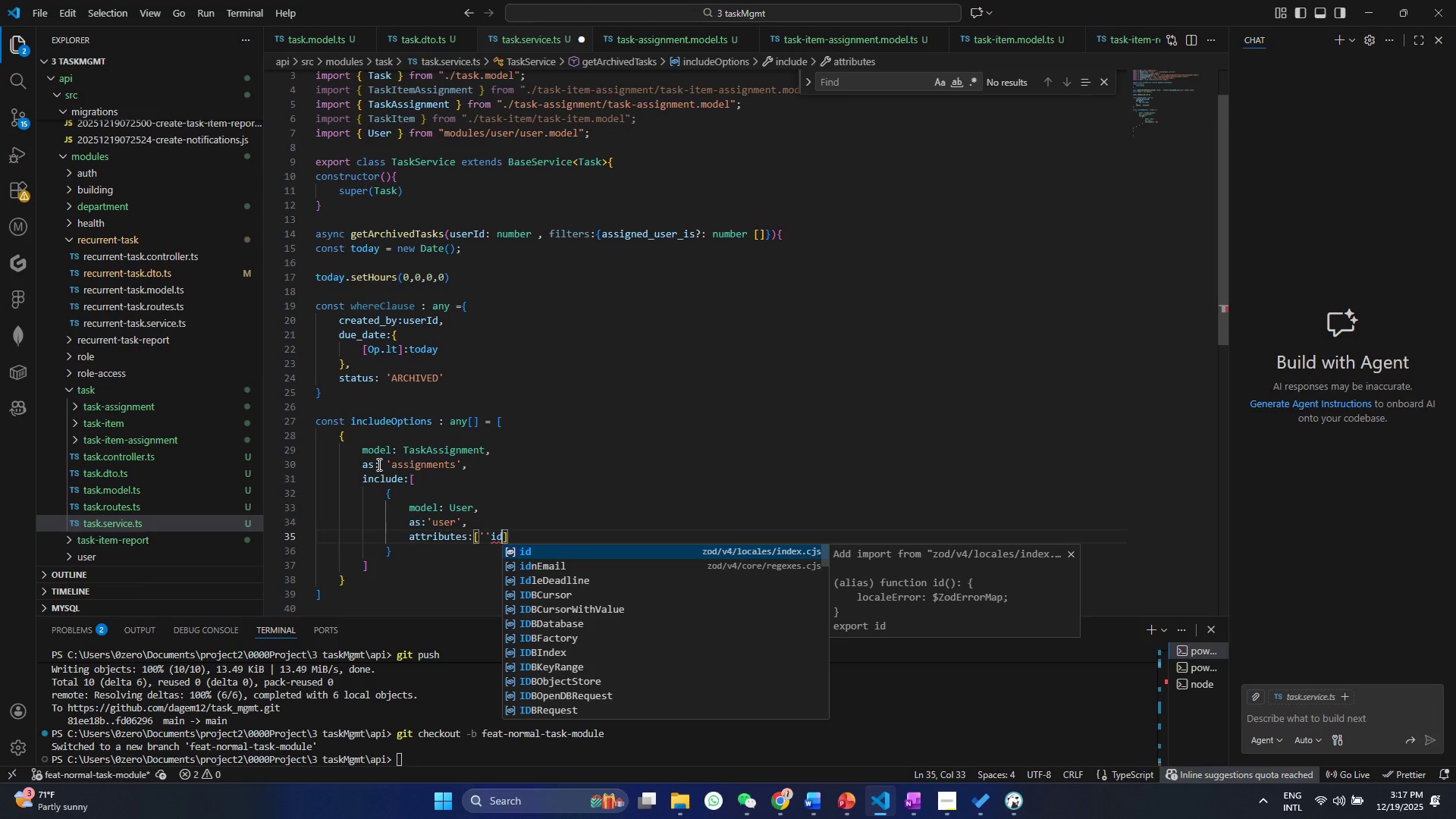 
key(ArrowLeft)
 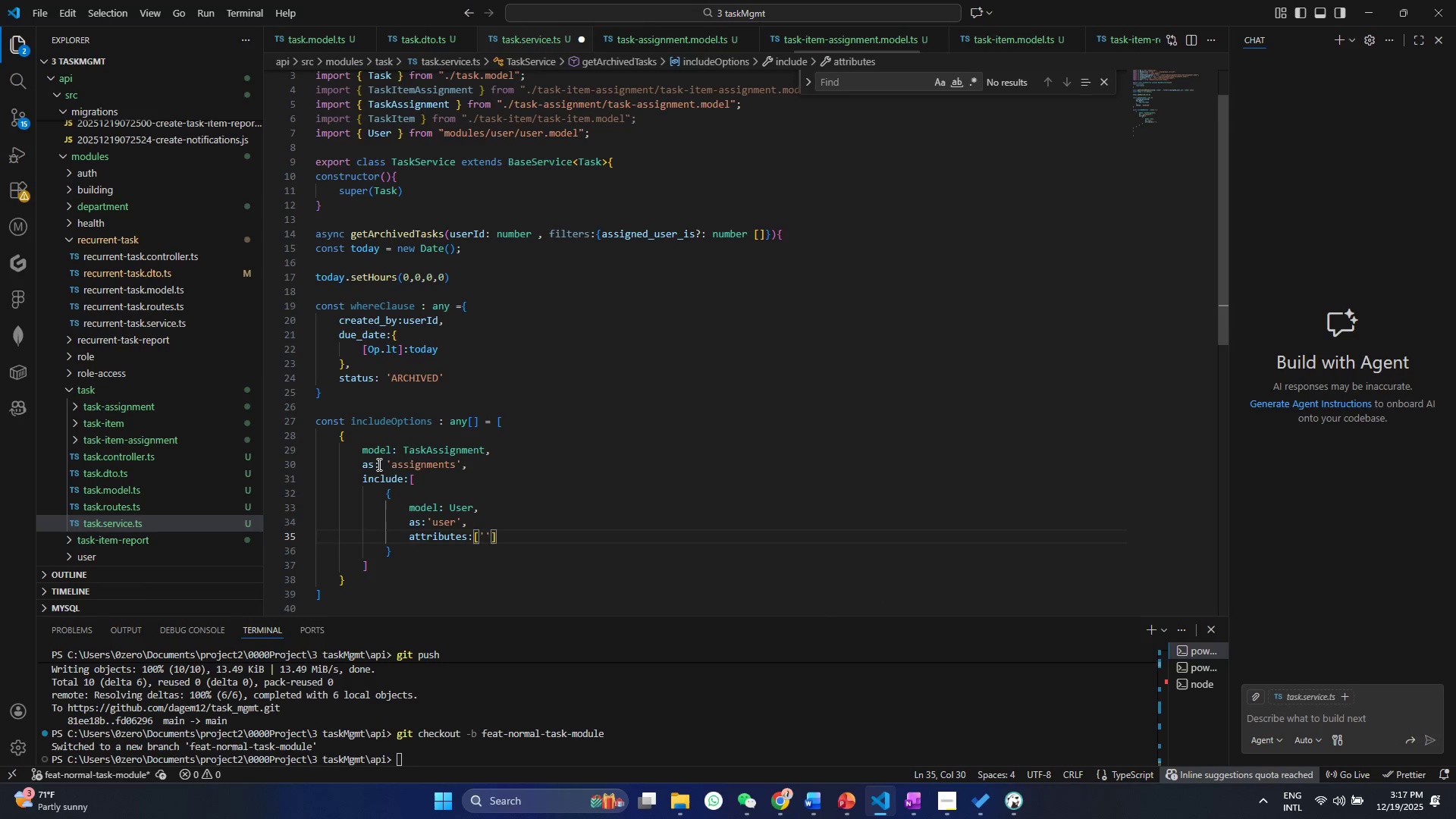 
type(id)
 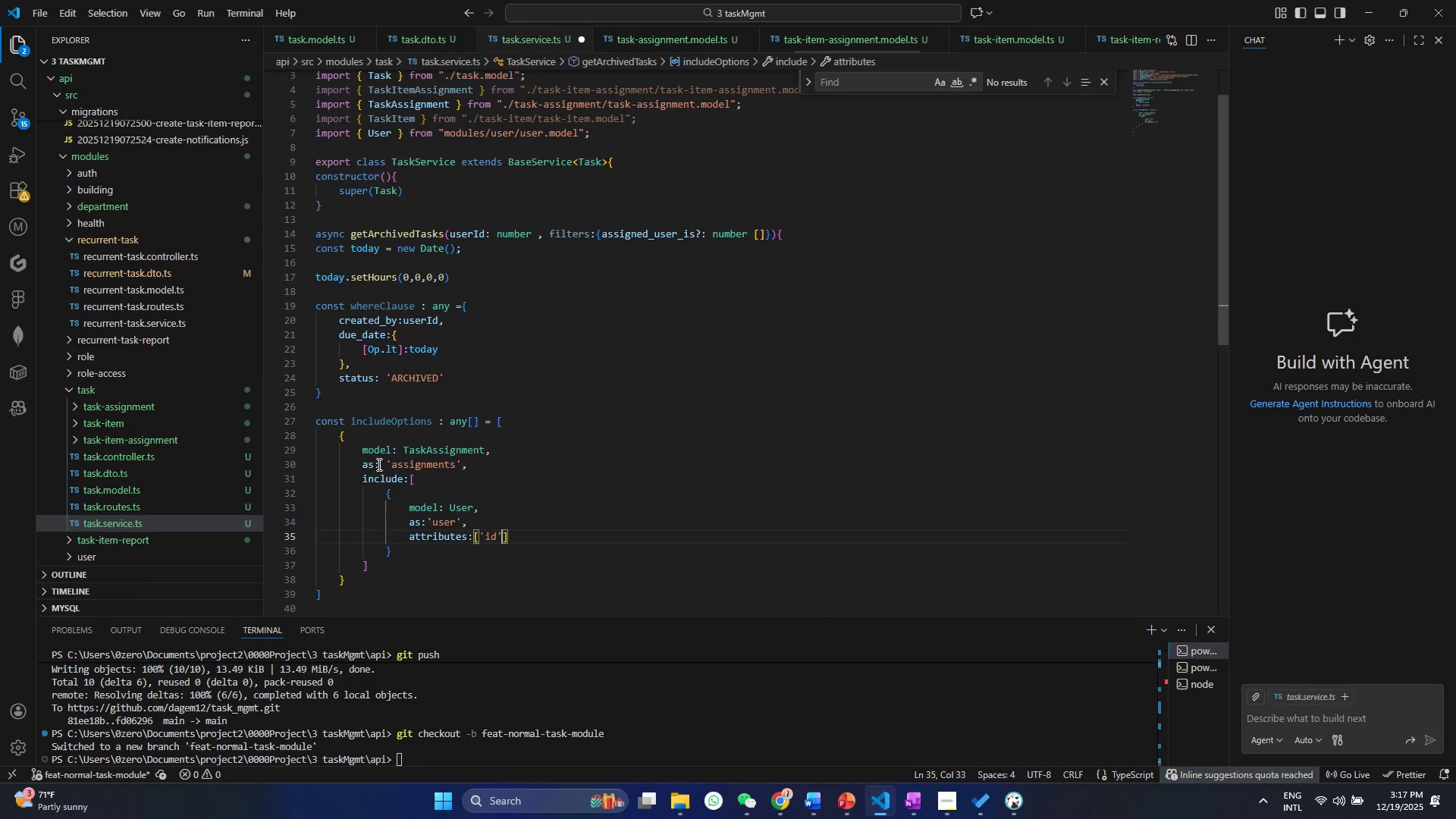 
key(ArrowRight)
 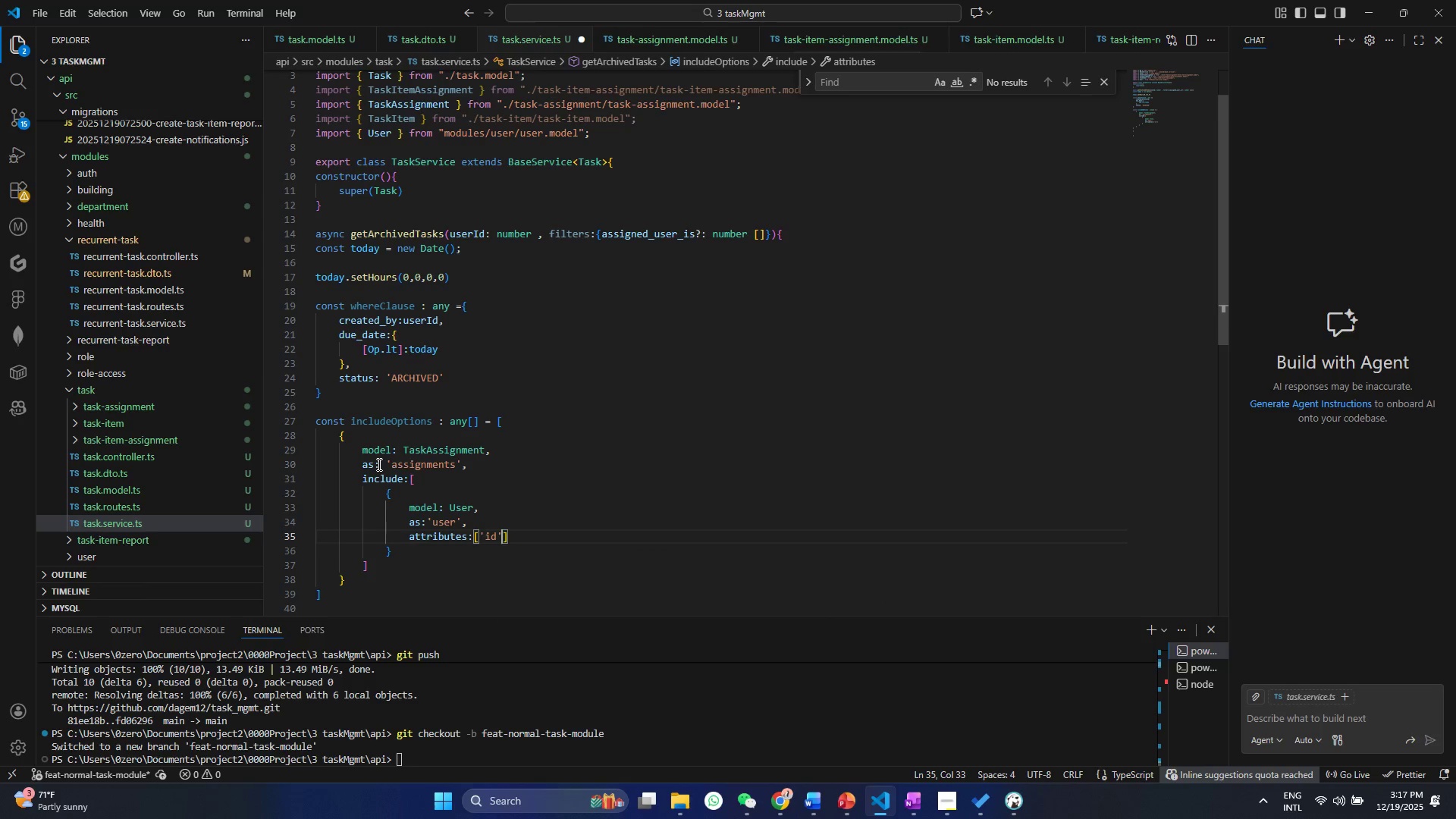 
type(, ful)
key(Backspace)
key(Backspace)
key(Backspace)
type('')
 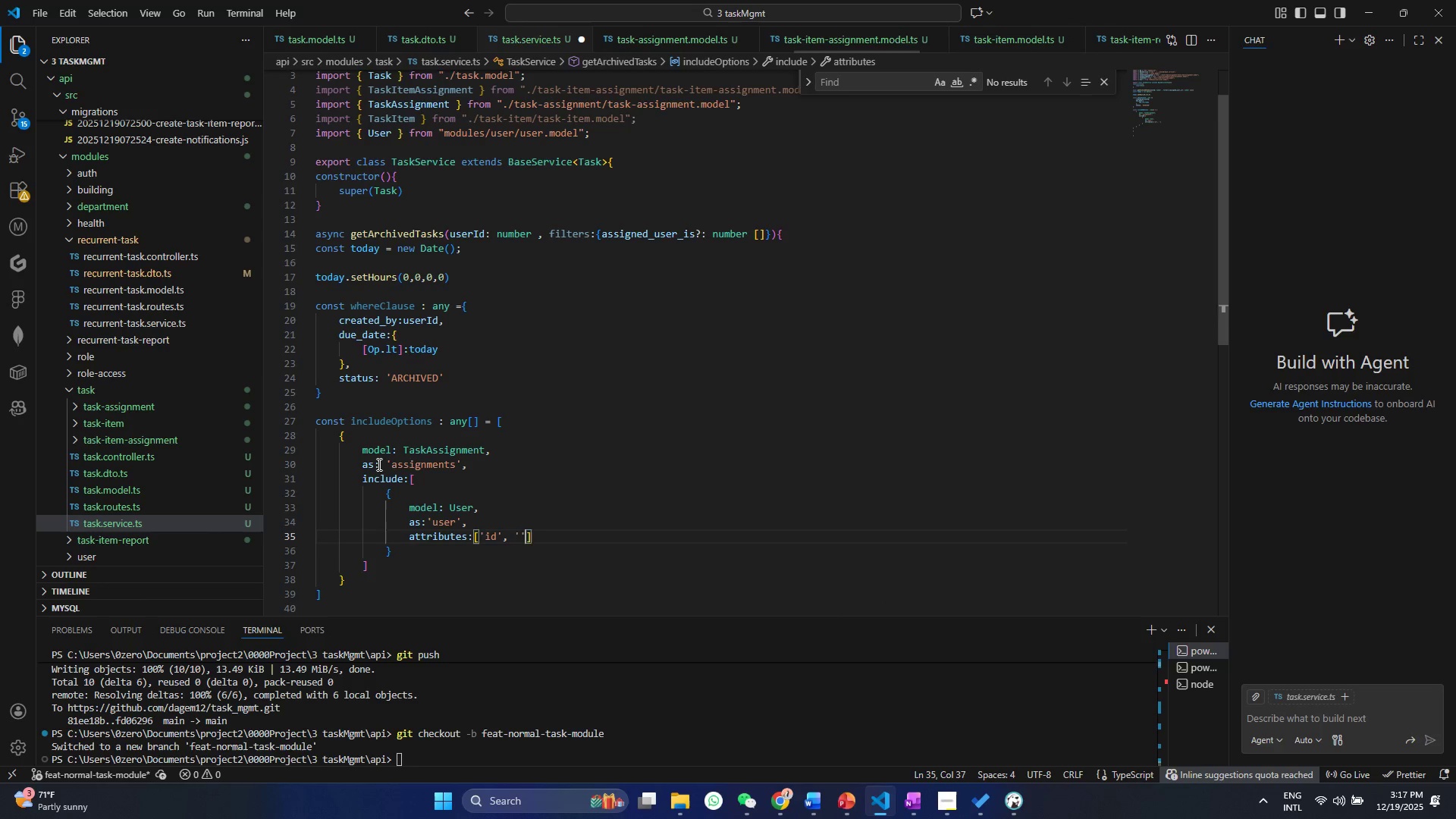 
key(ArrowLeft)
 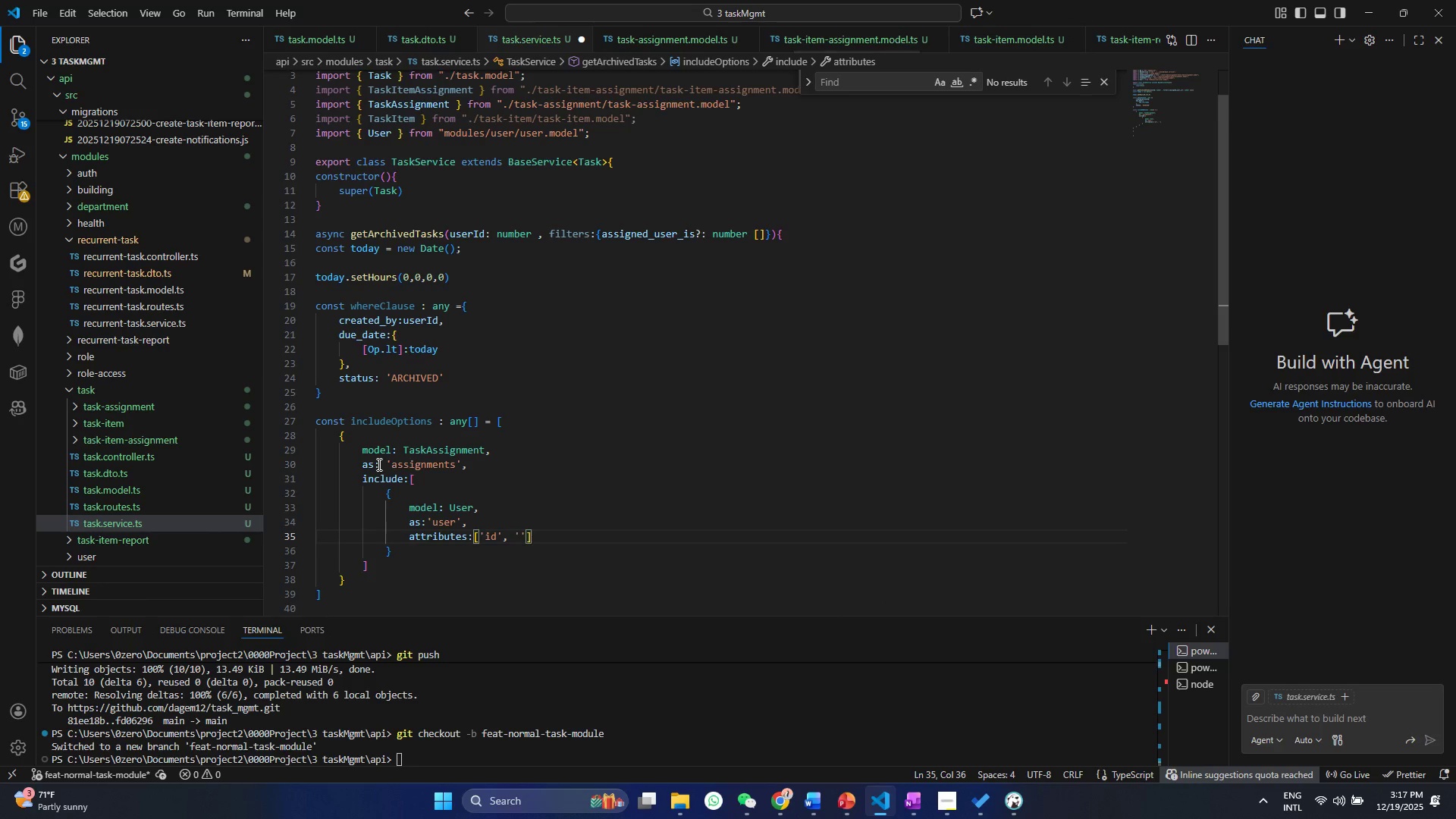 
type(fullna)
key(Backspace)
key(Backspace)
type(_name)
 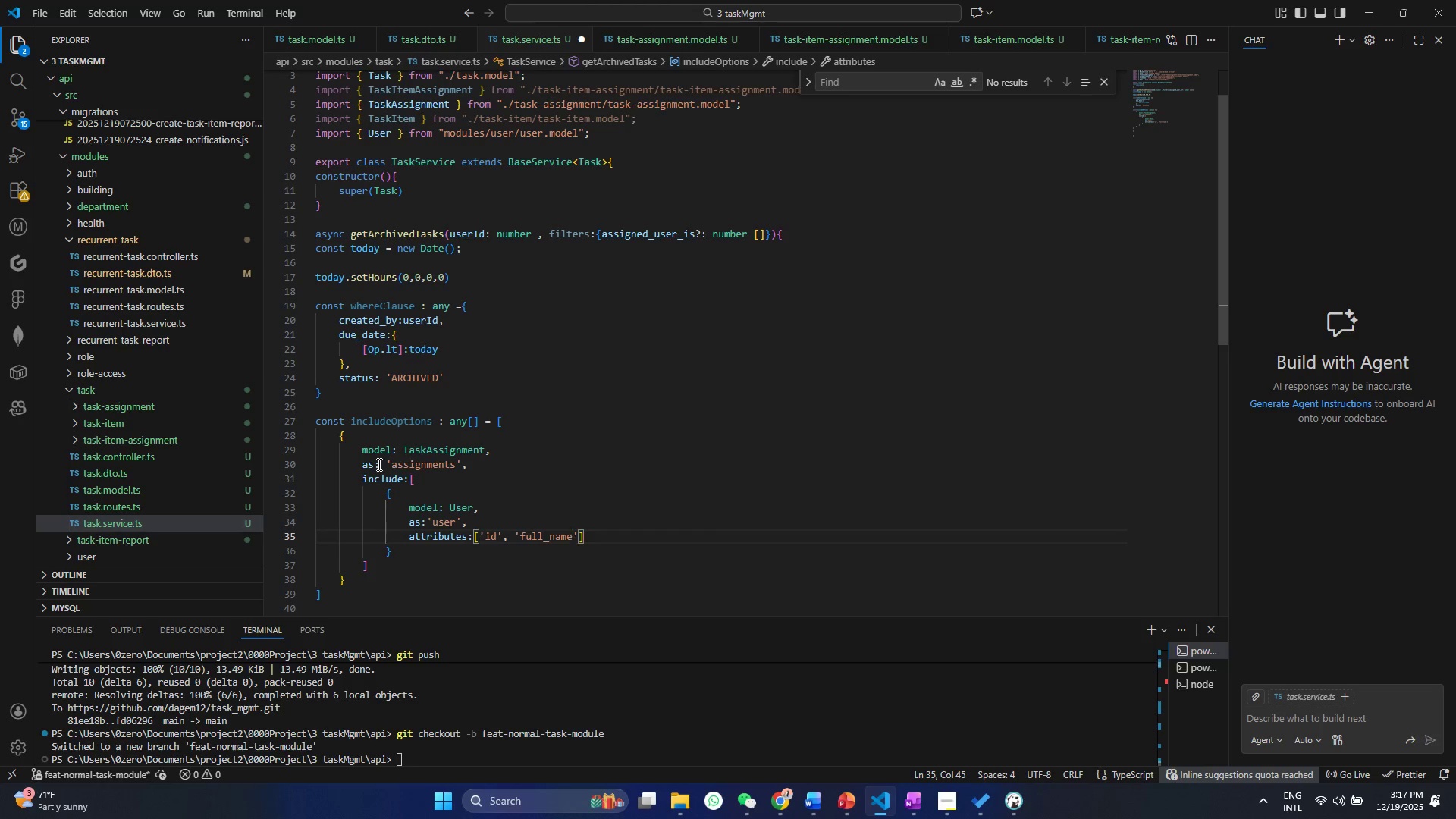 
key(Control+ControlLeft)
 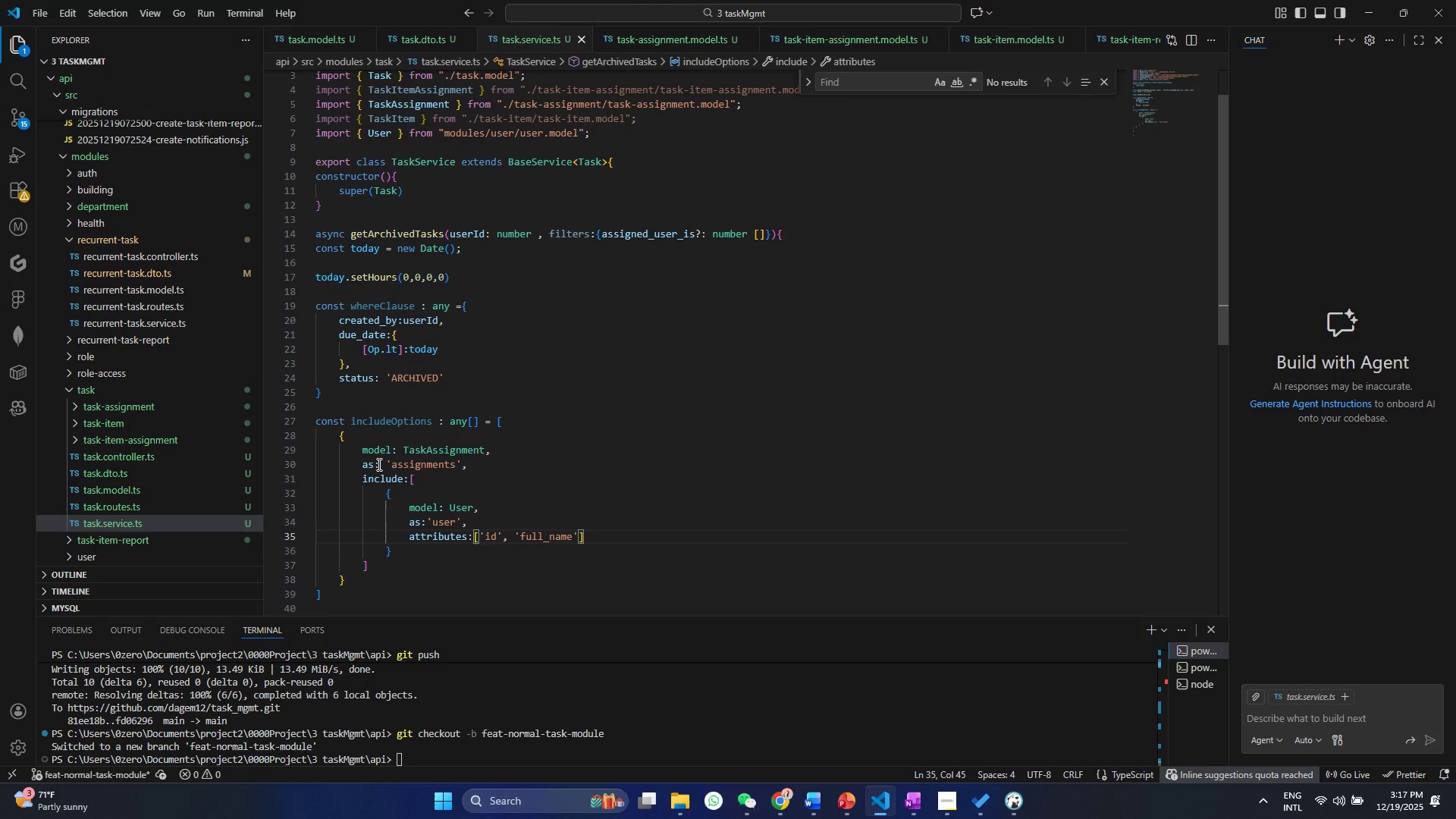 
key(Control+S)
 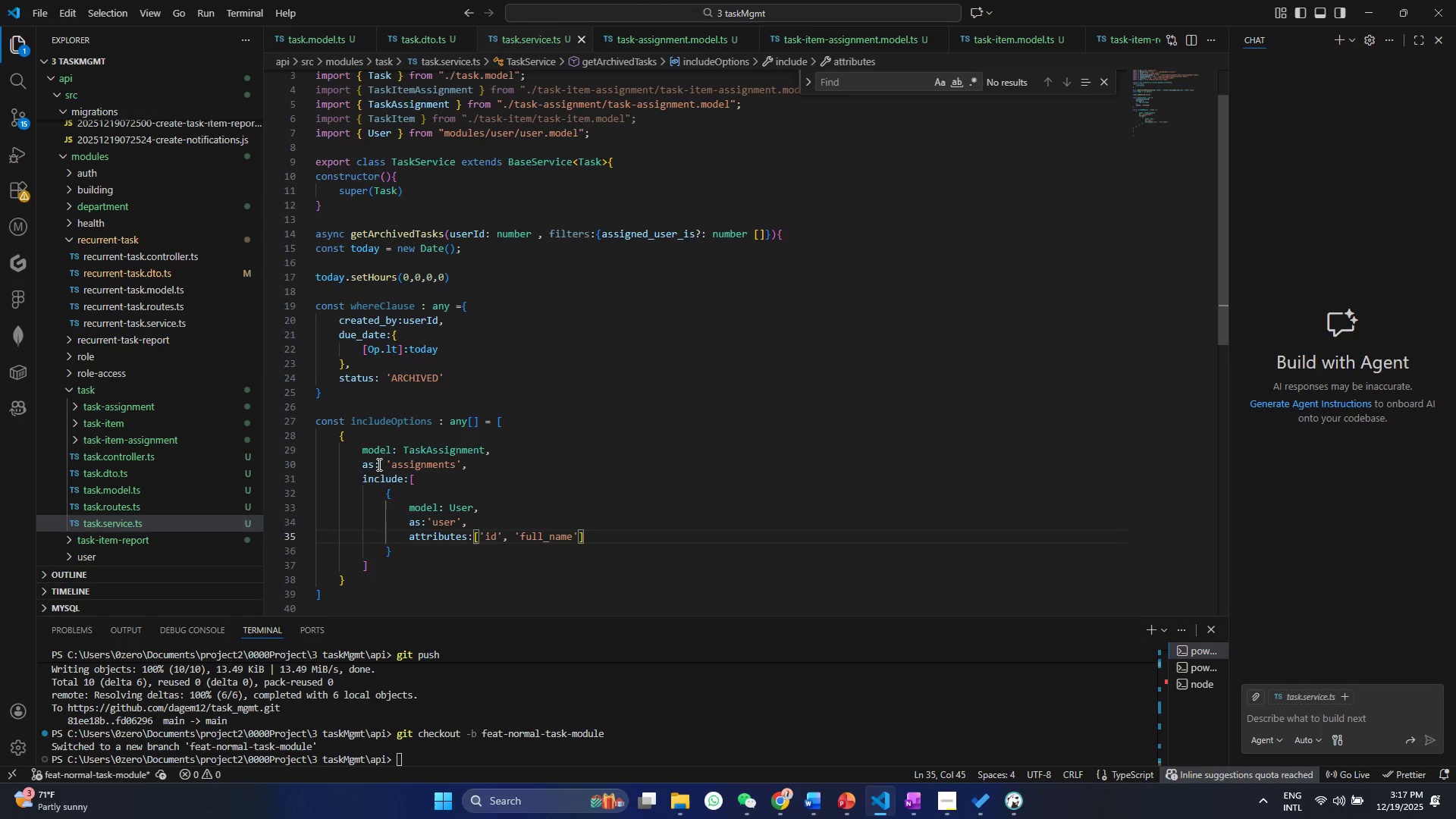 
left_click([375, 491])
 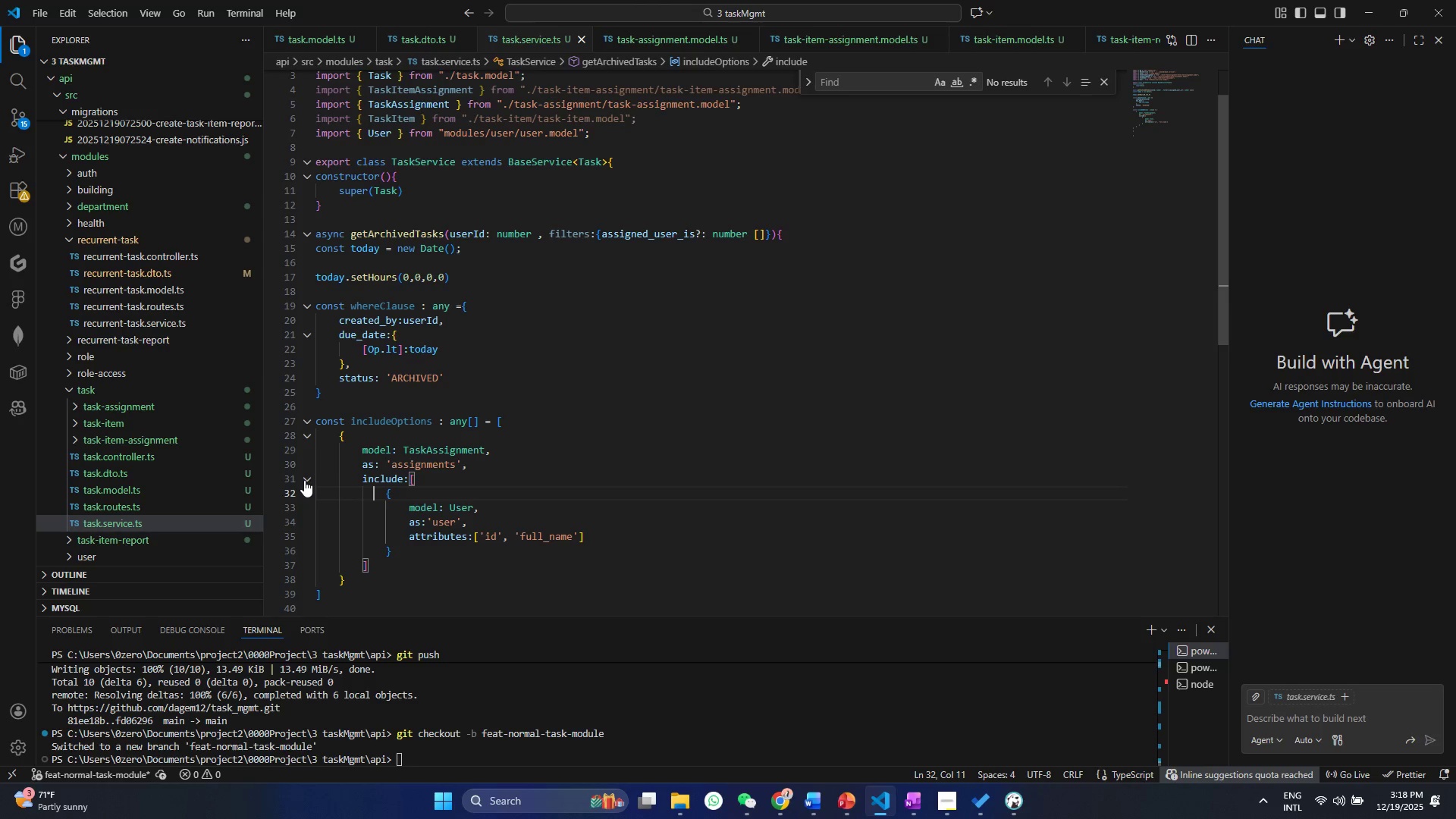 
left_click([304, 480])
 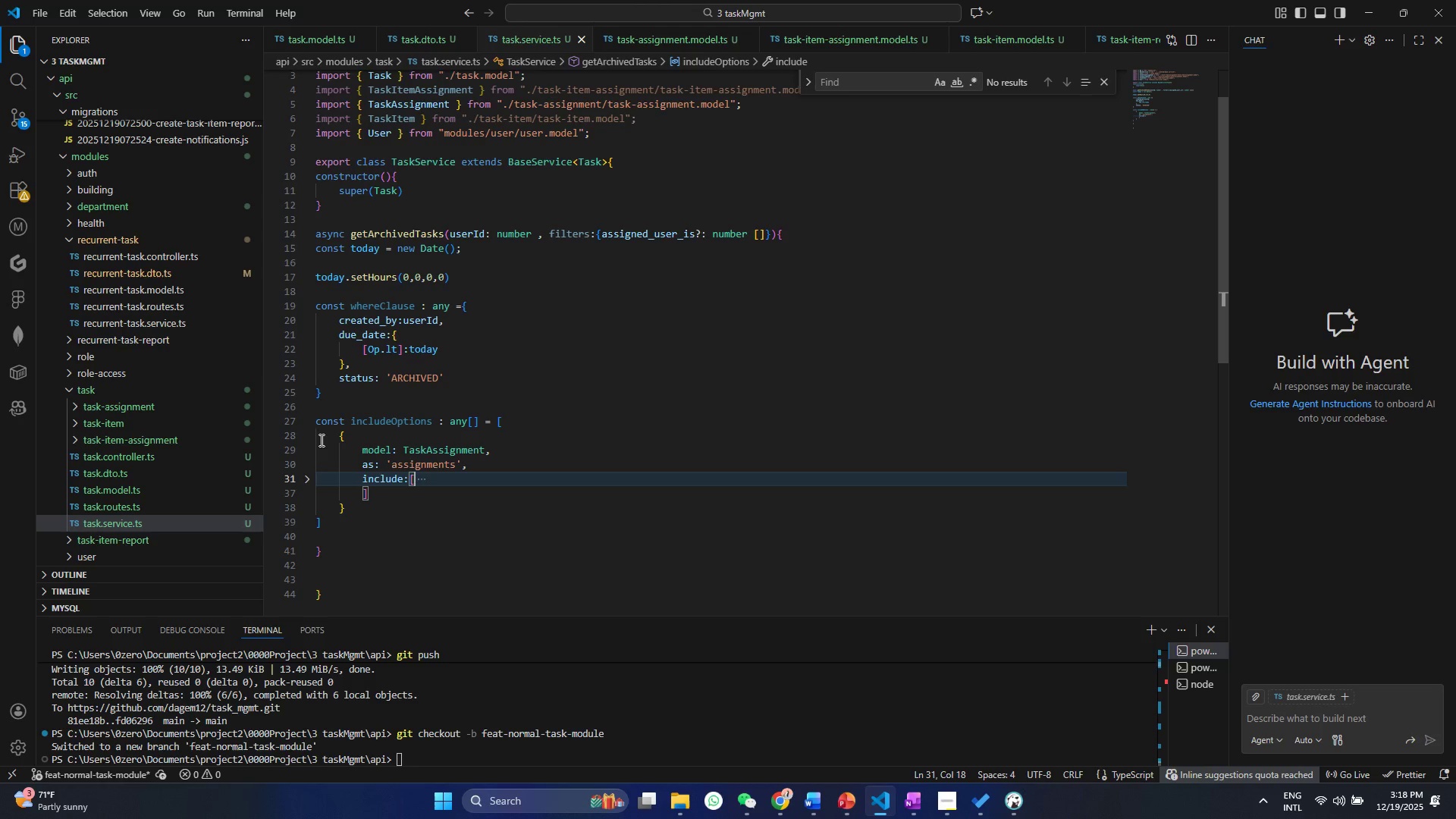 
left_click([304, 437])
 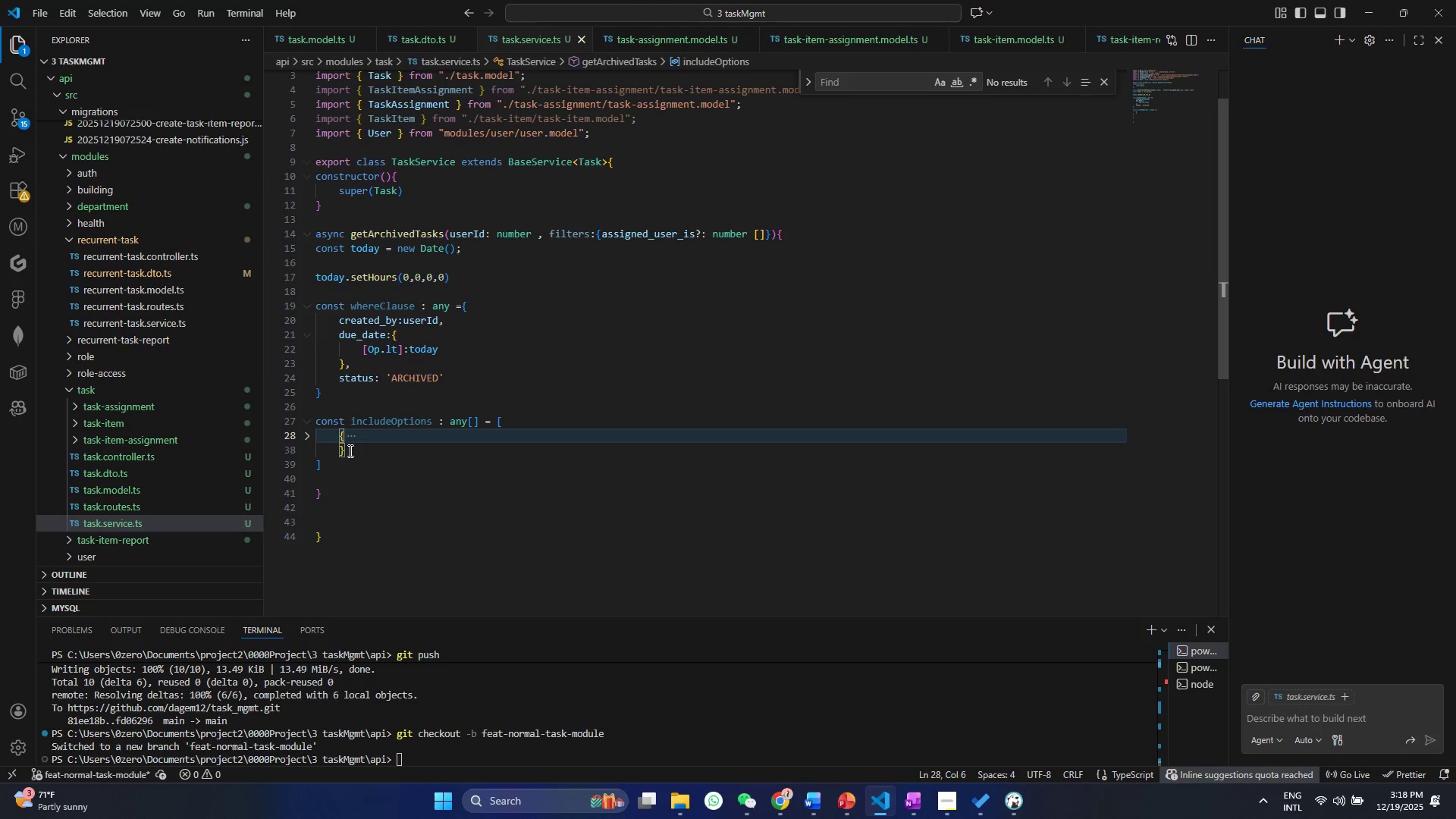 
left_click([349, 450])
 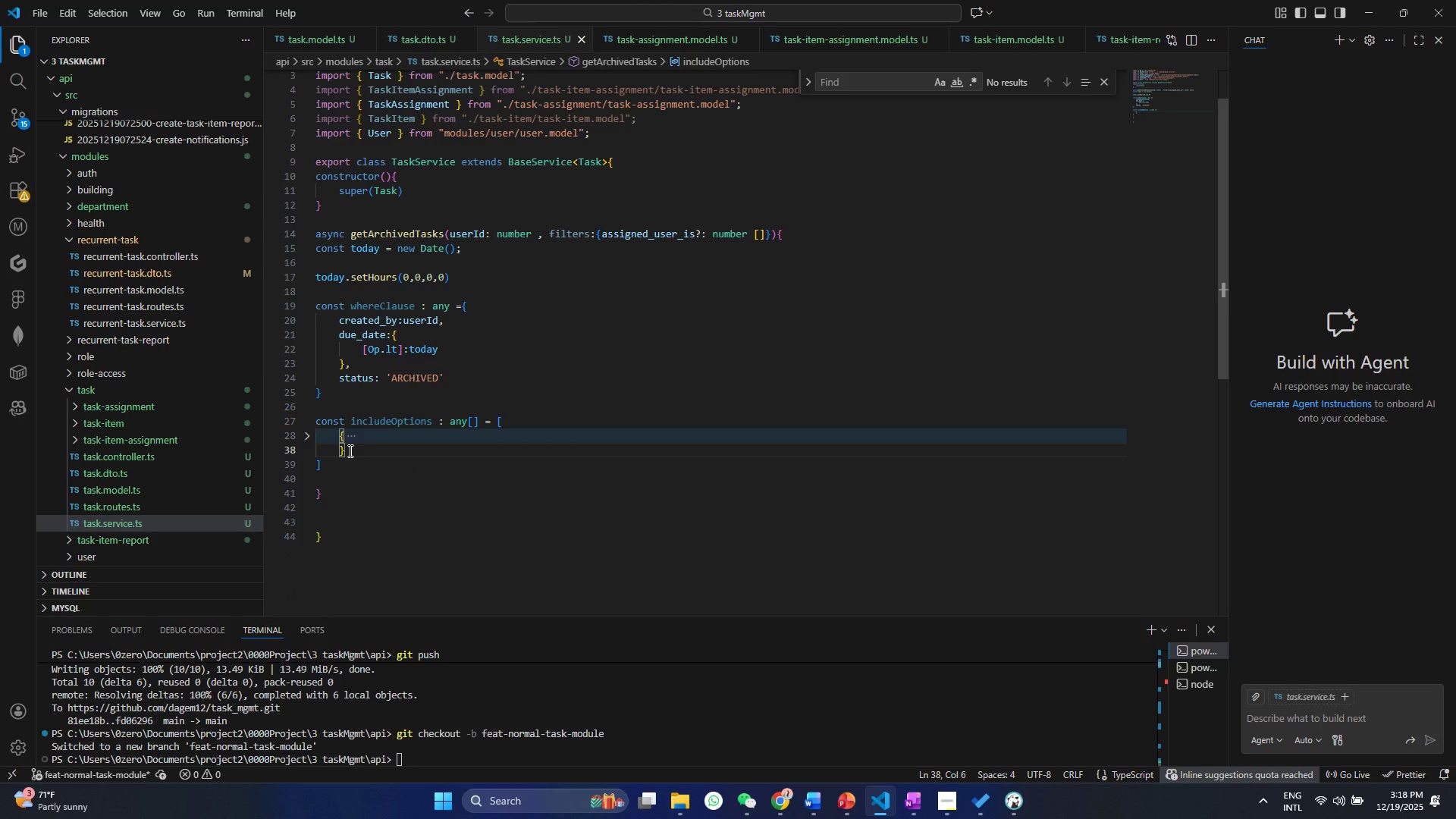 
wait(5.06)
 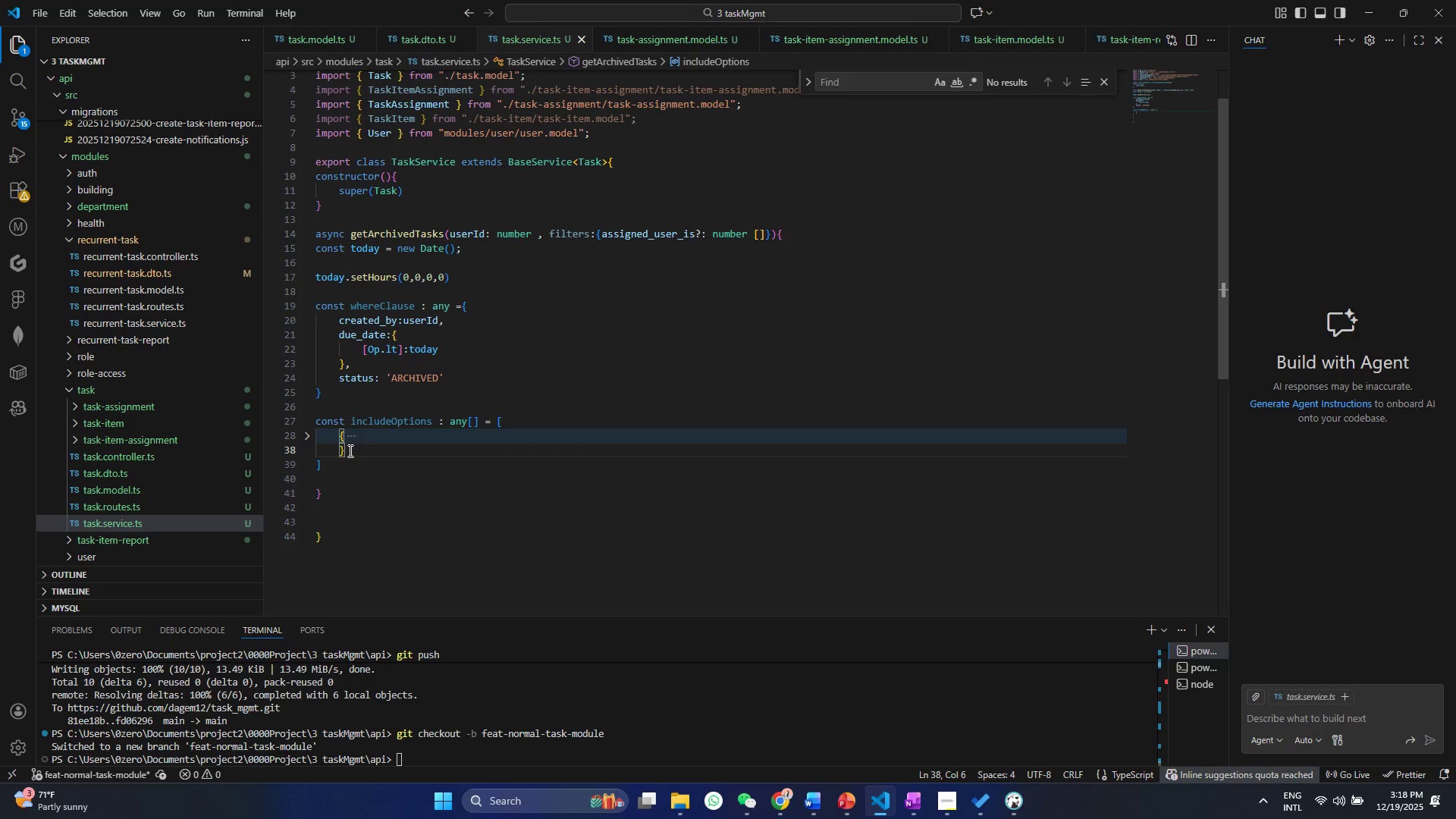 
key(Comma)
 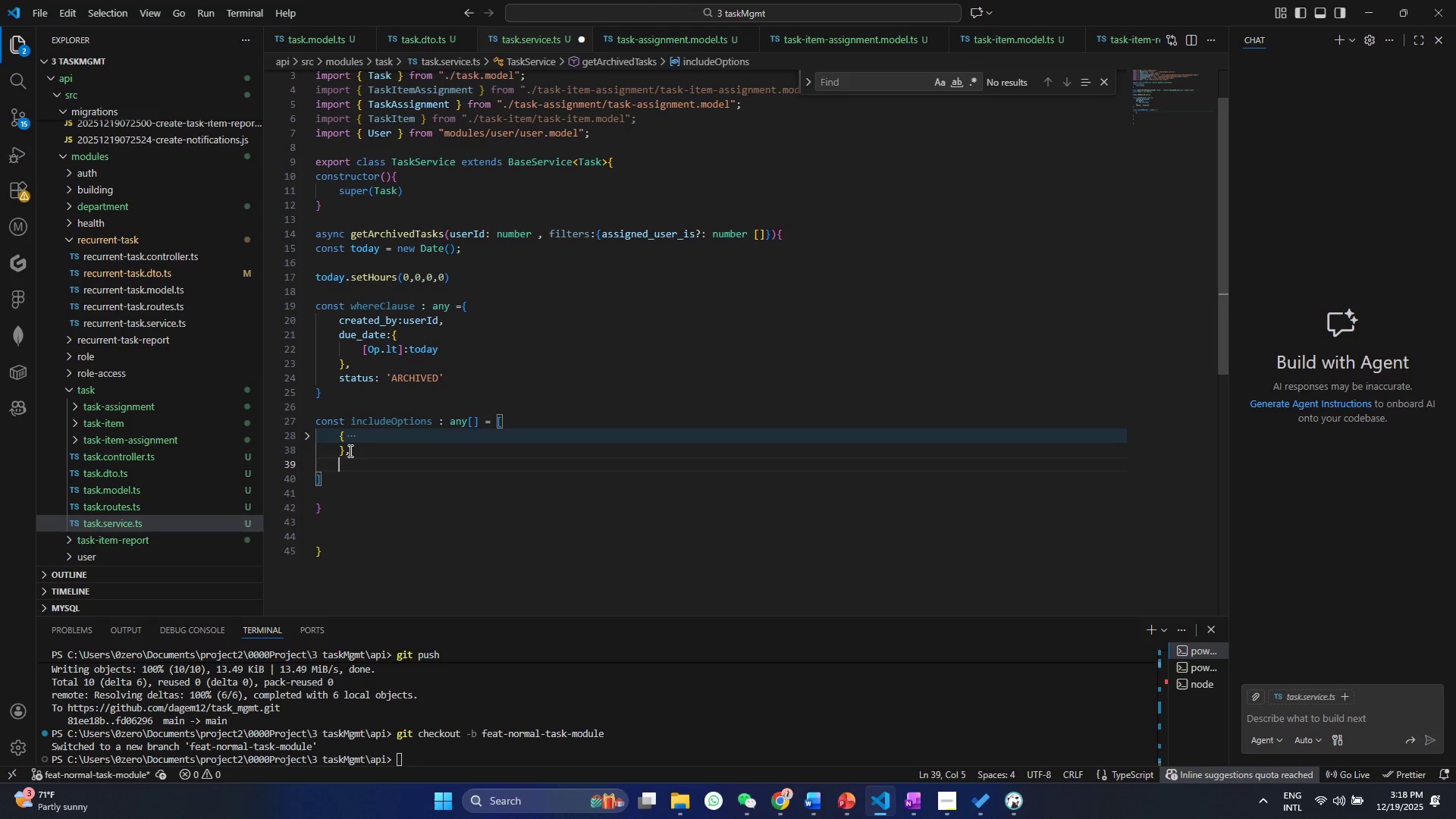 
key(Enter)
 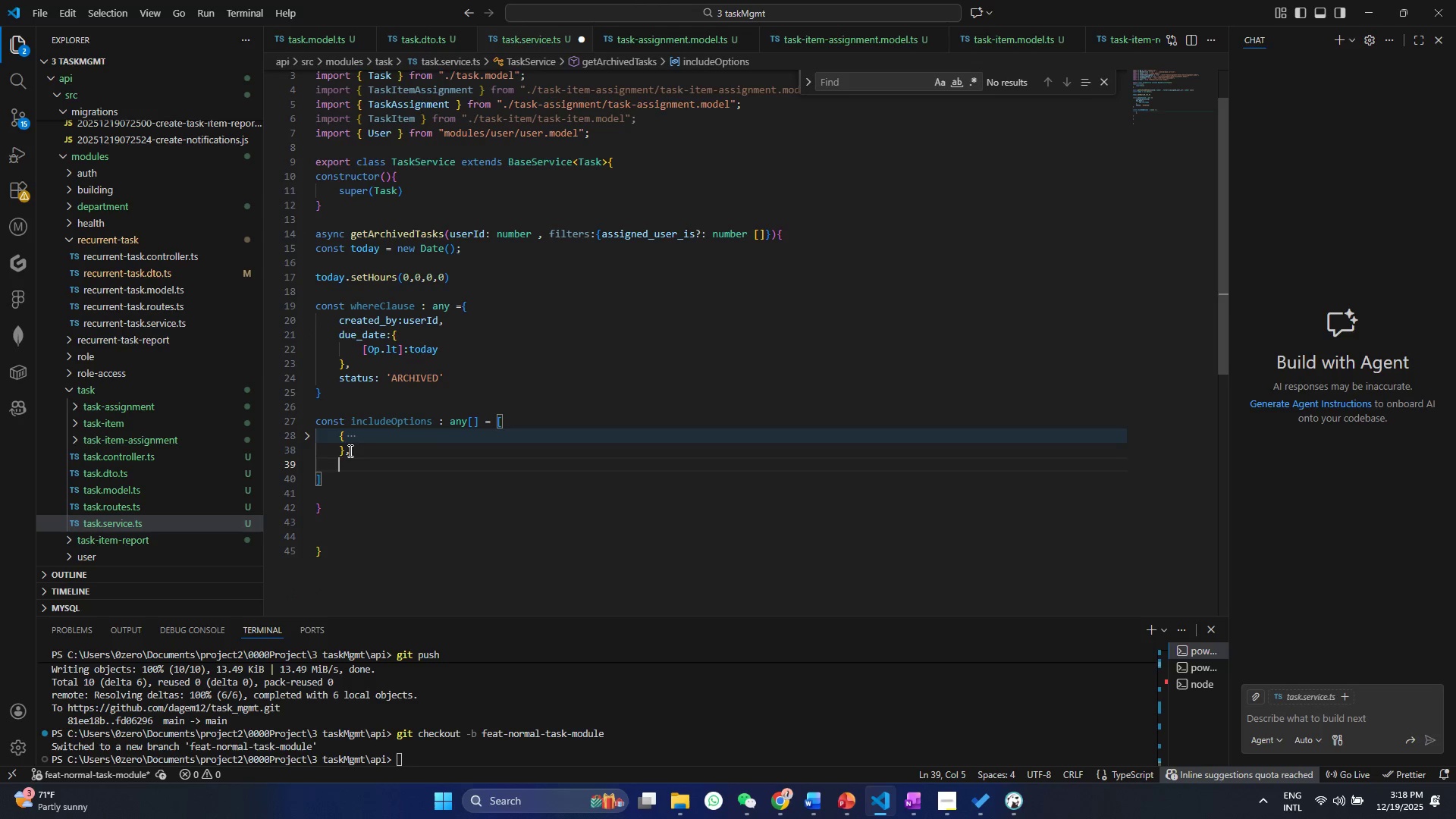 
key(Shift+BracketLeft)
 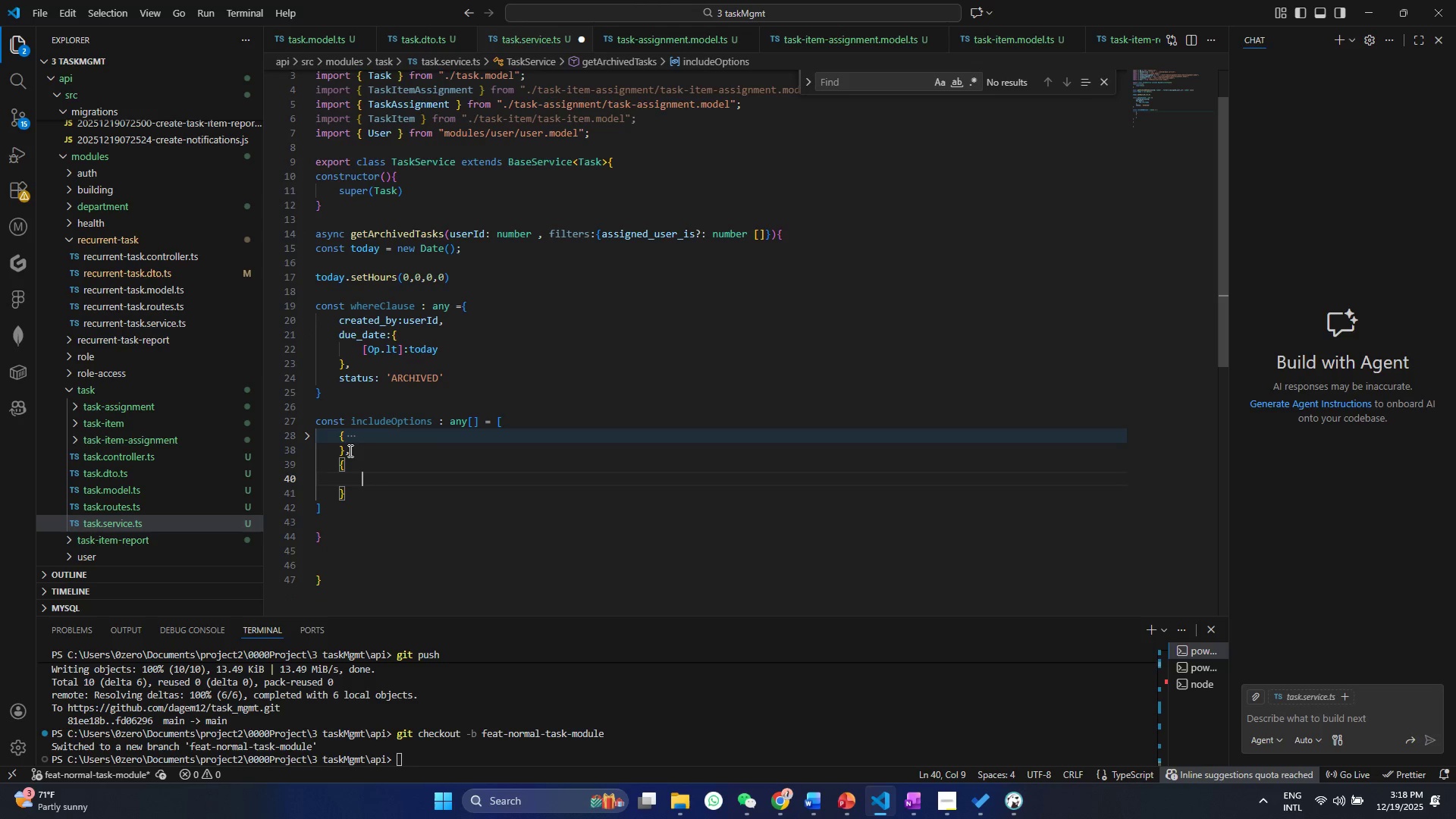 
key(Enter)
 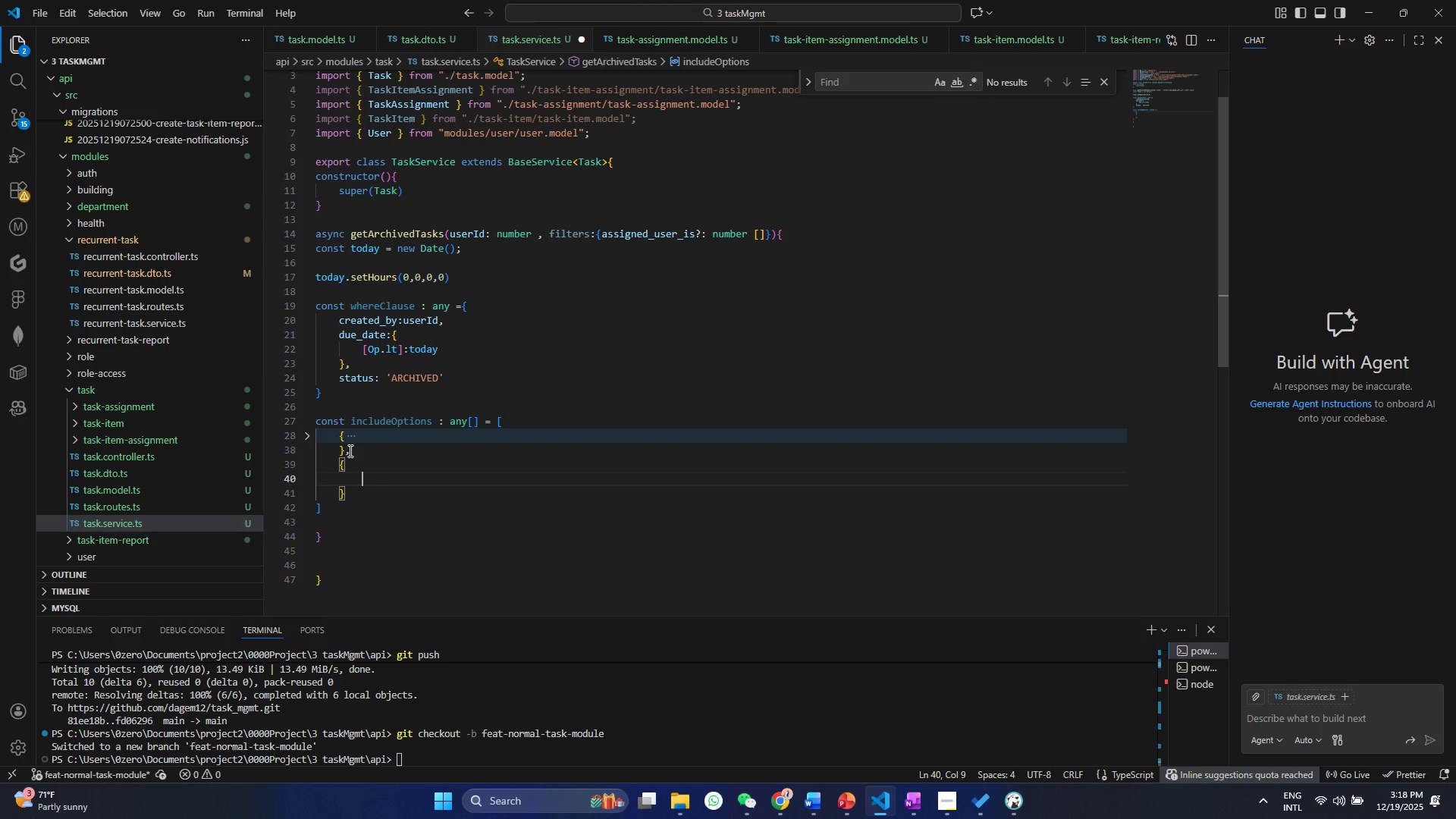 
type(model: Task)
 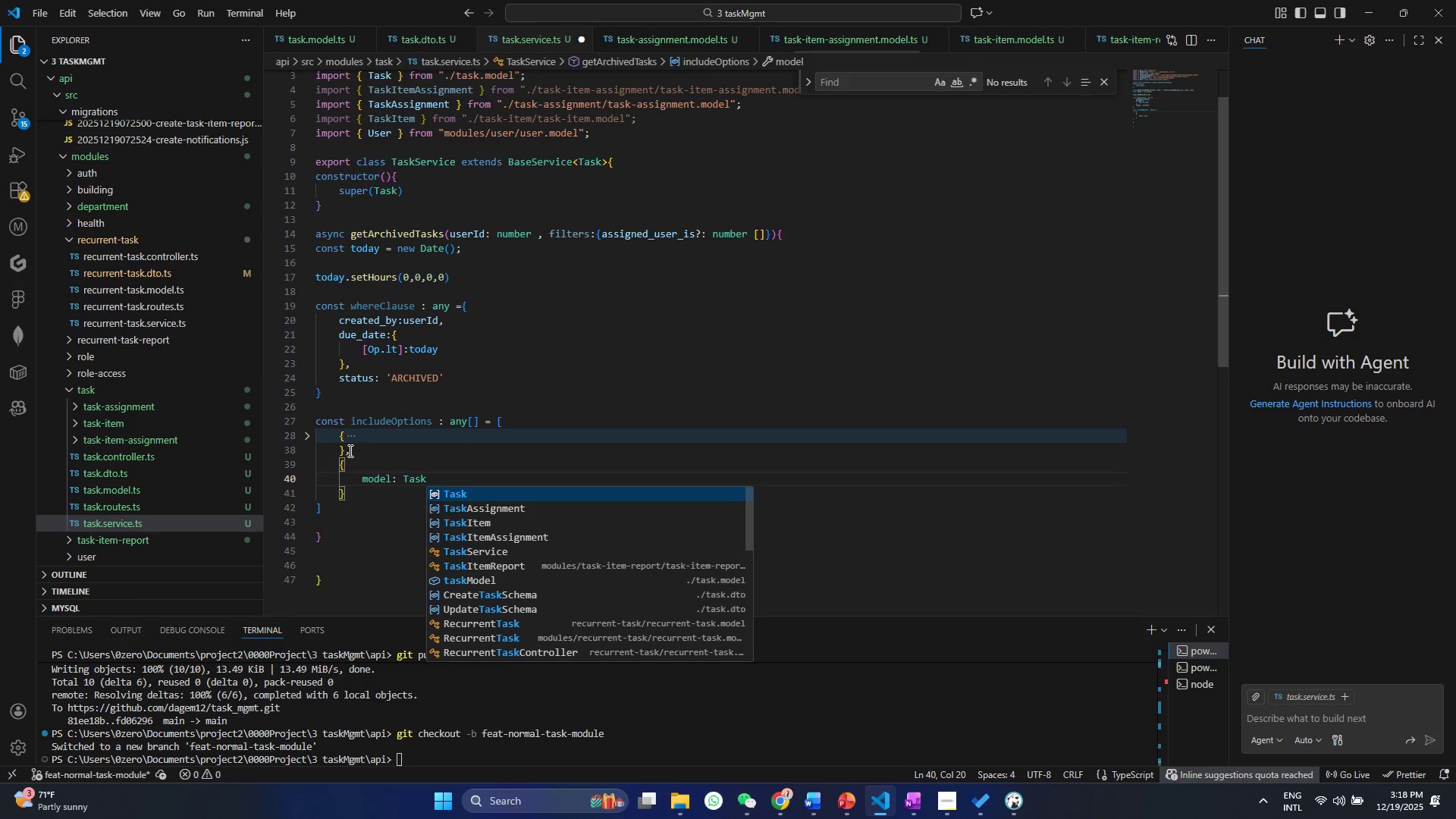 
key(ArrowDown)
 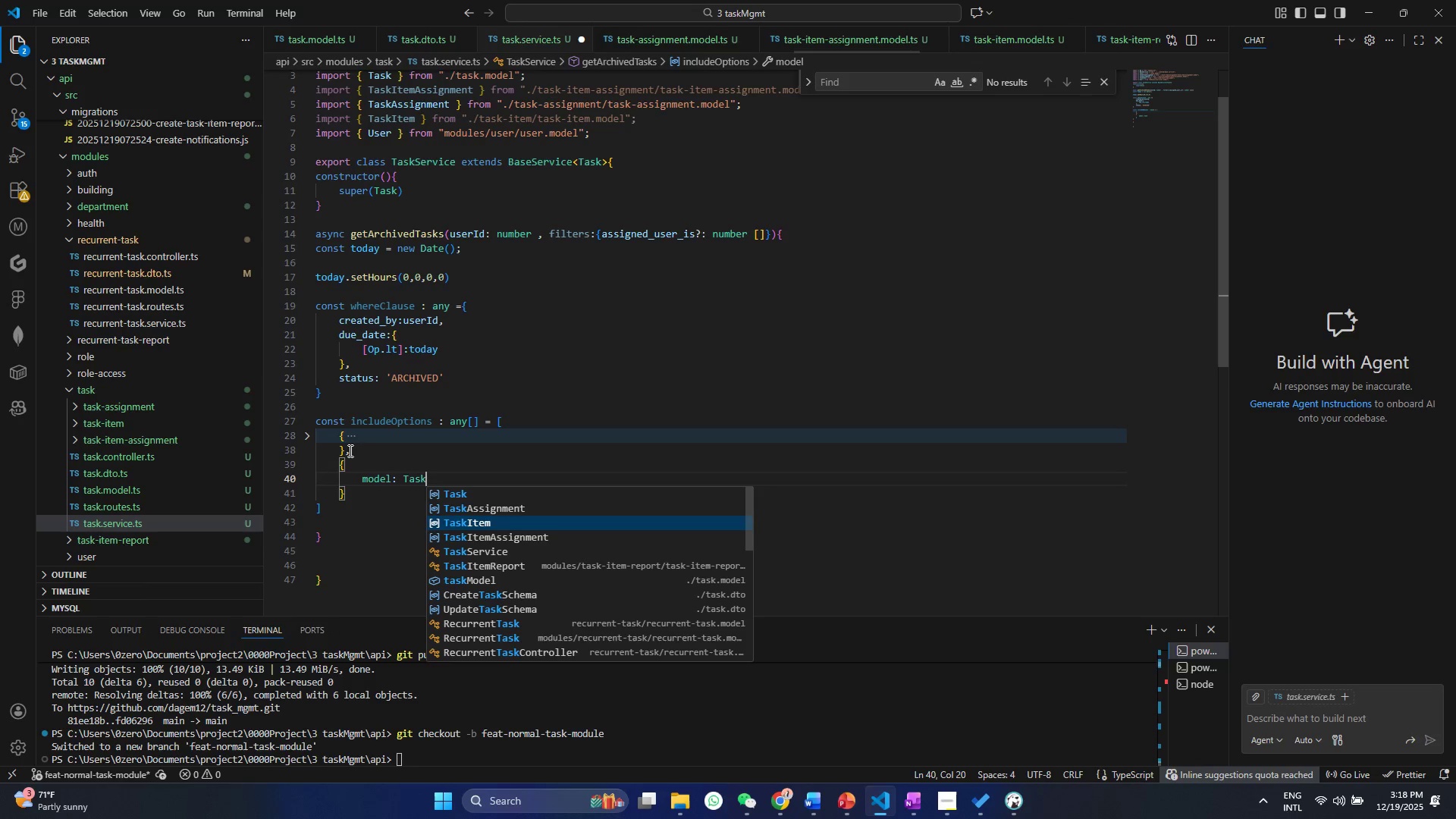 
key(ArrowDown)
 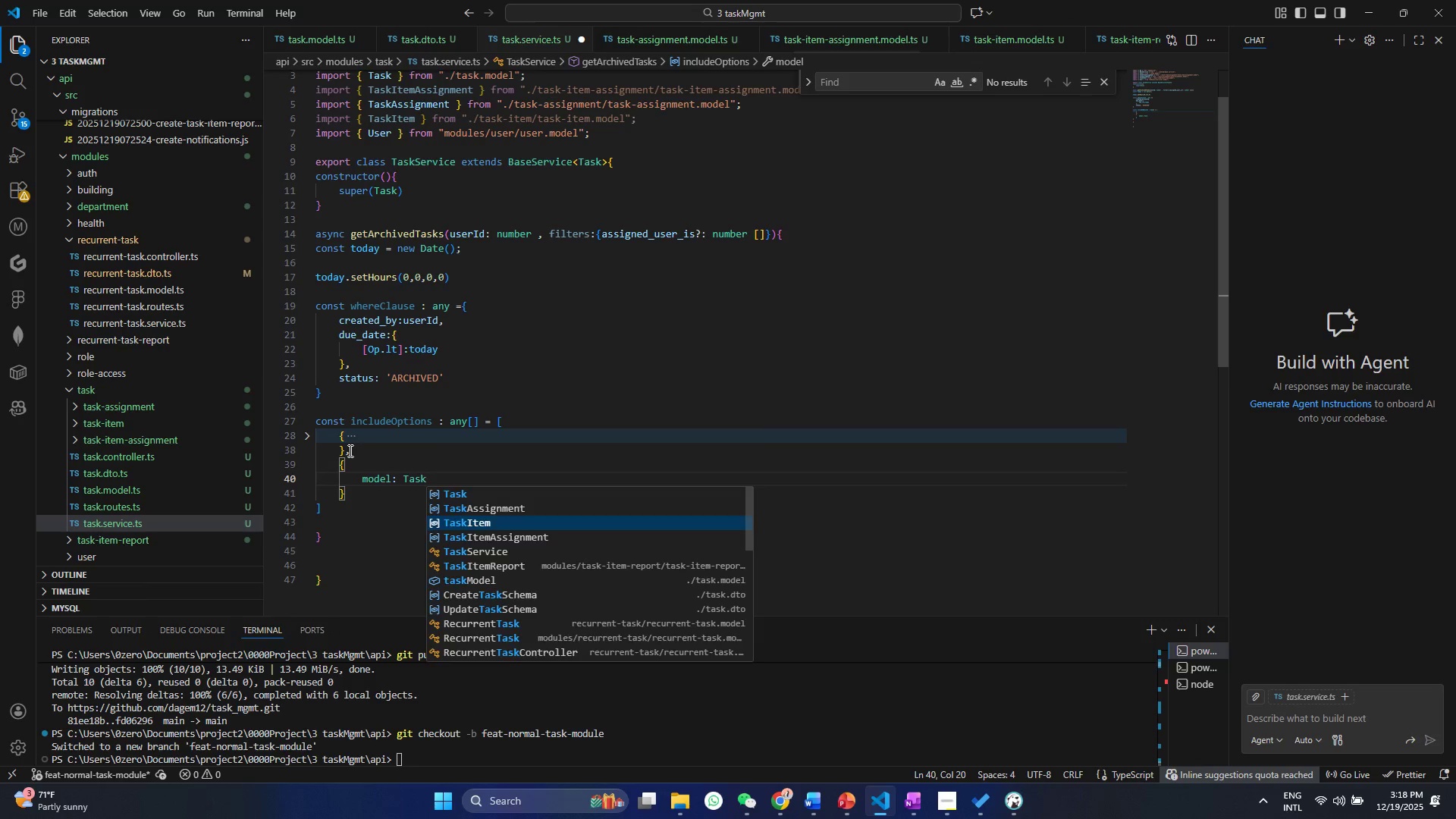 
key(Enter)
 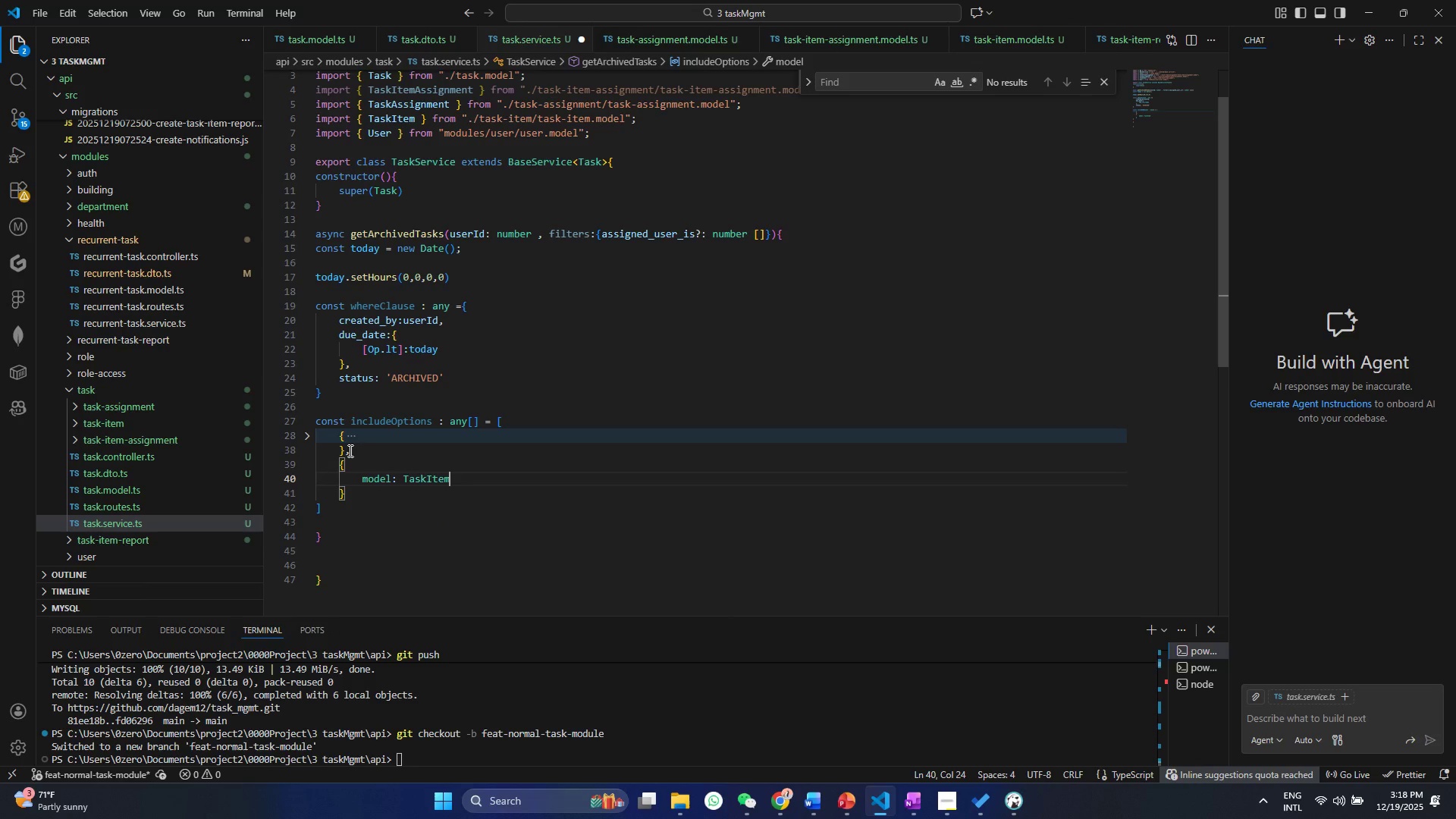 
key(Comma)
 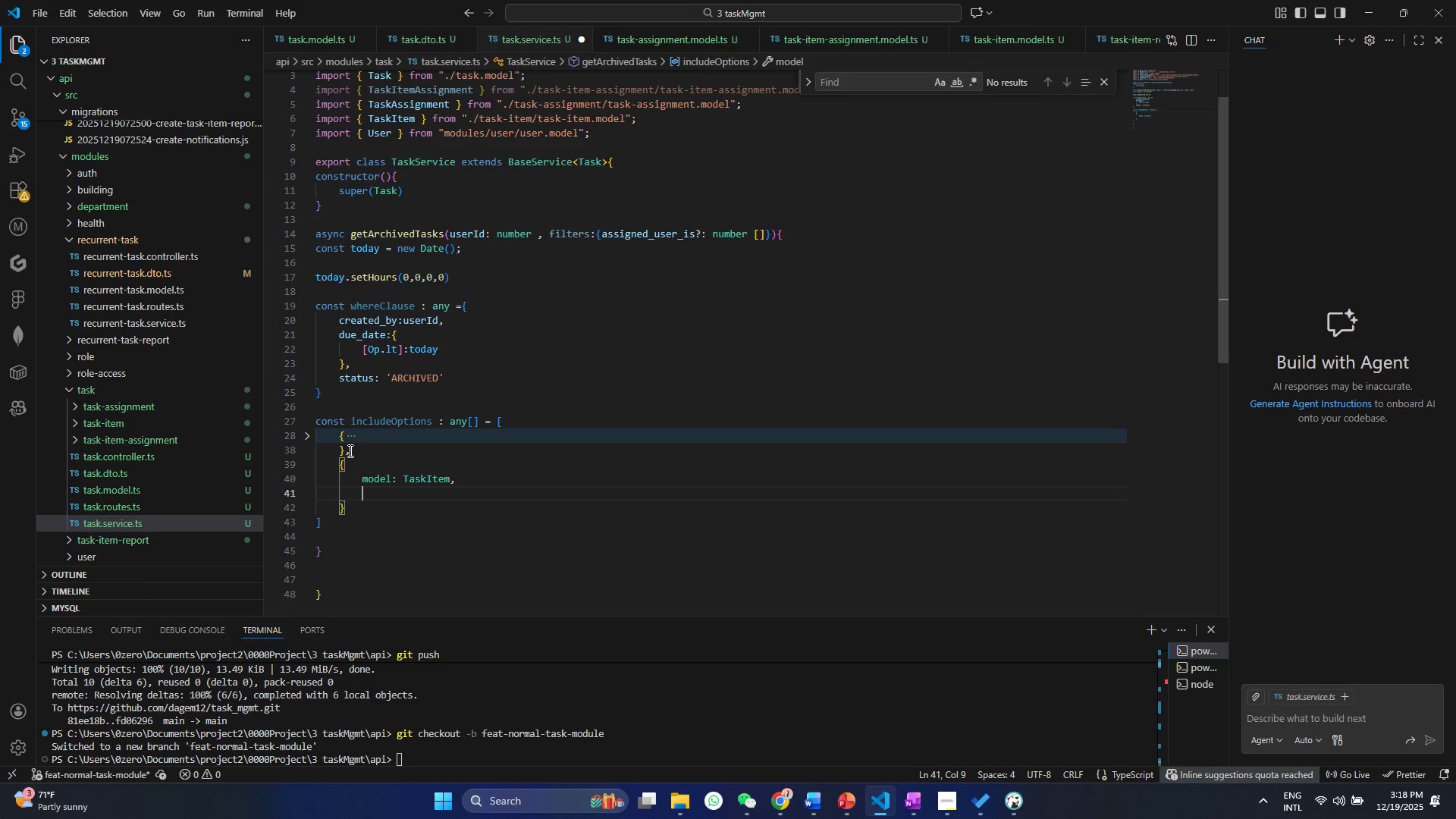 
key(Enter)
 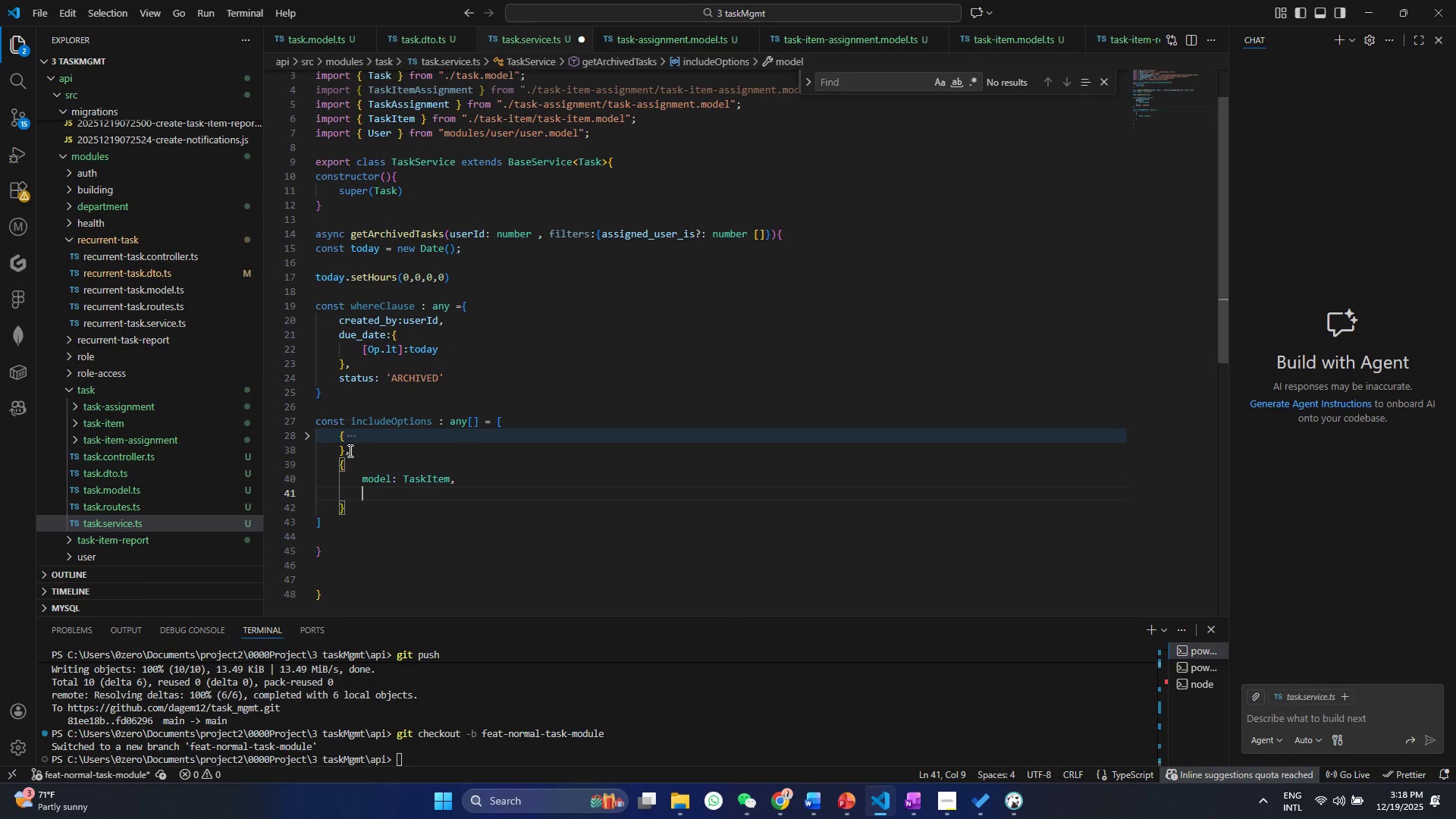 
type(as:'')
 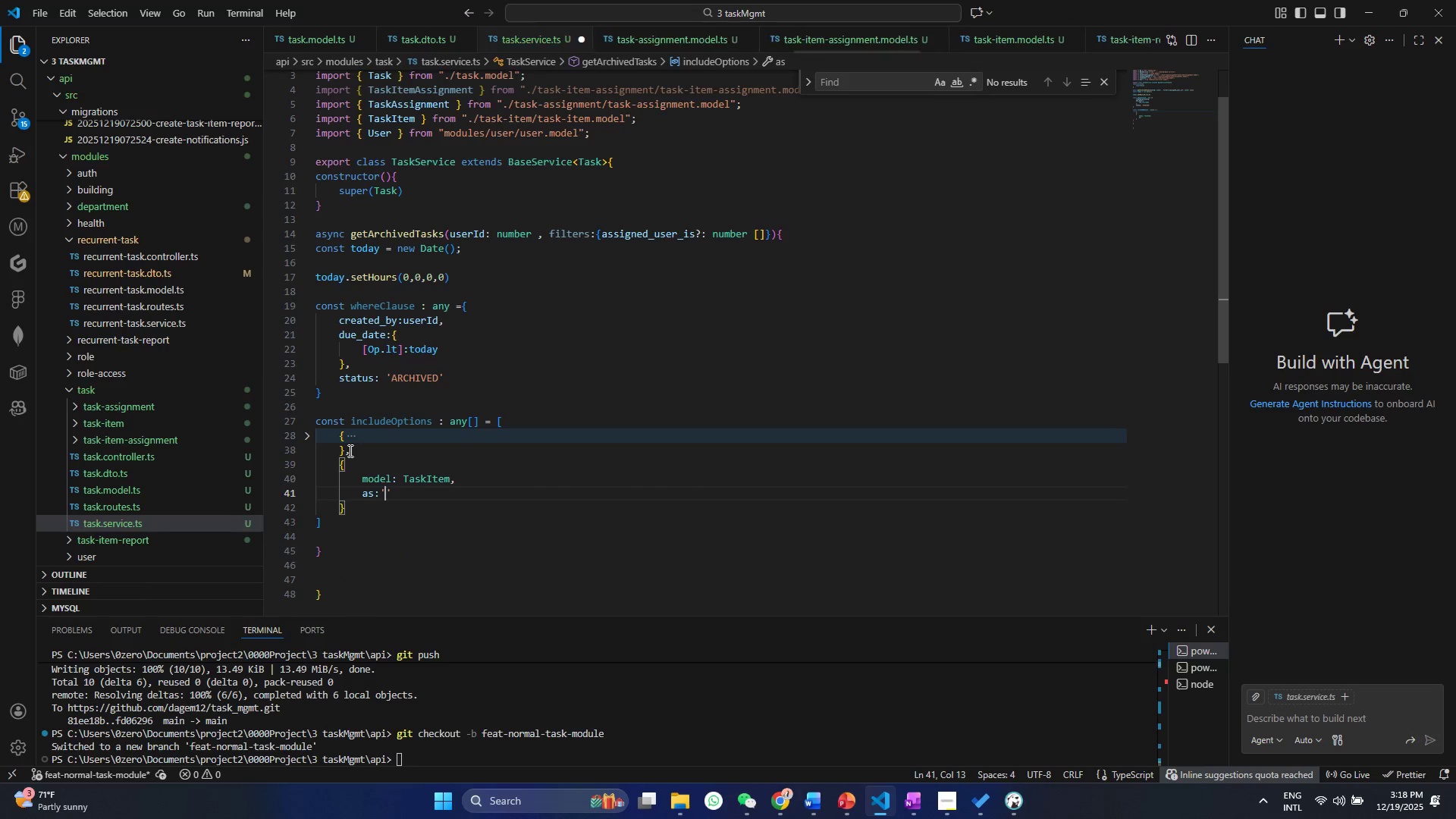 
 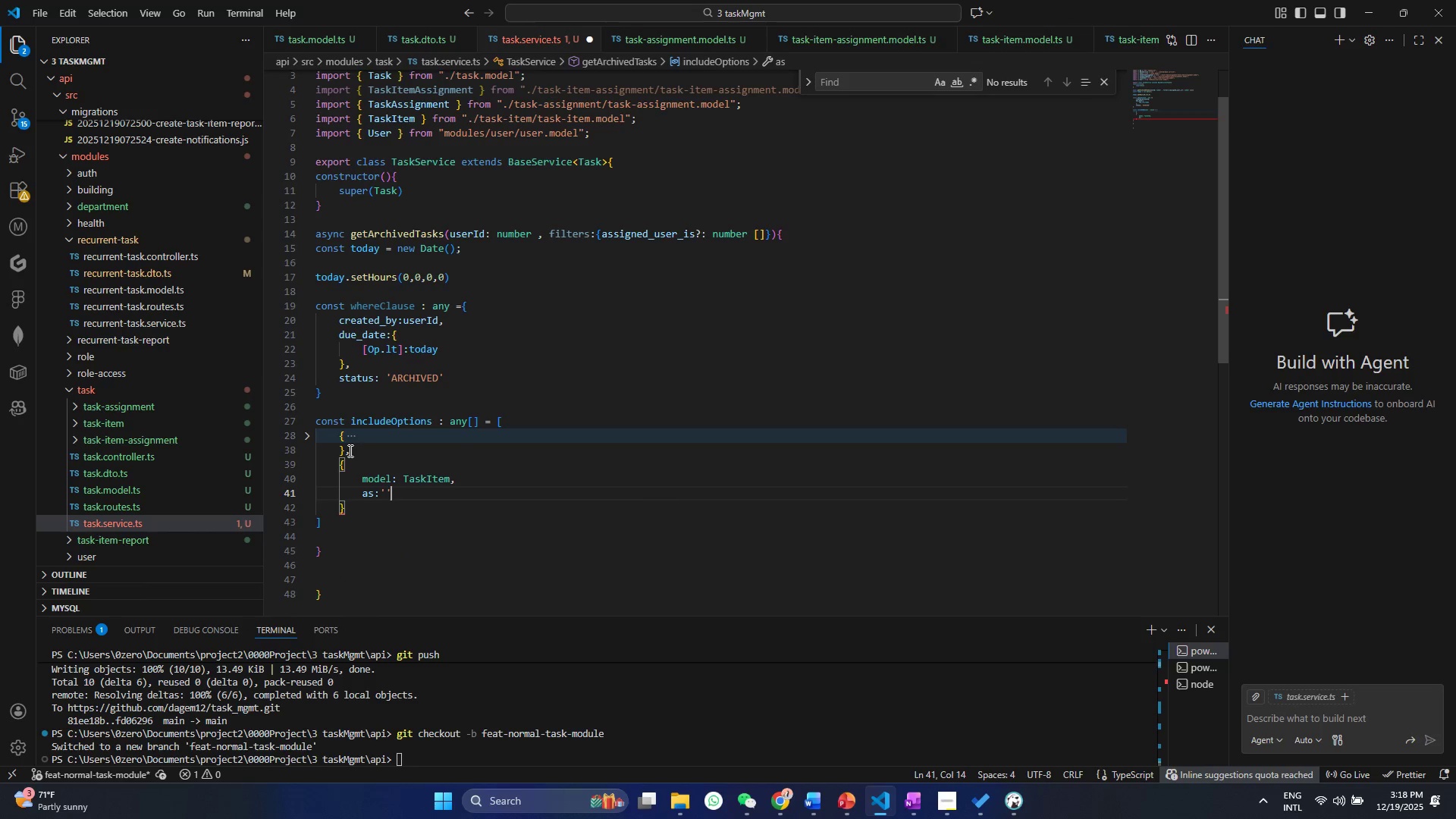 
key(ArrowLeft)
 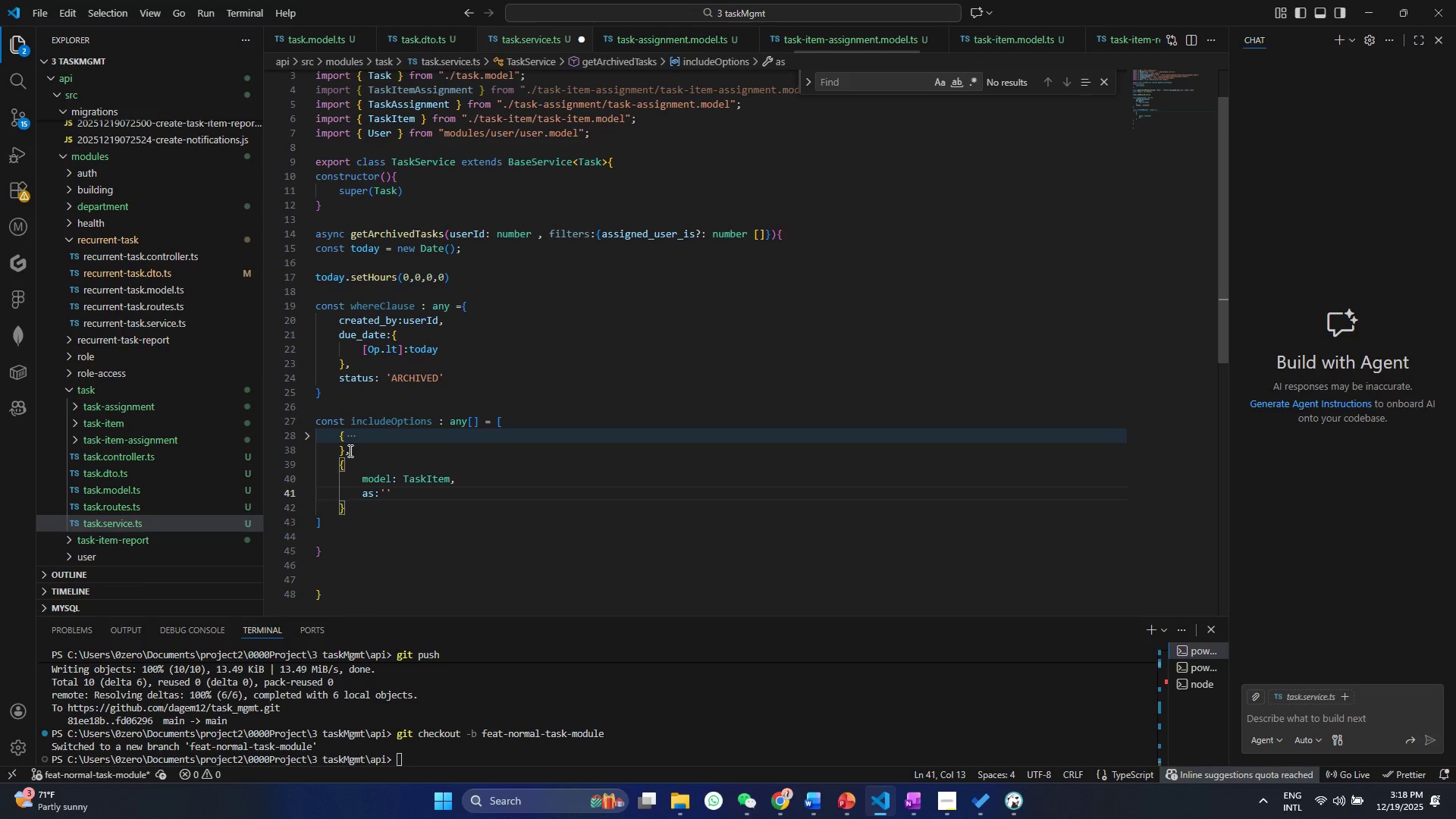 
type(items)
 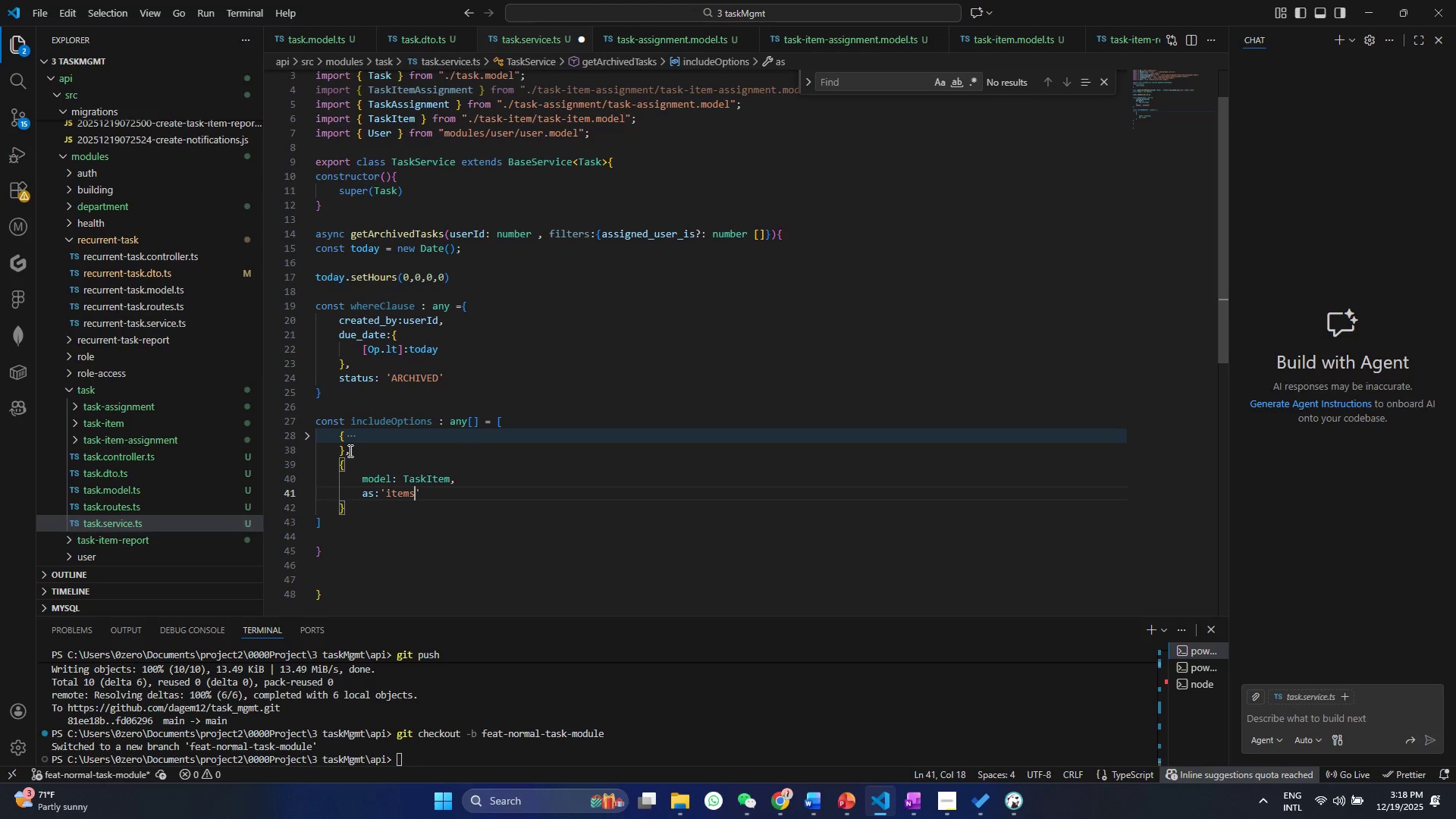 
key(Control+ControlLeft)
 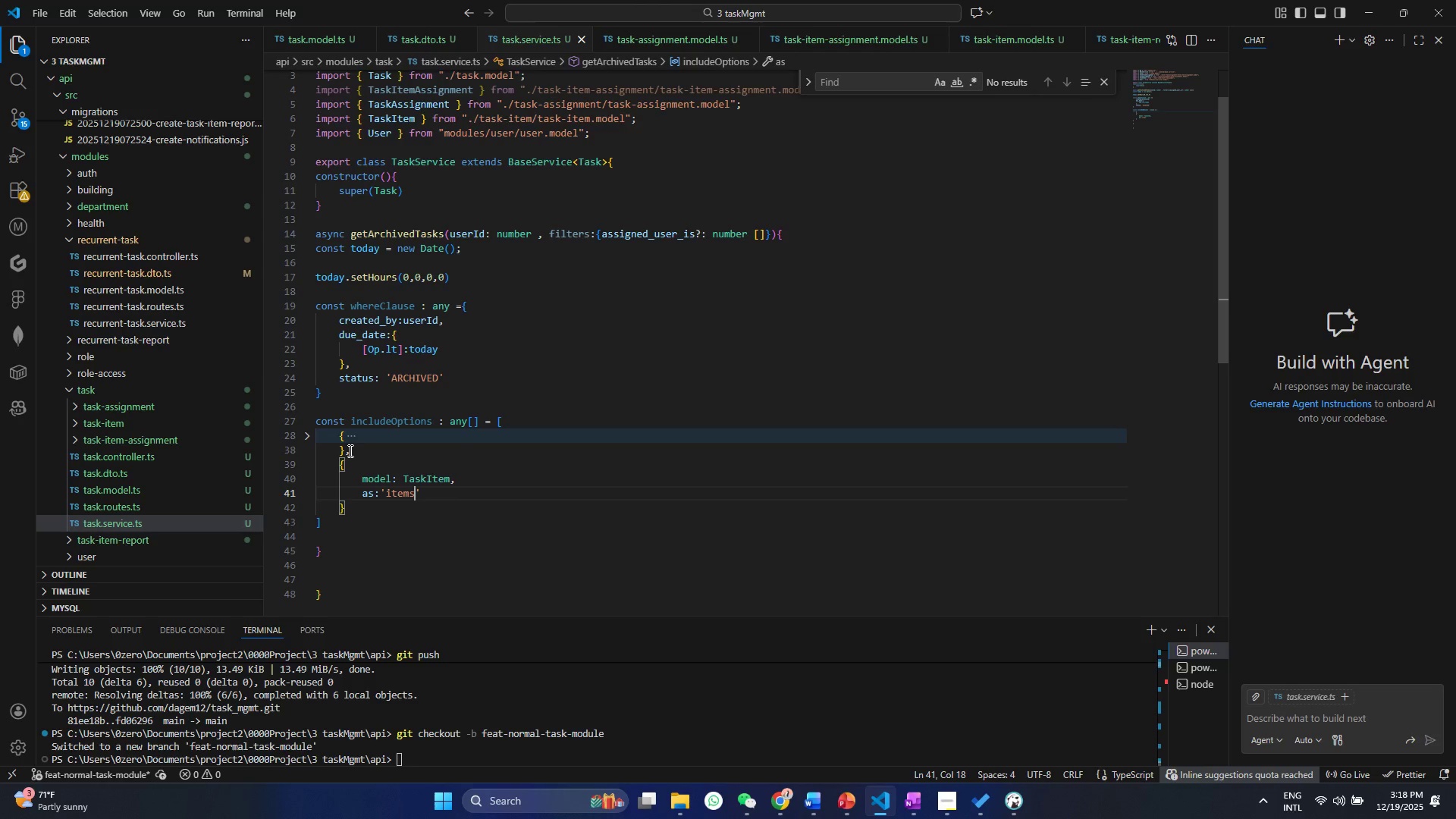 
key(Control+S)
 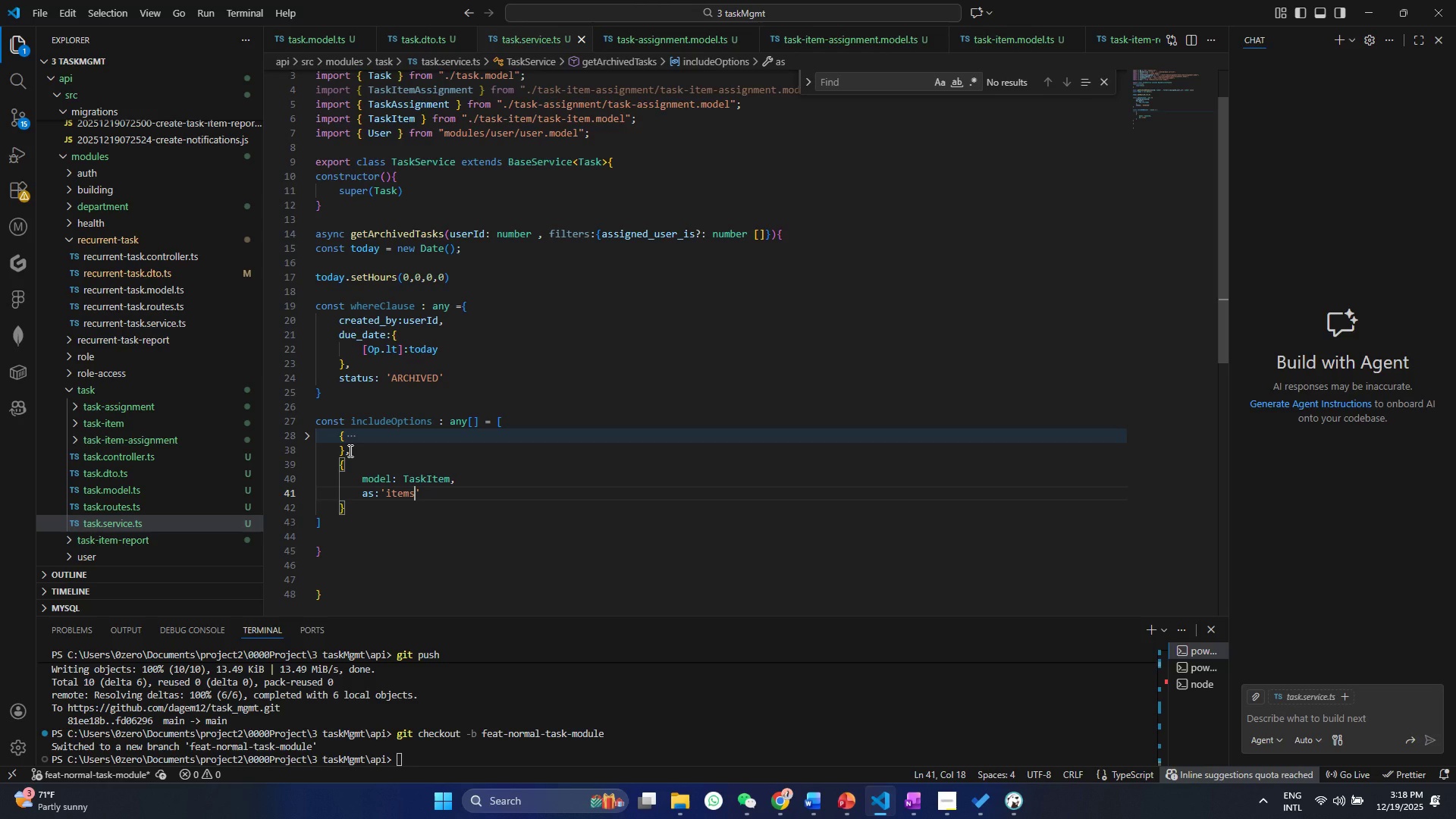 
key(ArrowDown)
 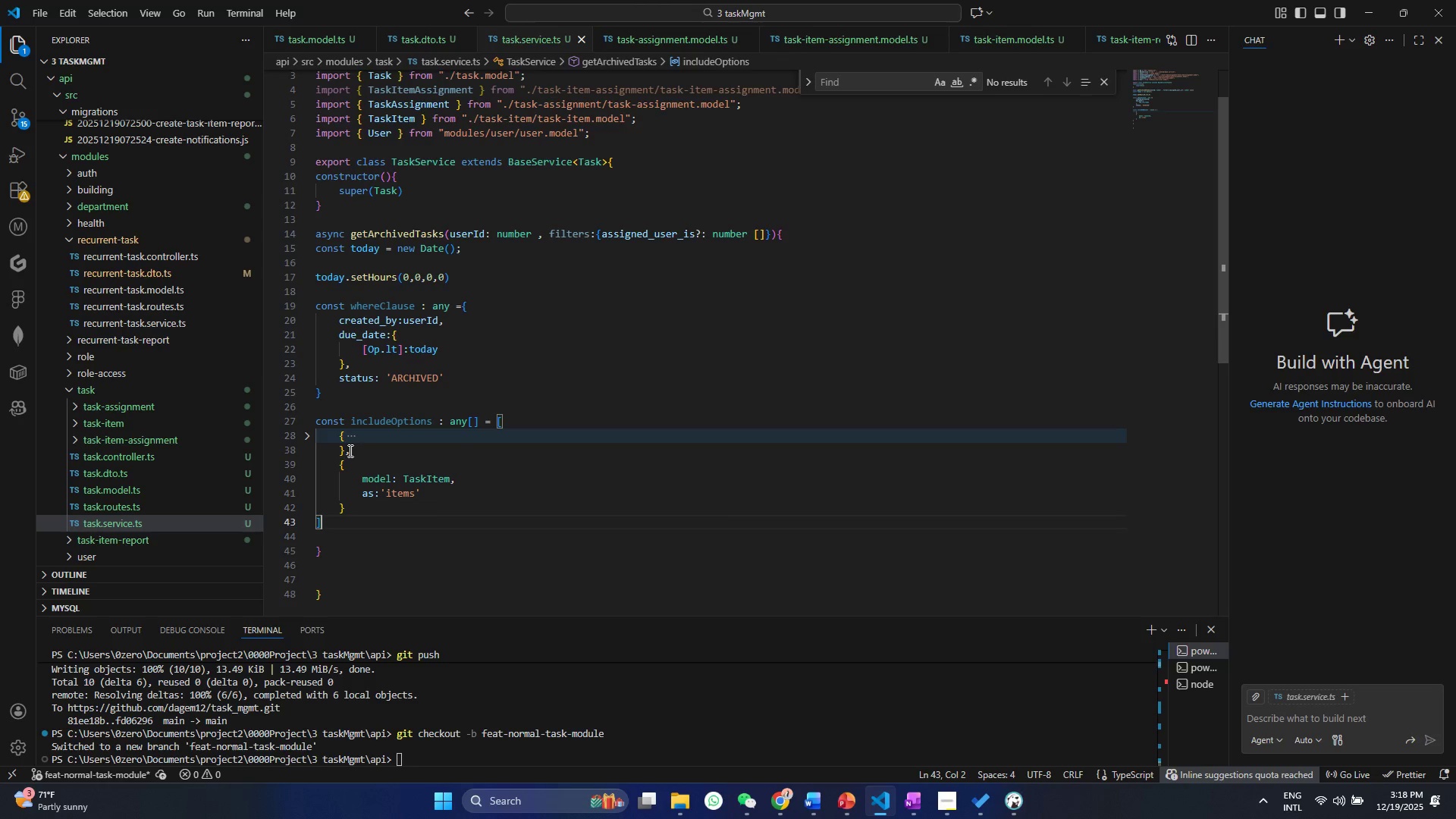 
key(ArrowDown)
 